 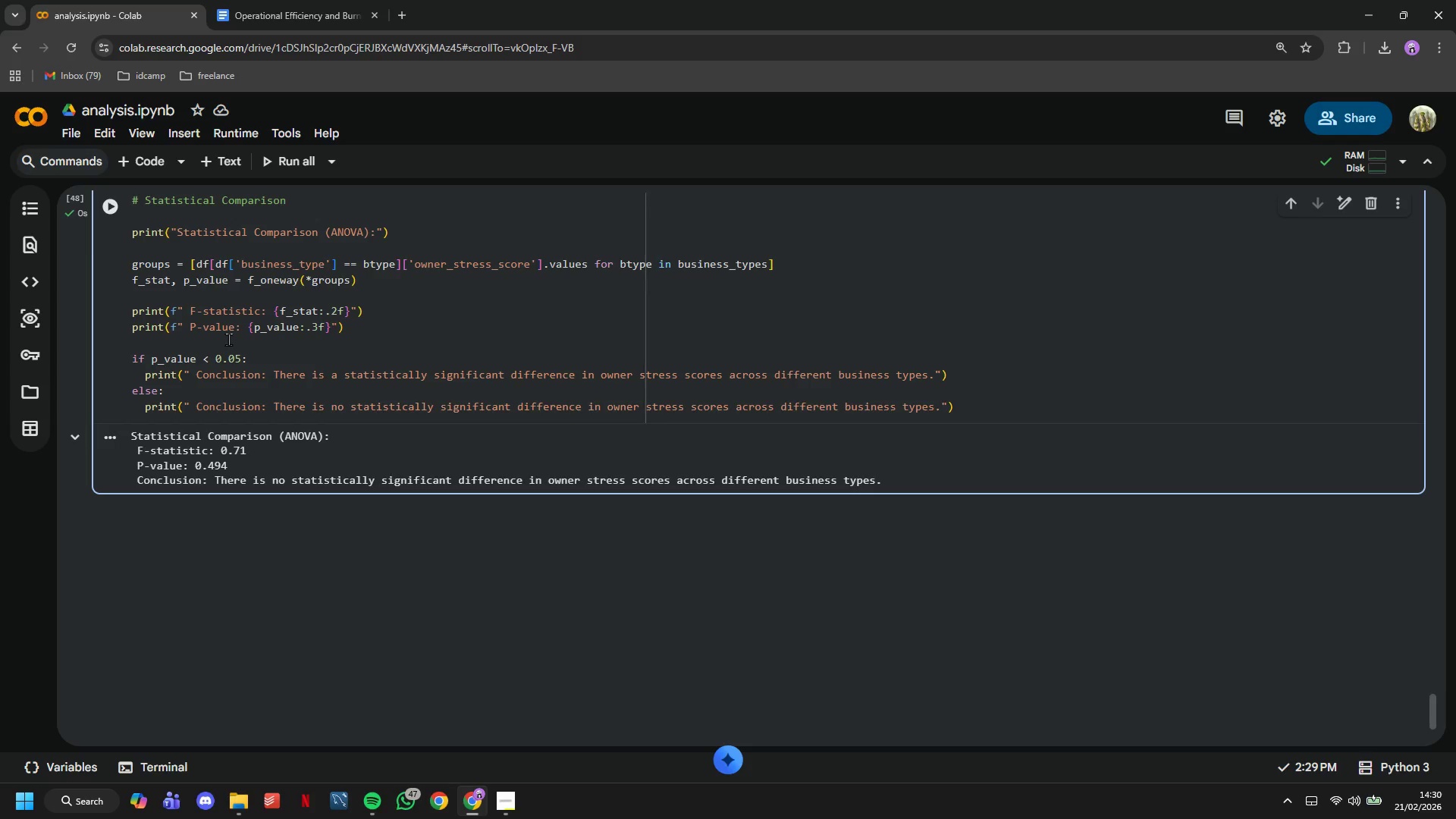 
type(# Mean Stress by Type)
 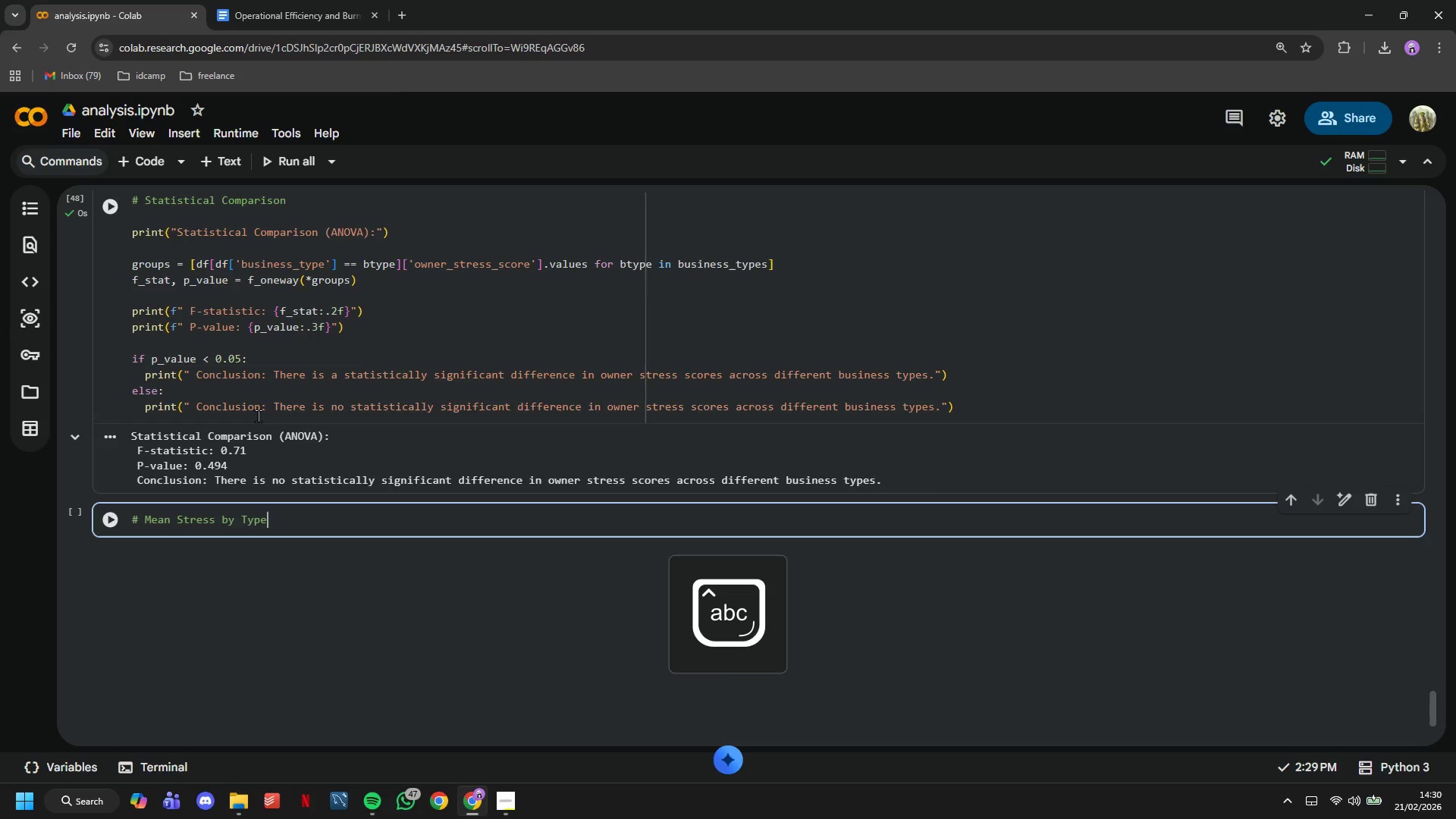 
key(Enter)
 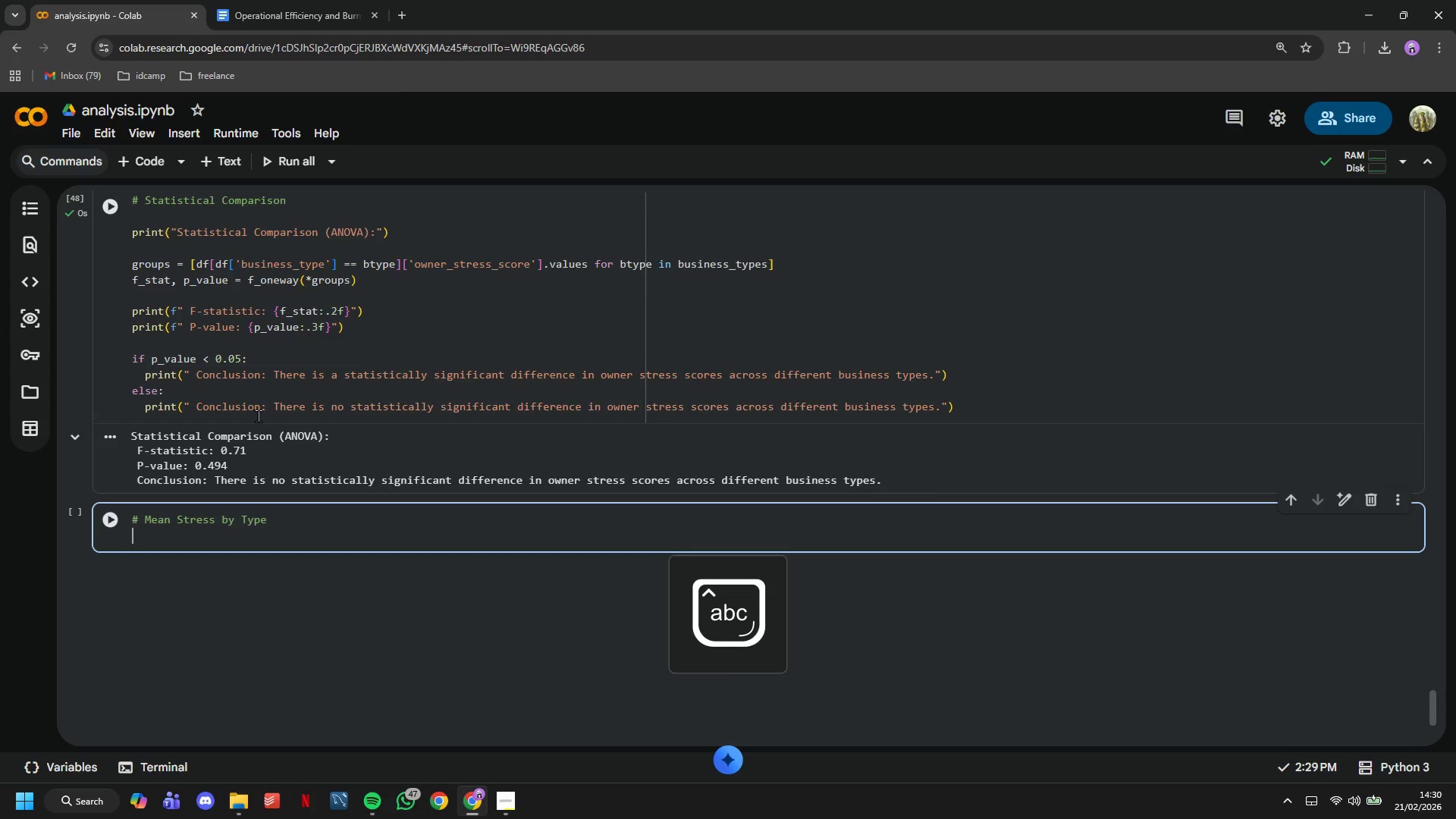 
key(Enter)
 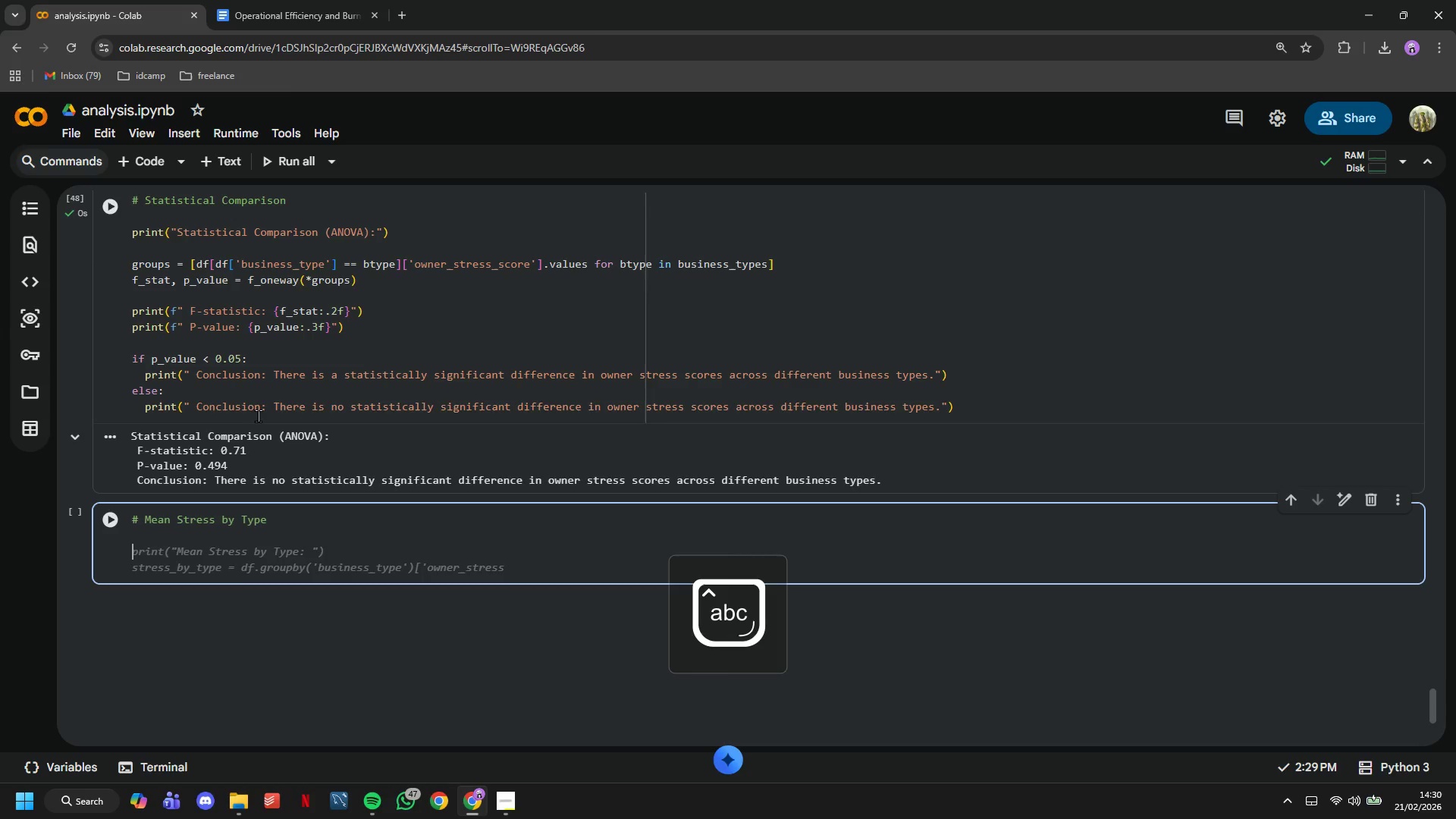 
key(Backspace)
type(print(" Average Stress by Type: )
 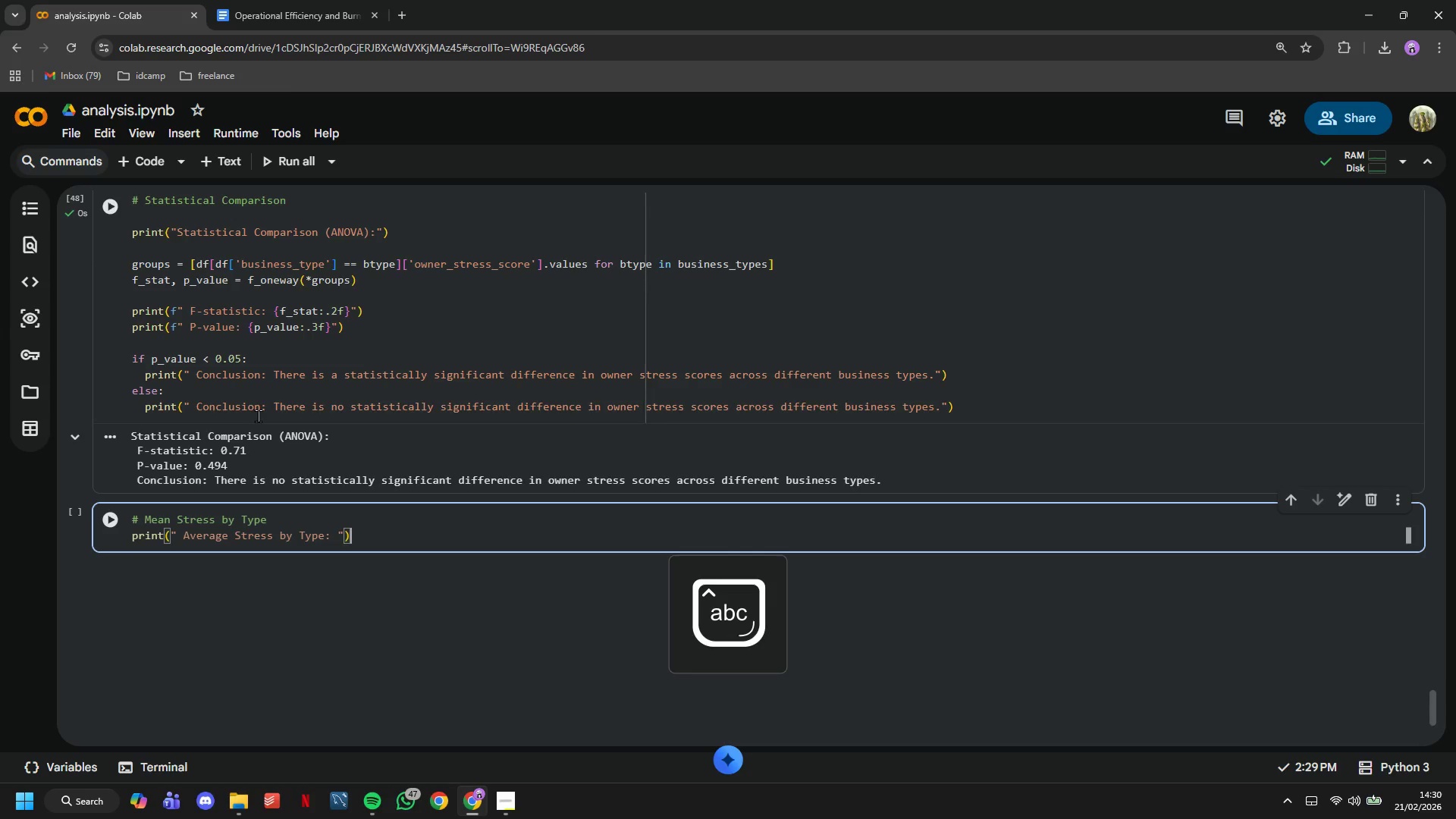 
 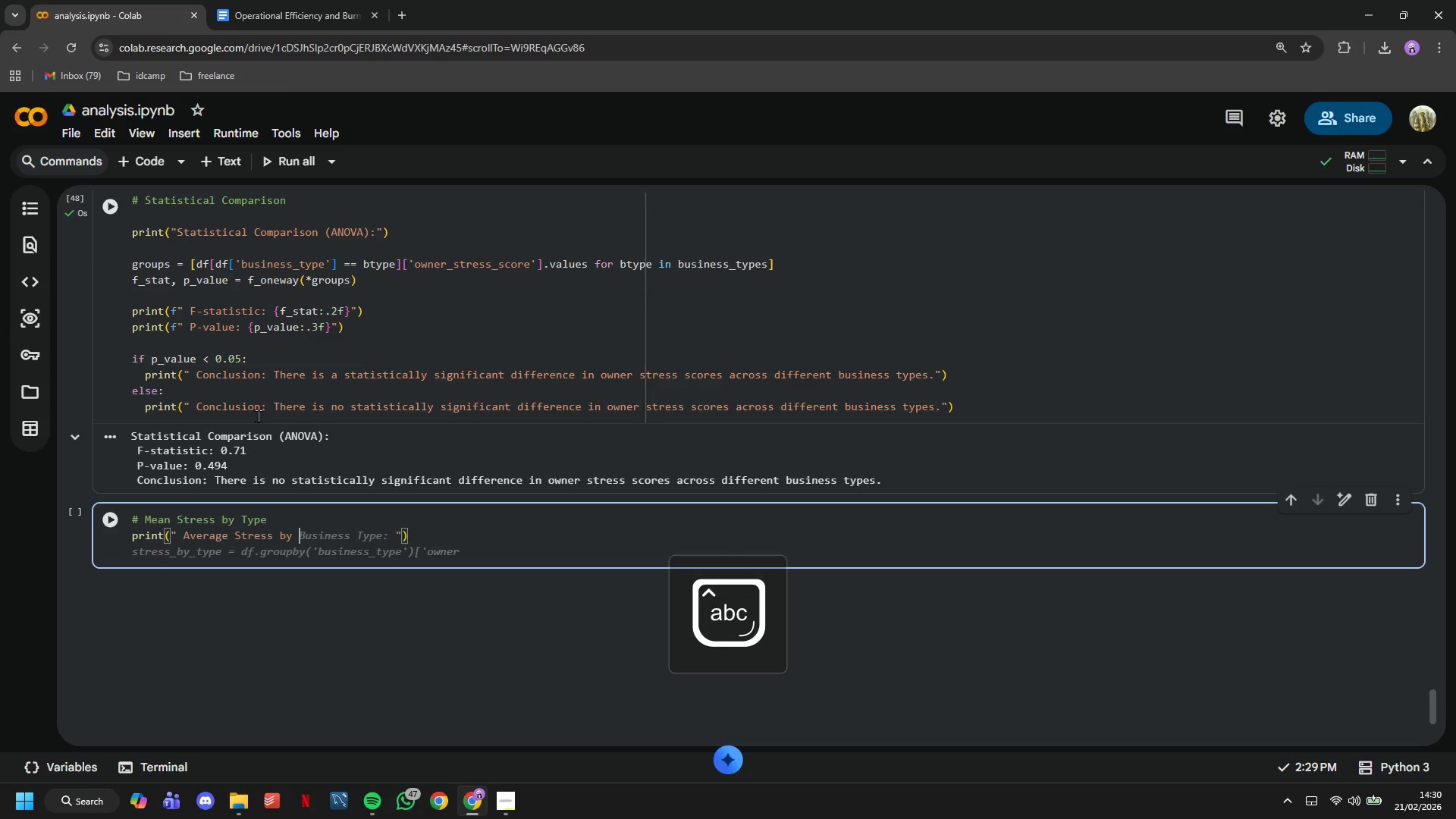 
key(ArrowRight)
 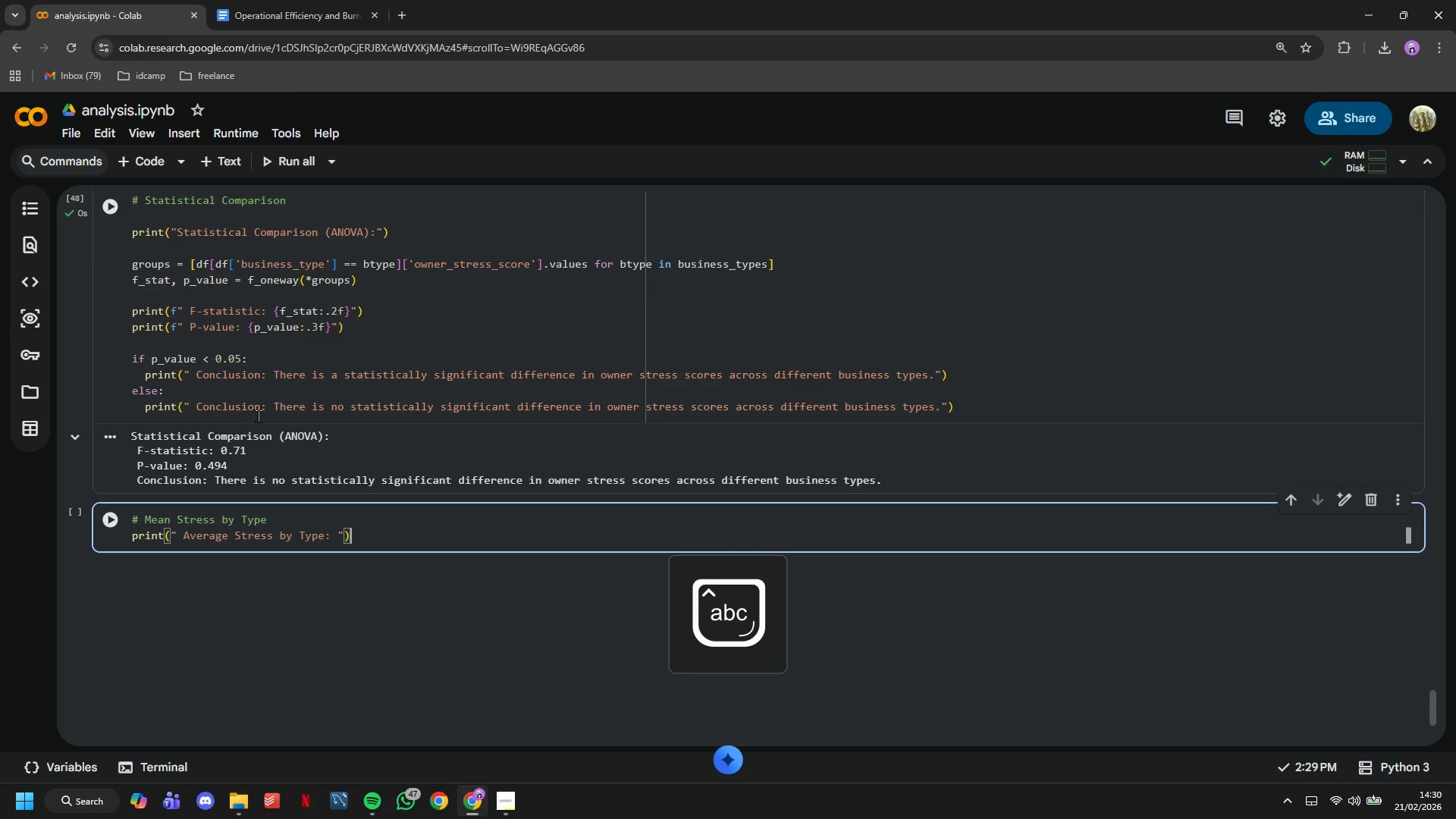 
key(ArrowRight)
 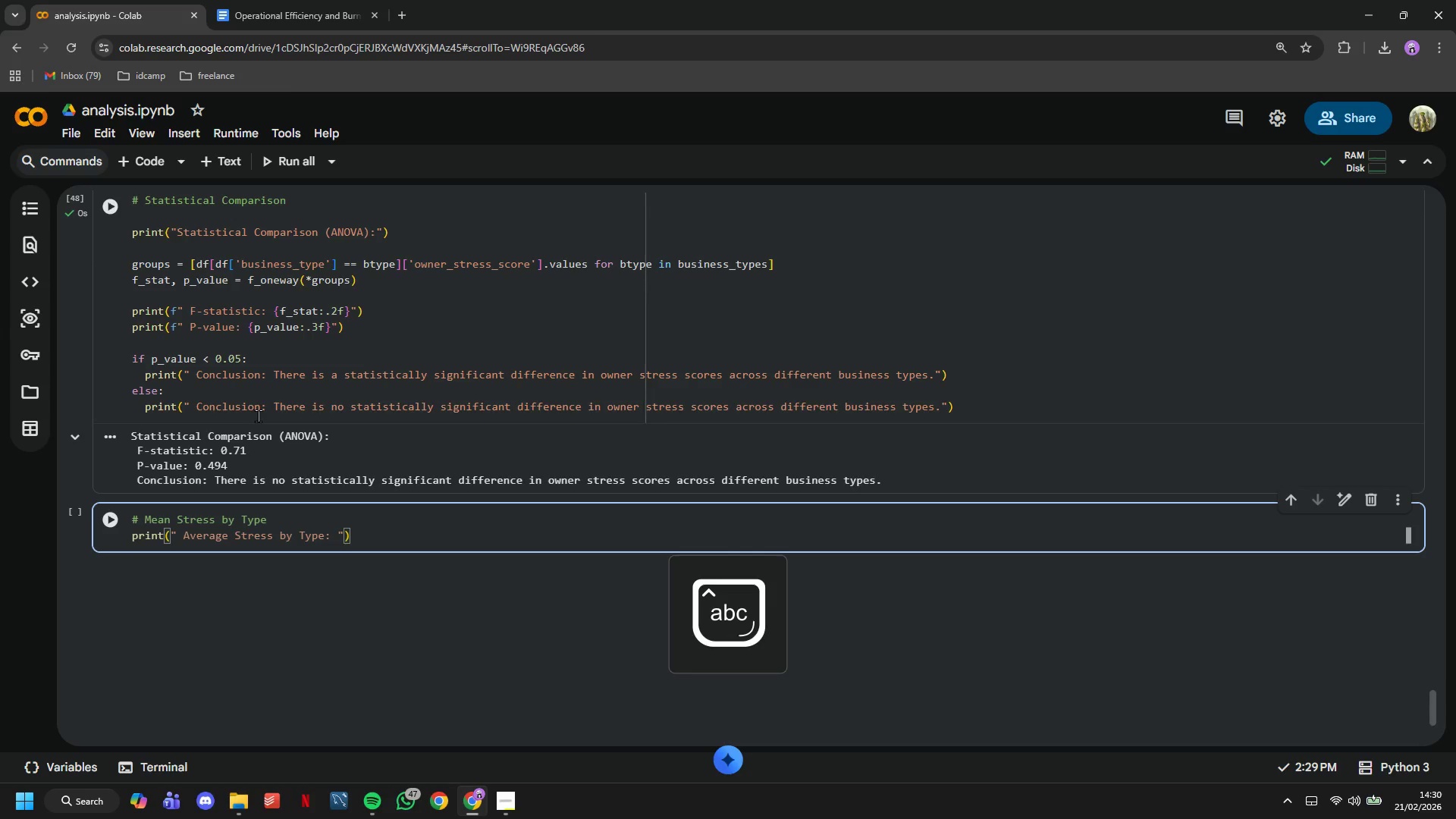 
key(Enter)
 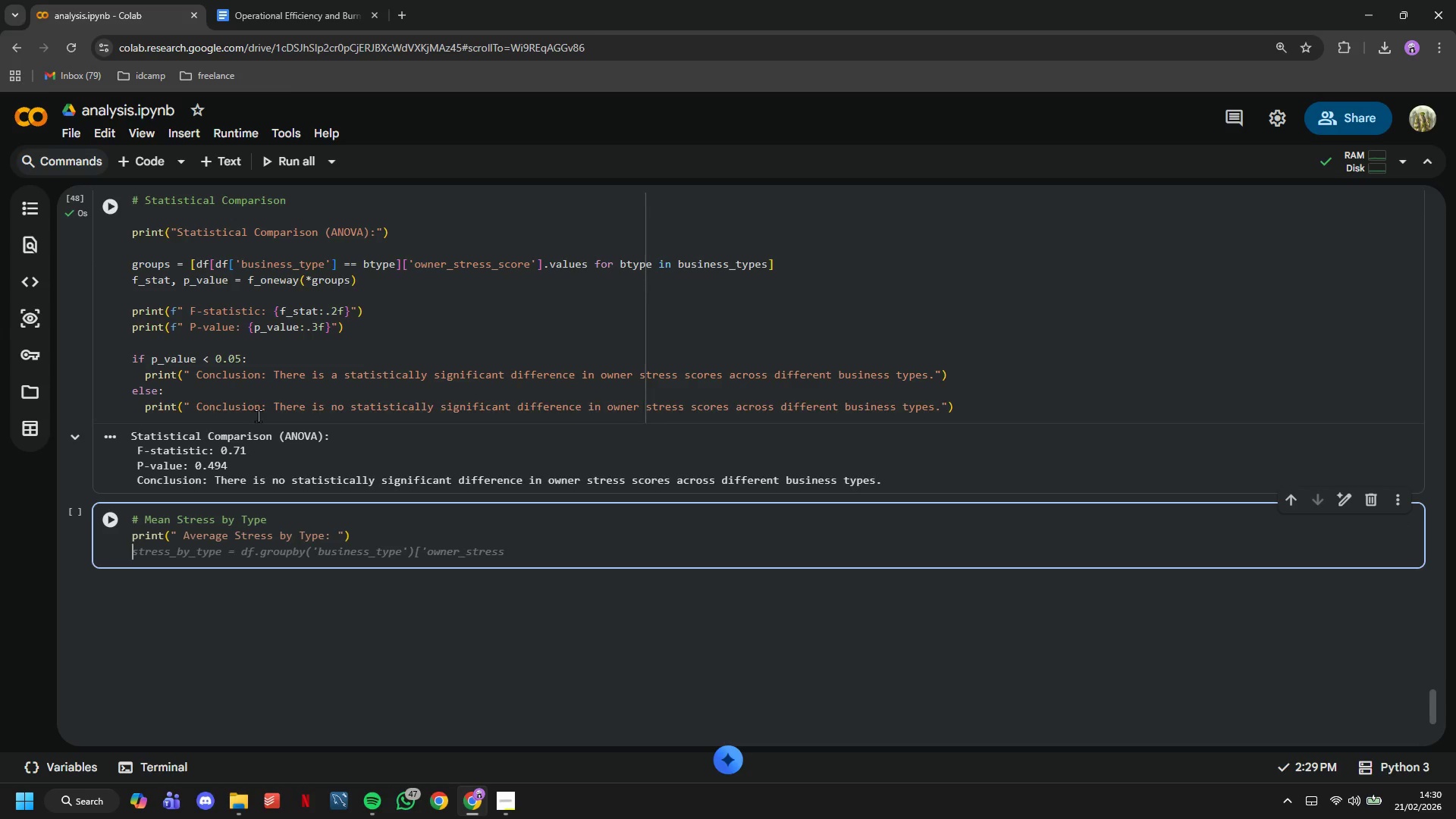 
type(for by)
key(Backspace)
type(type in business_tu)
key(Backspace)
type(ypeL)
key(Backspace)
type(s:)
 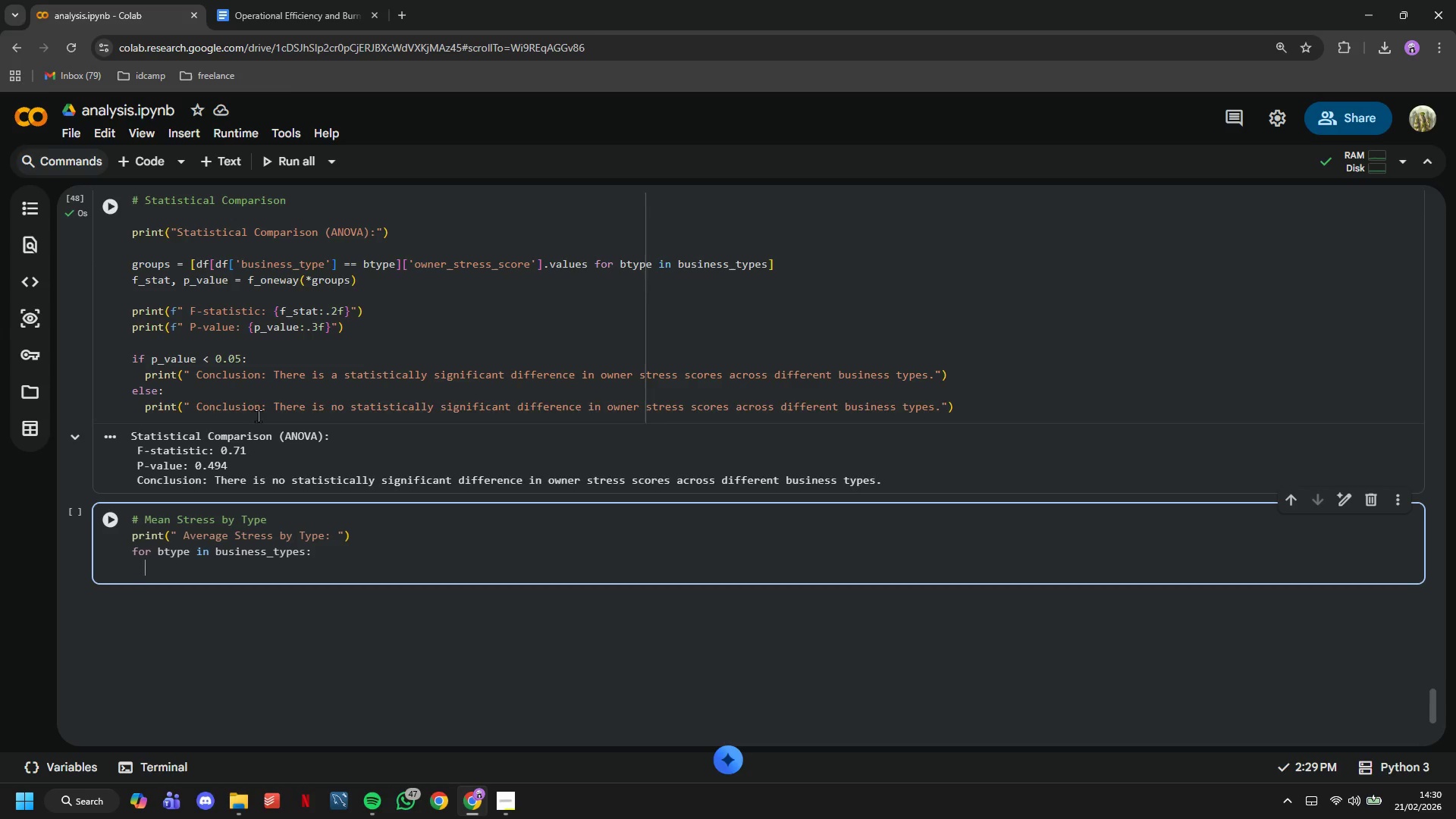 
 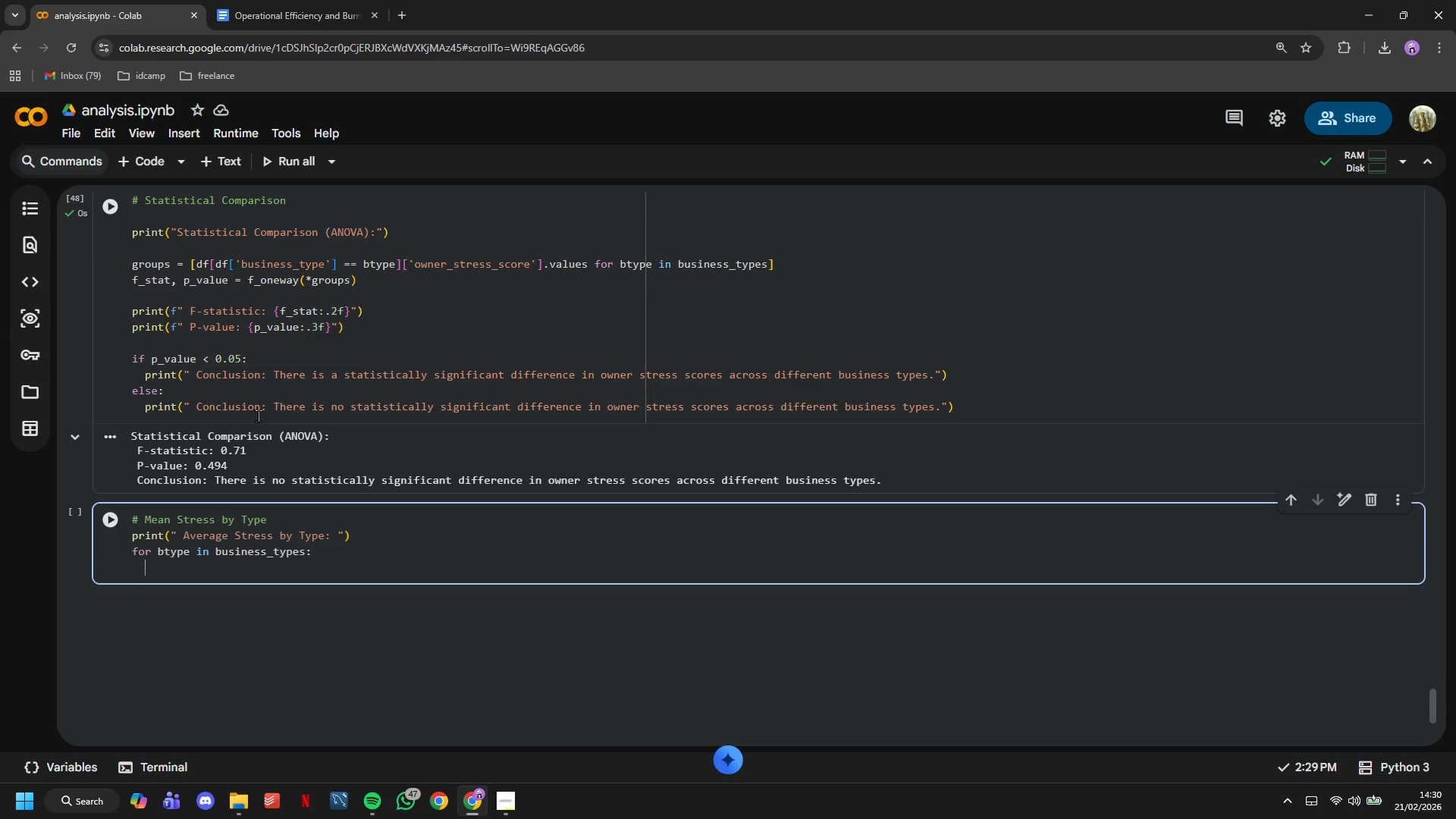 
key(Enter)
 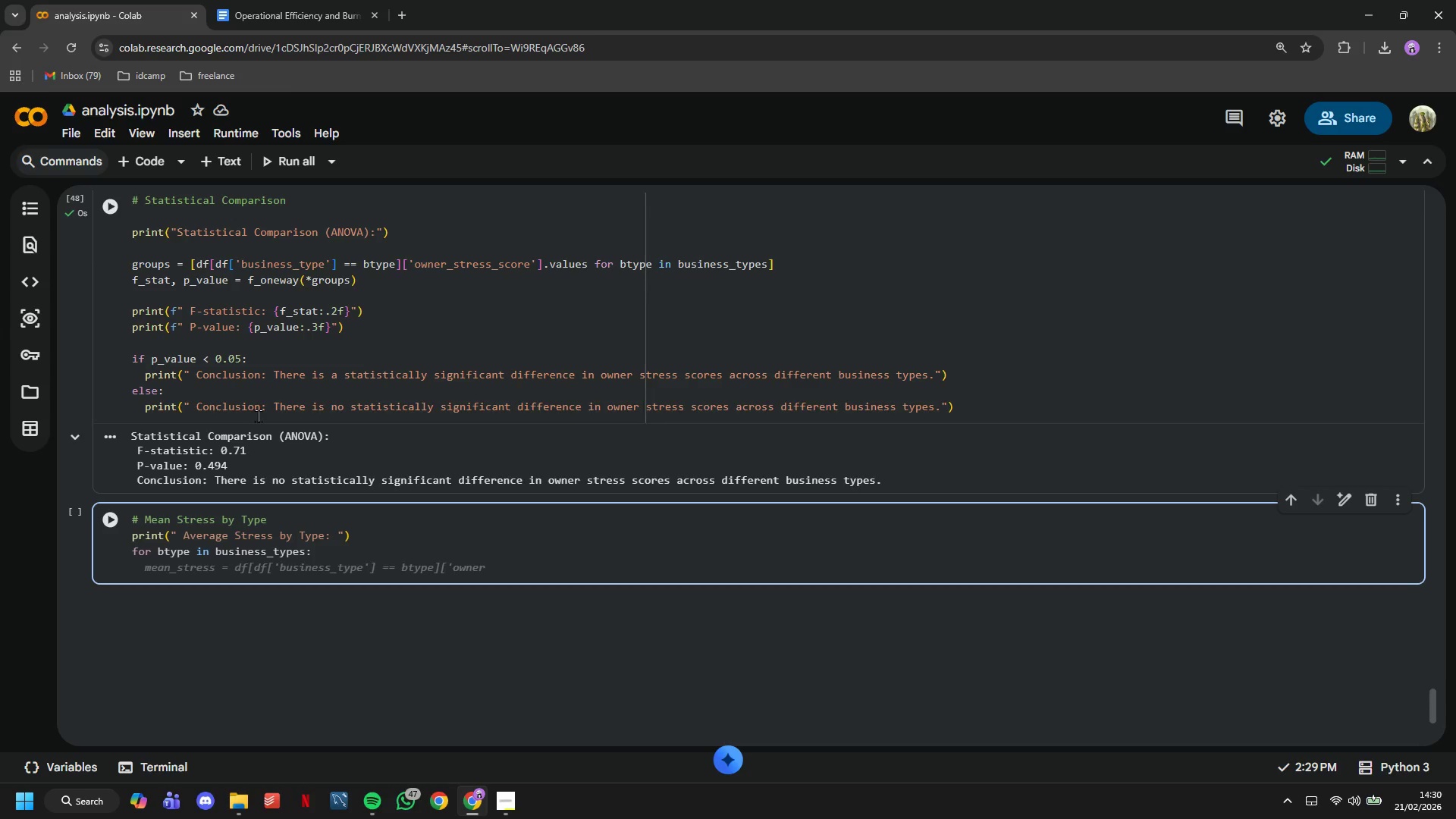 
type(mean_stress =)
 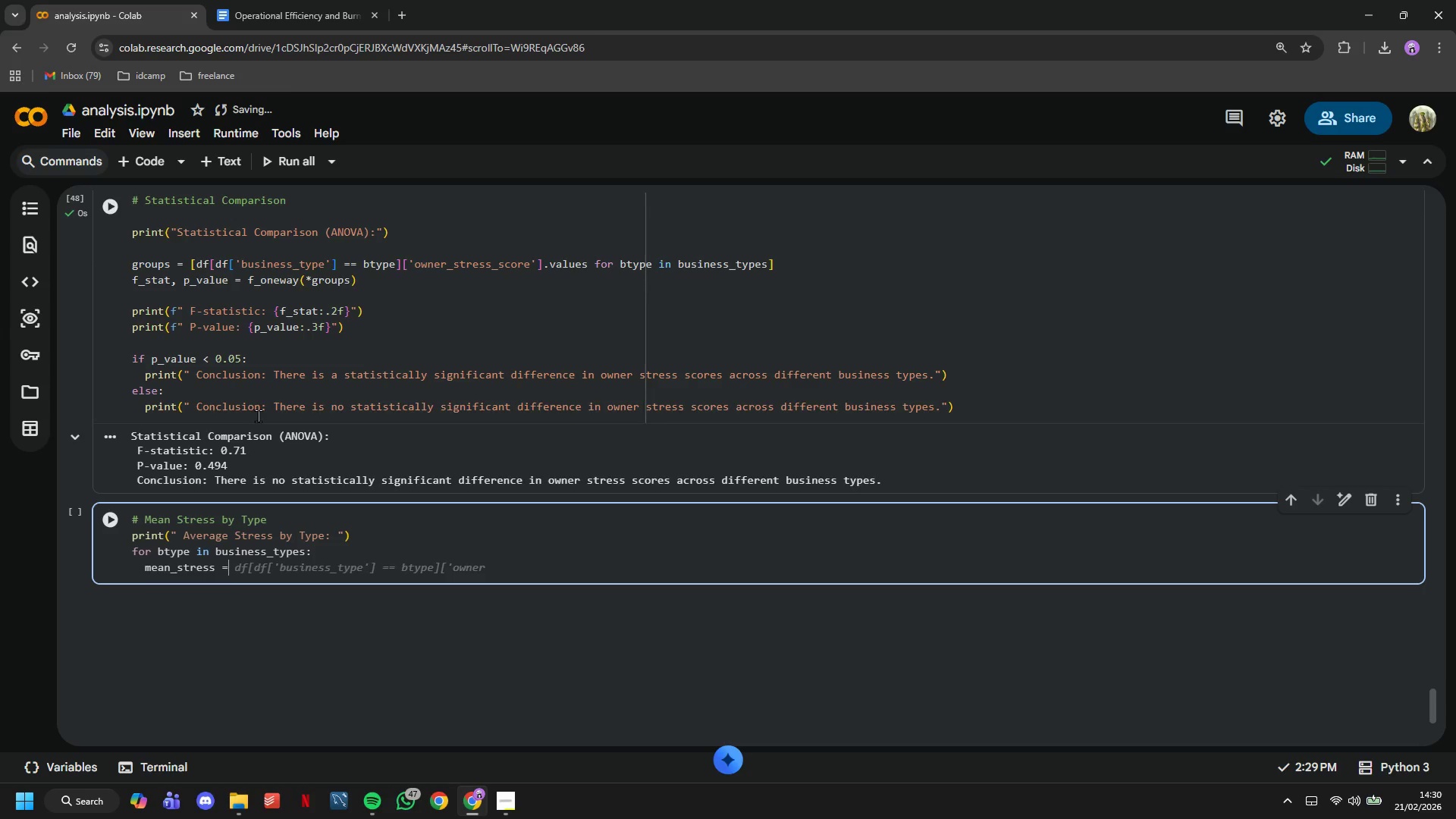 
wait(24.2)
 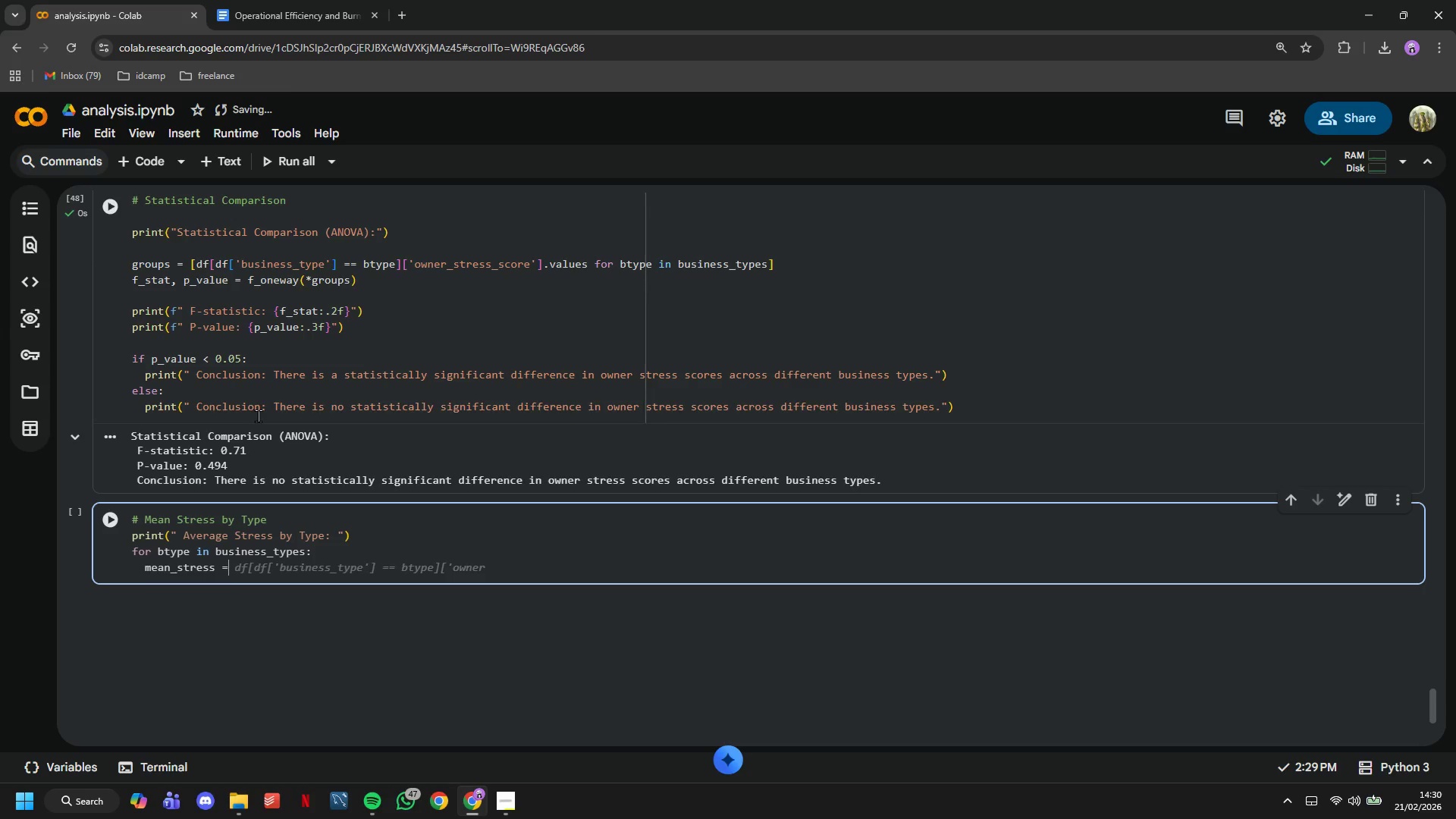 
type(df[df['business_type)
 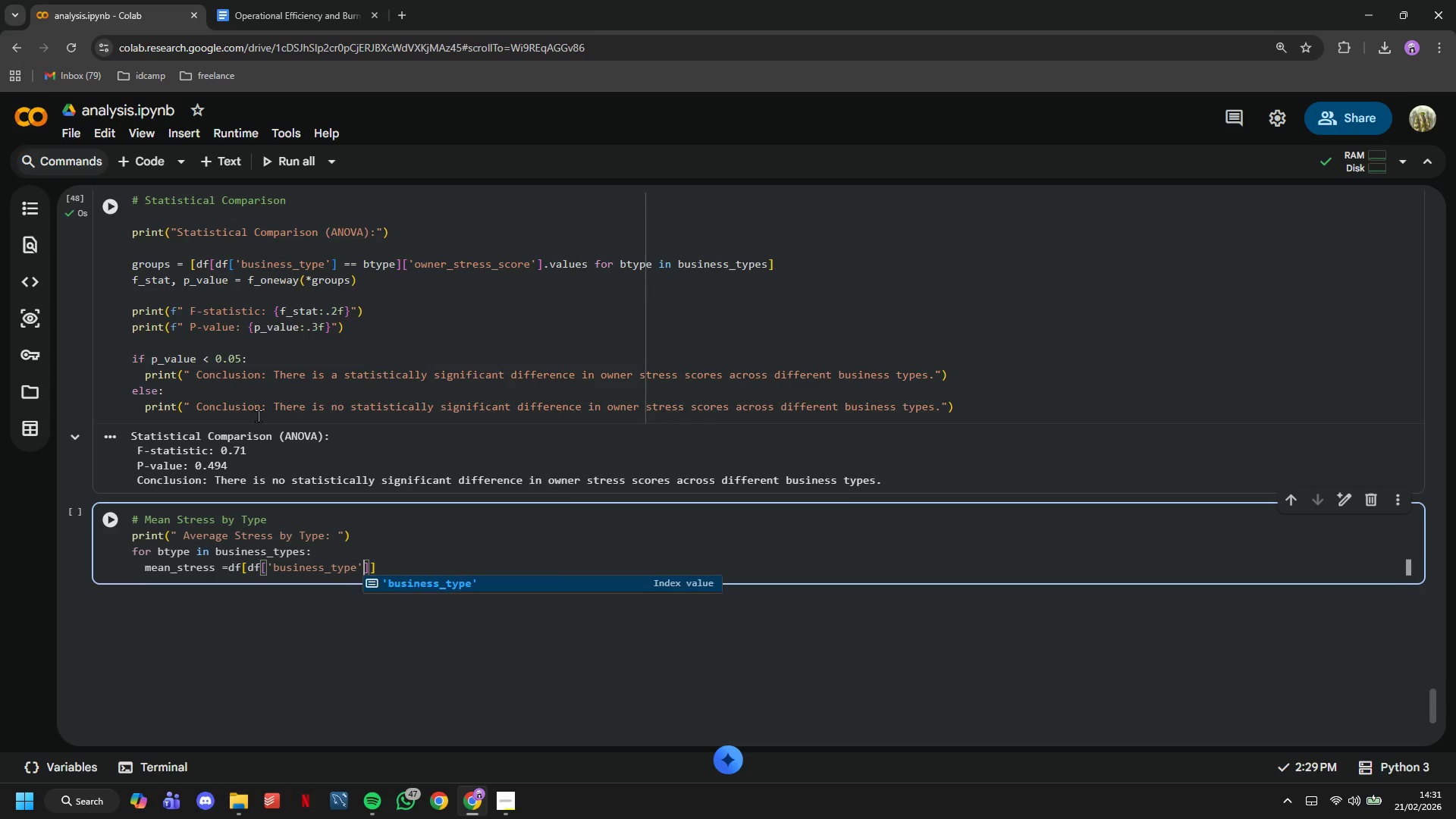 
 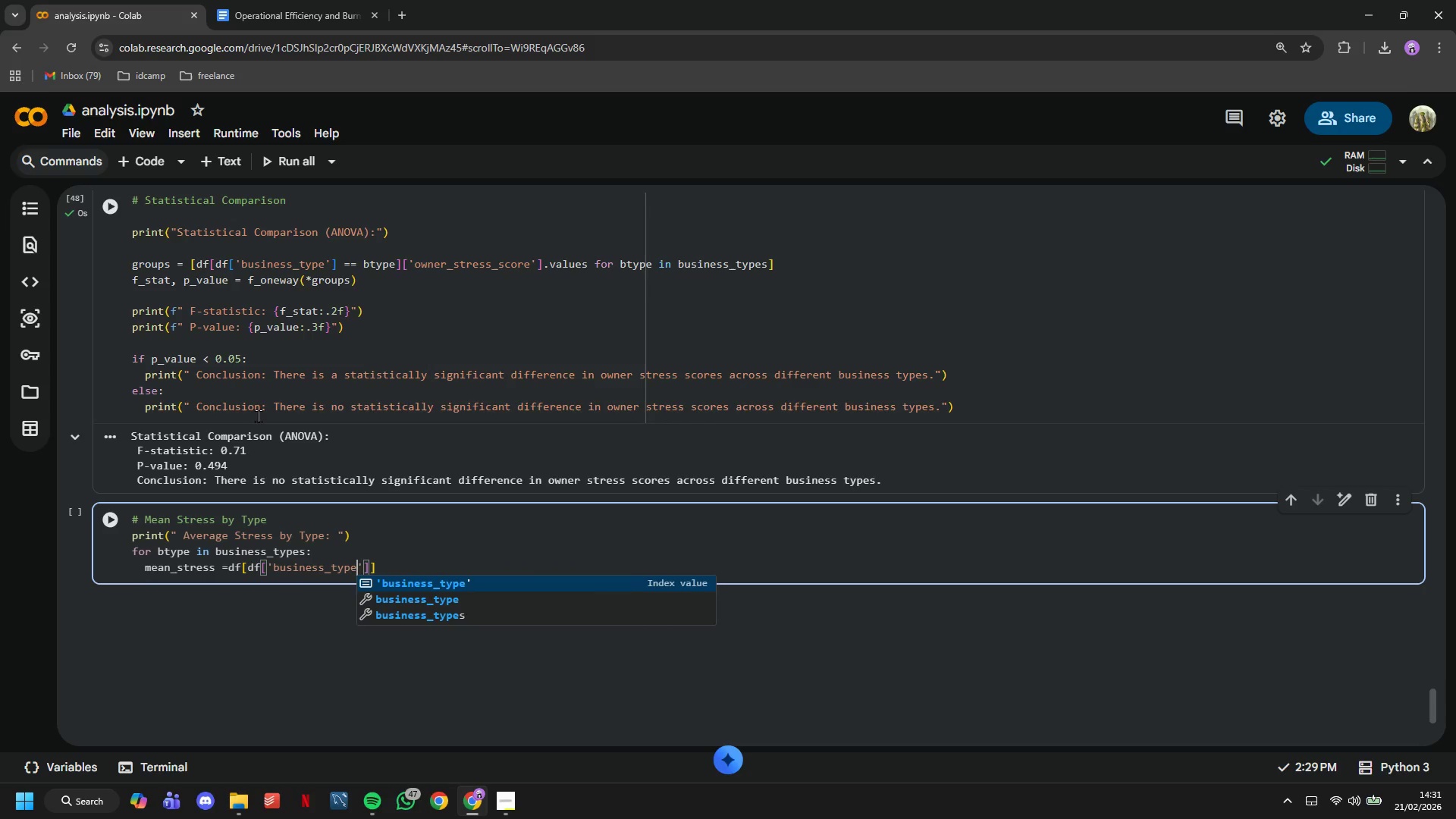 
key(ArrowRight)
 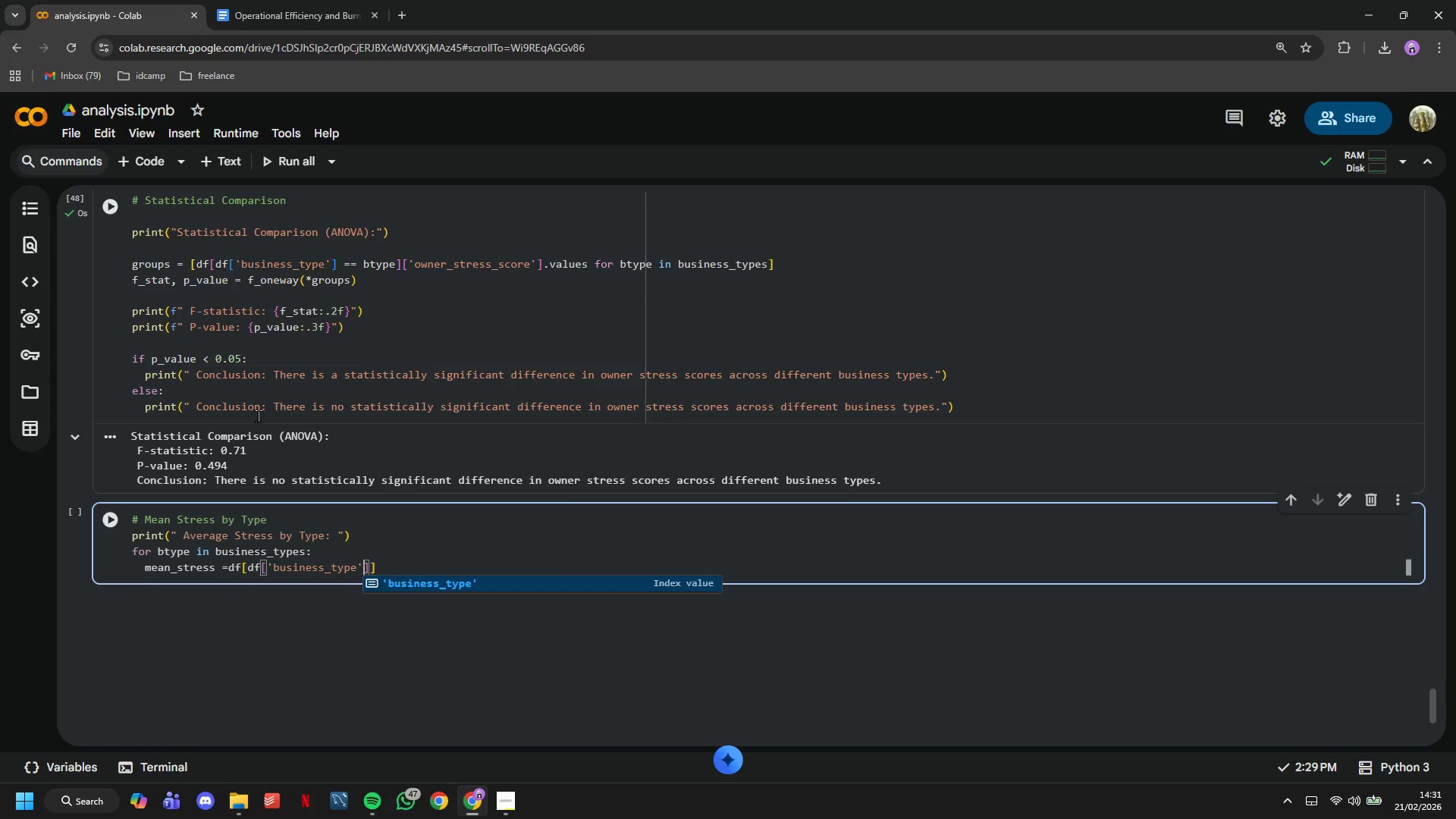 
key(ArrowRight)
 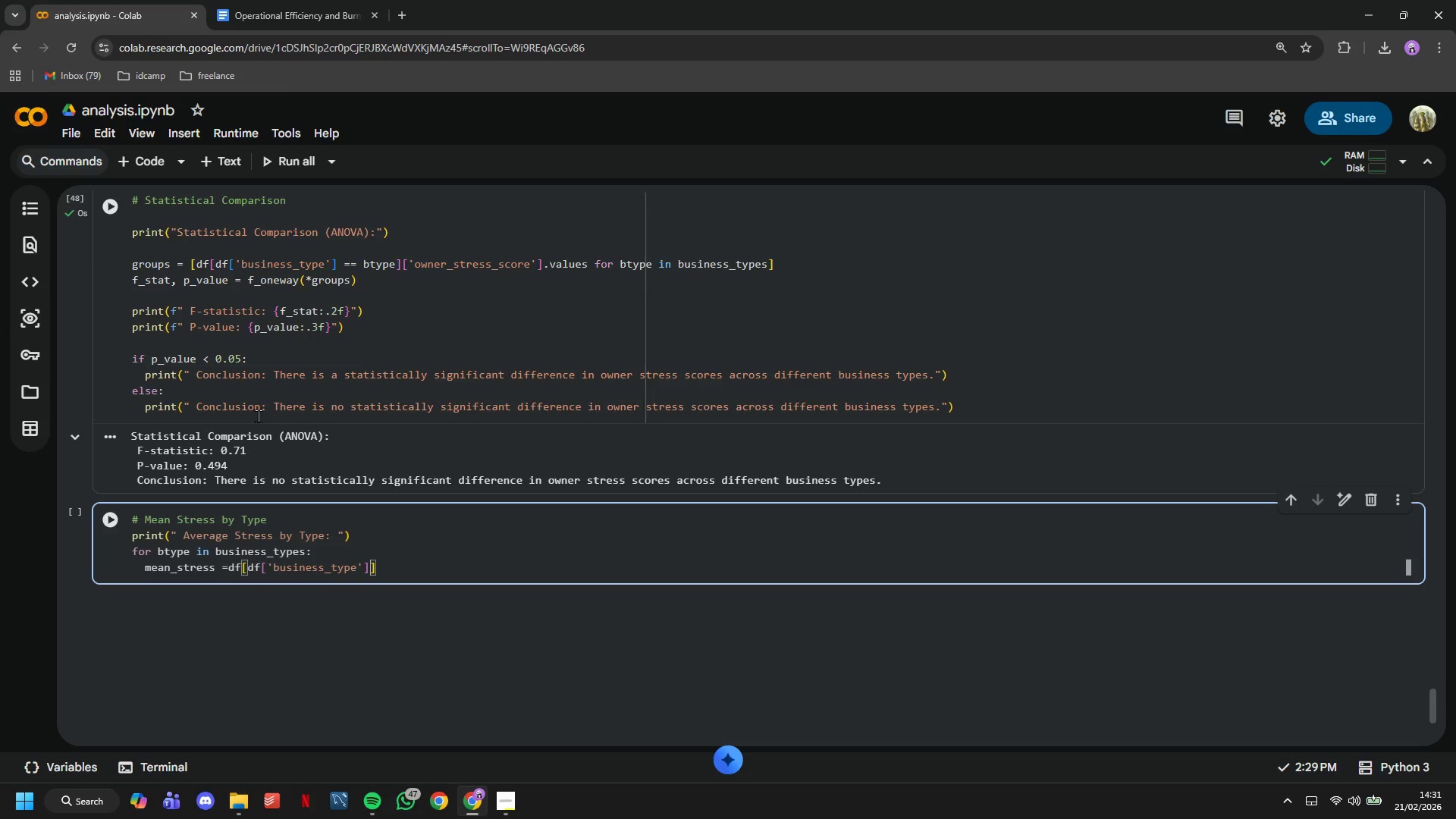 
type( == btype)
 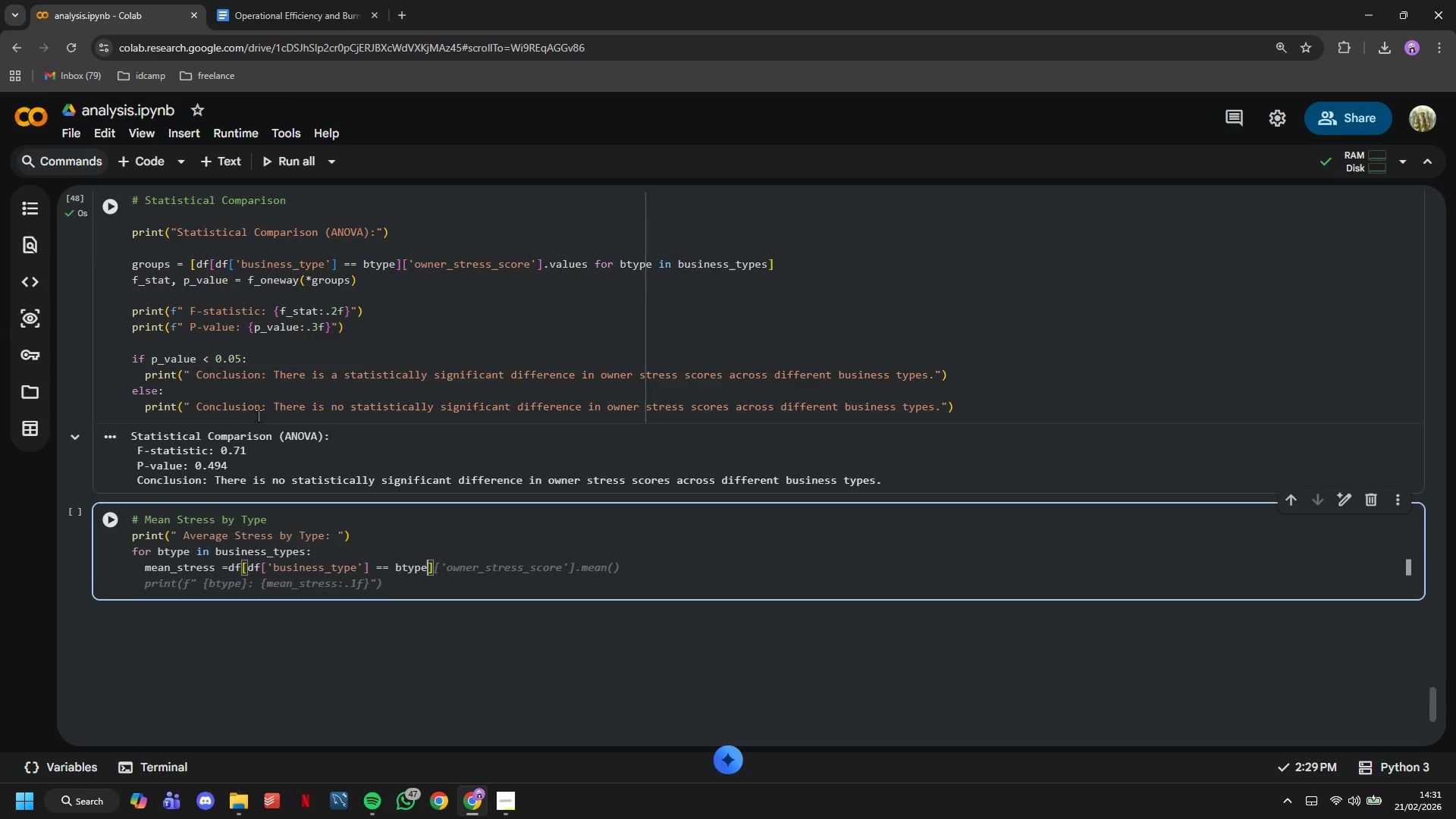 
key(ArrowRight)
 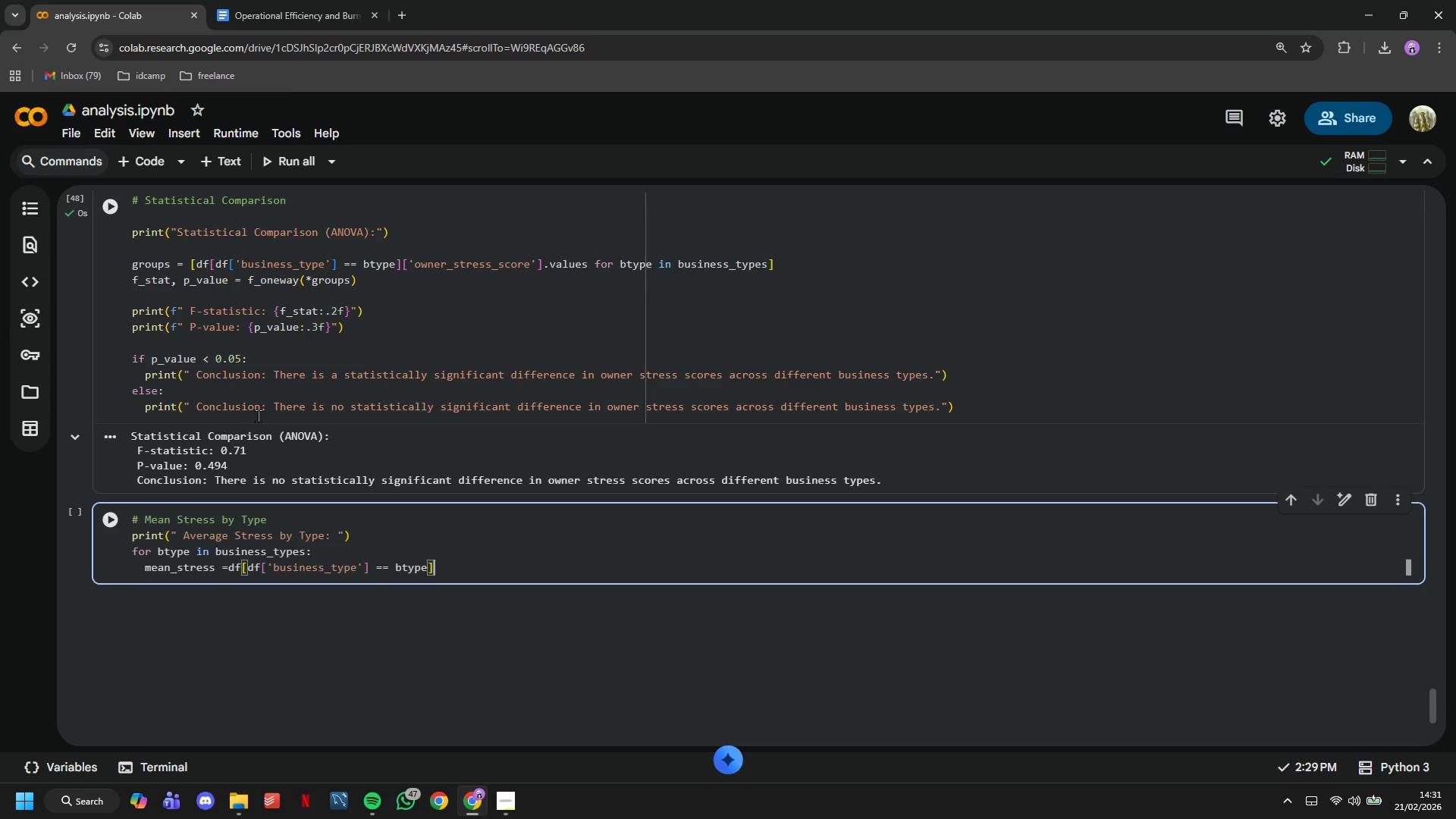 
type(['owner_stress_score)
 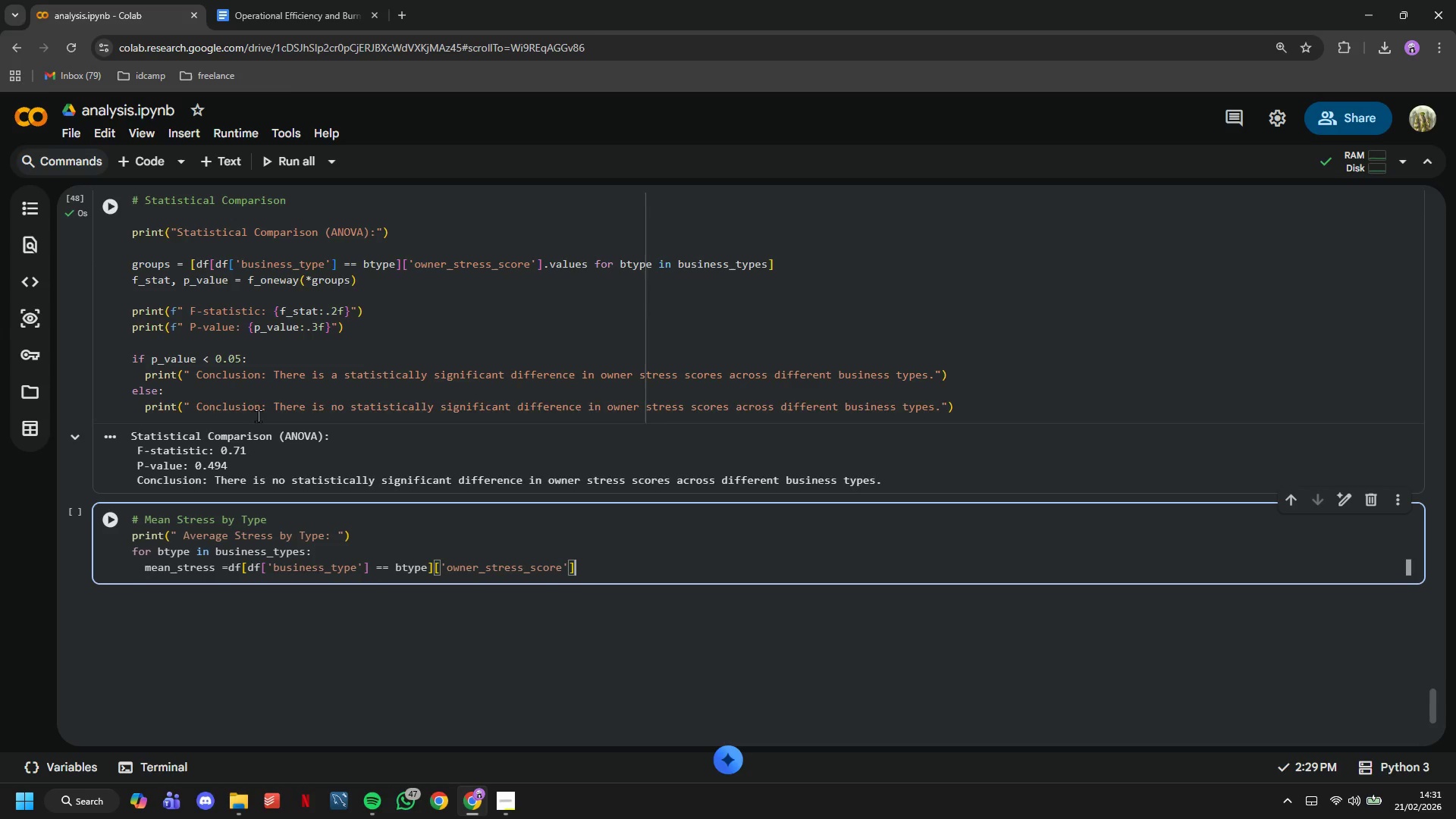 
 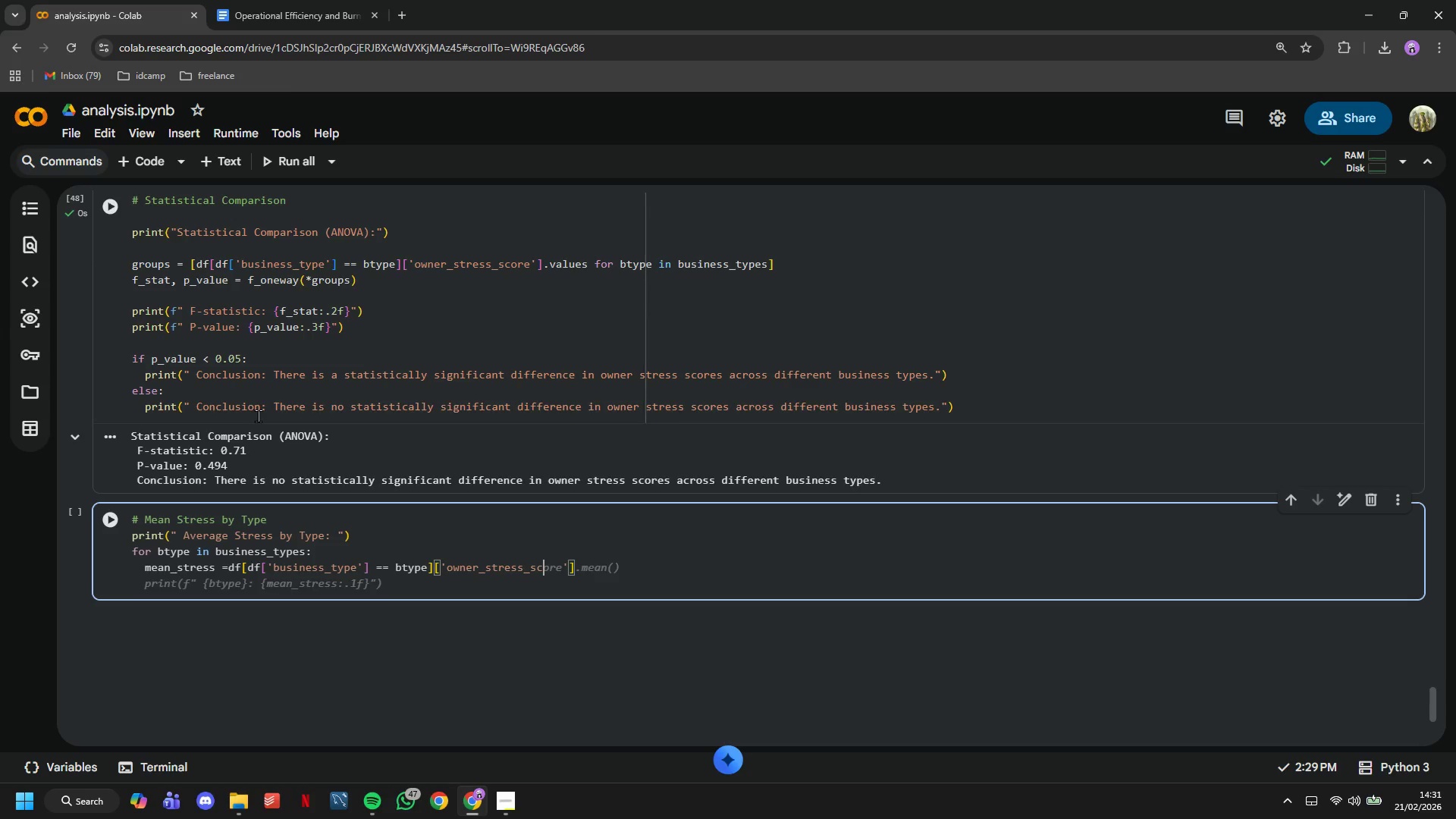 
key(ArrowRight)
 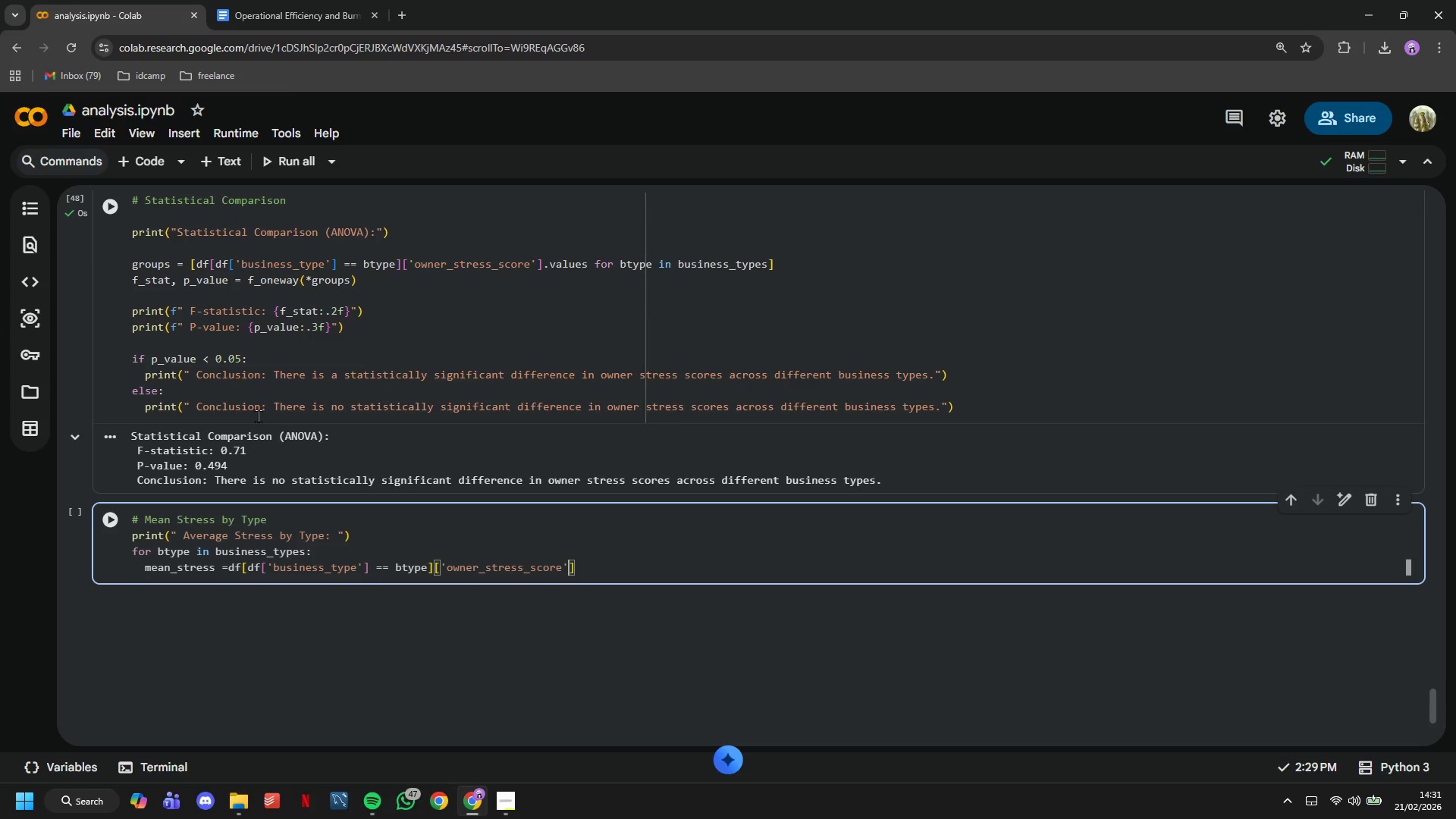 
key(ArrowRight)
 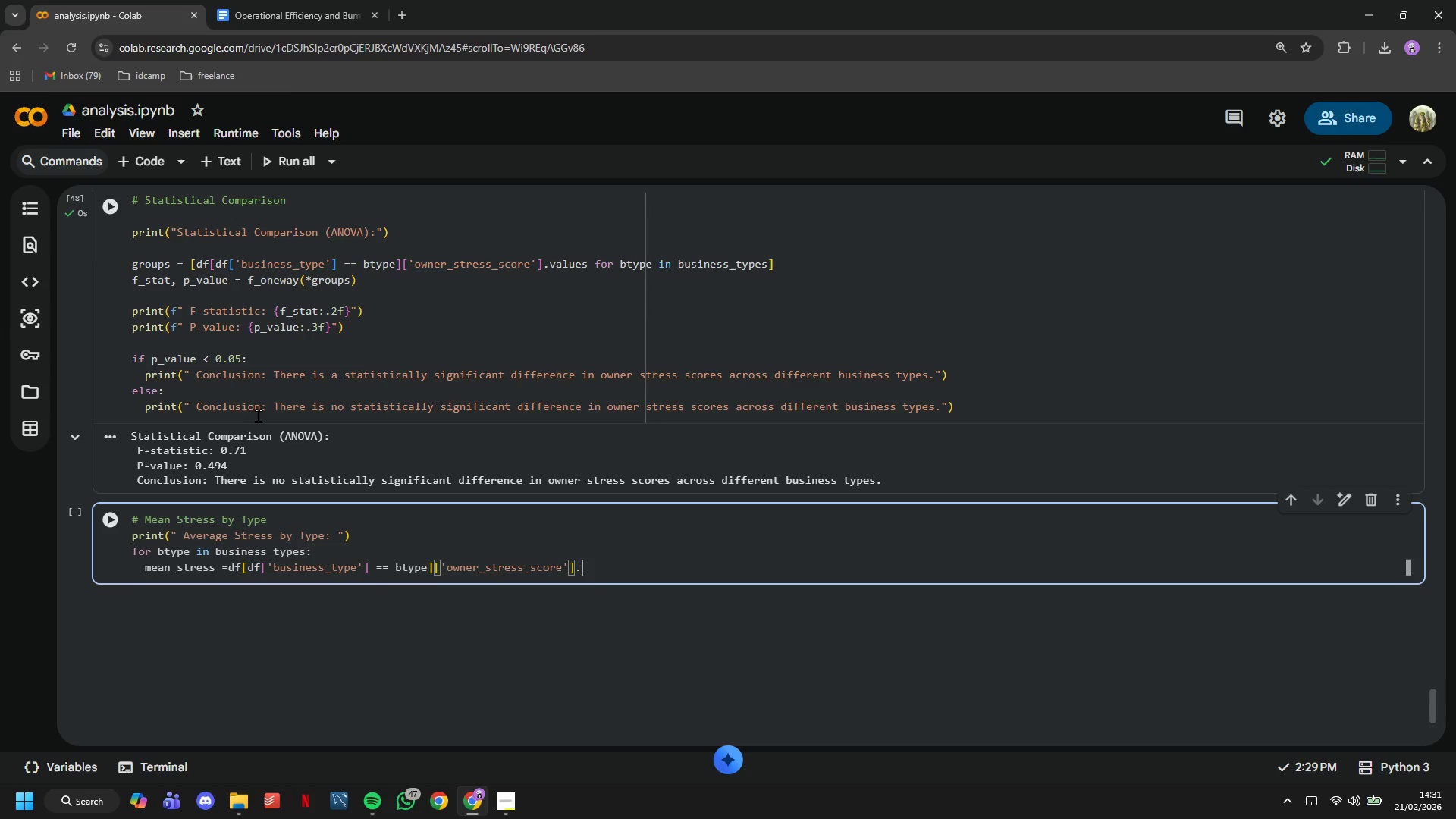 
type(.mean()
 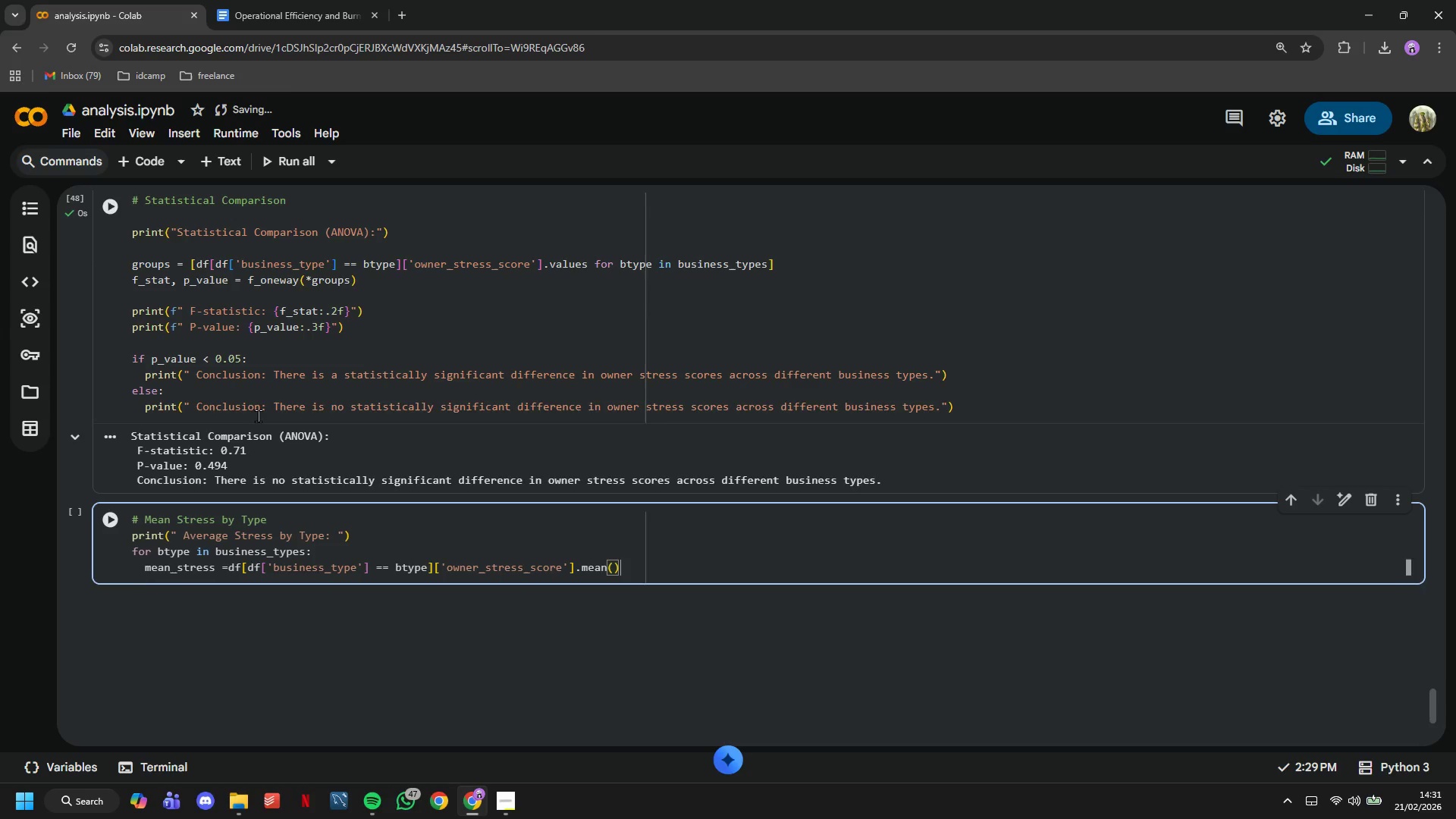 
 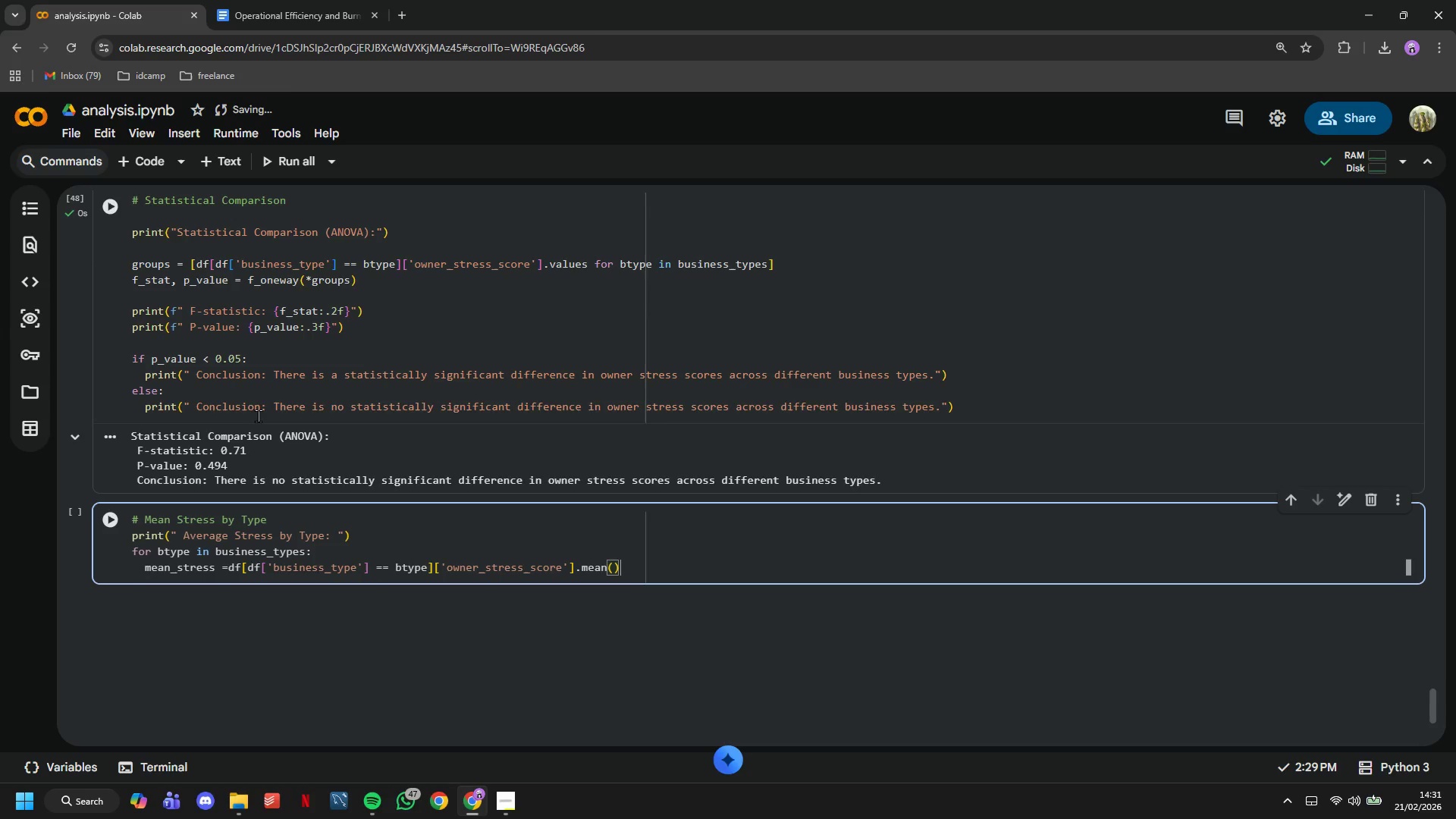 
key(ArrowRight)
 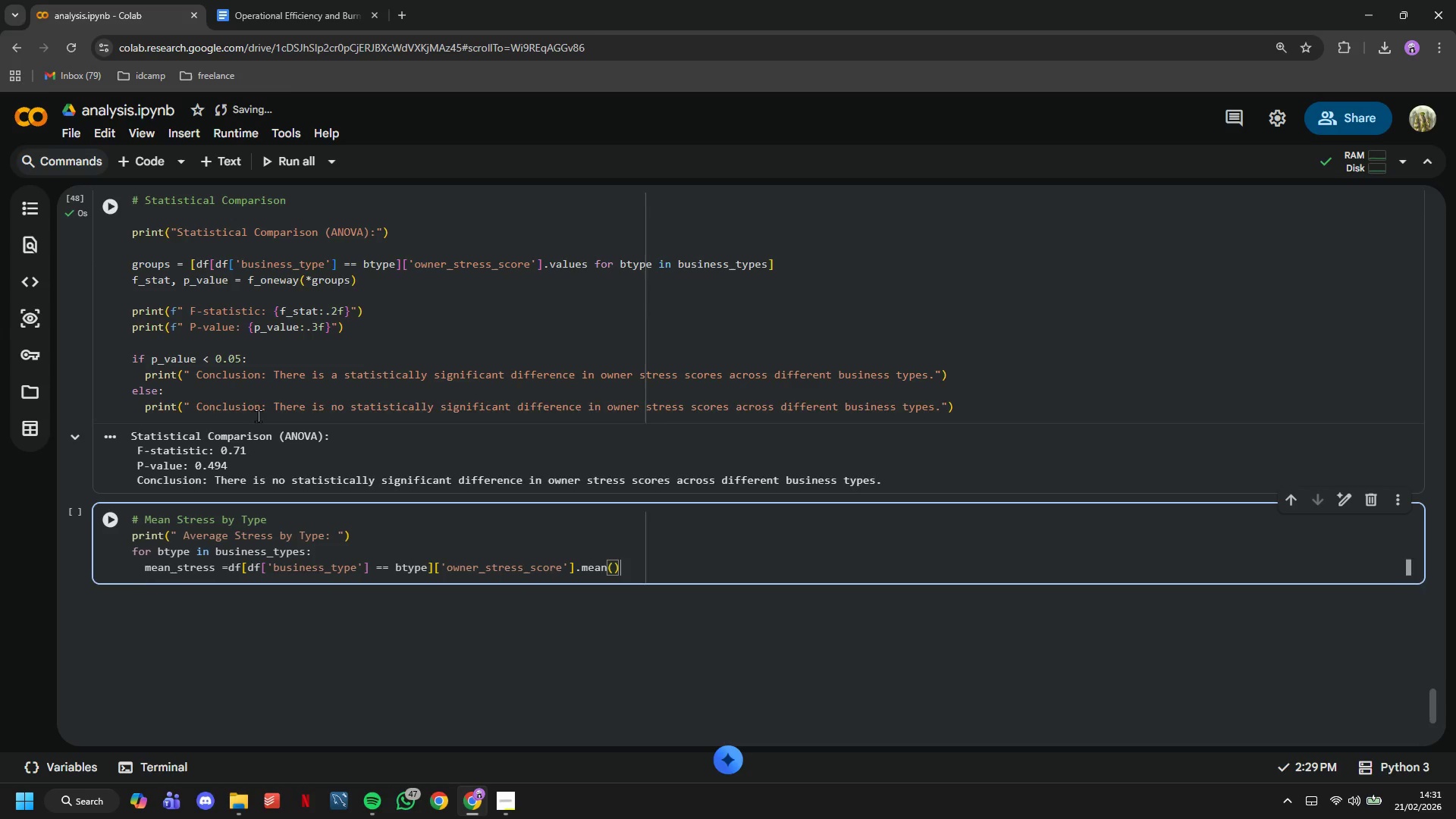 
key(Enter)
 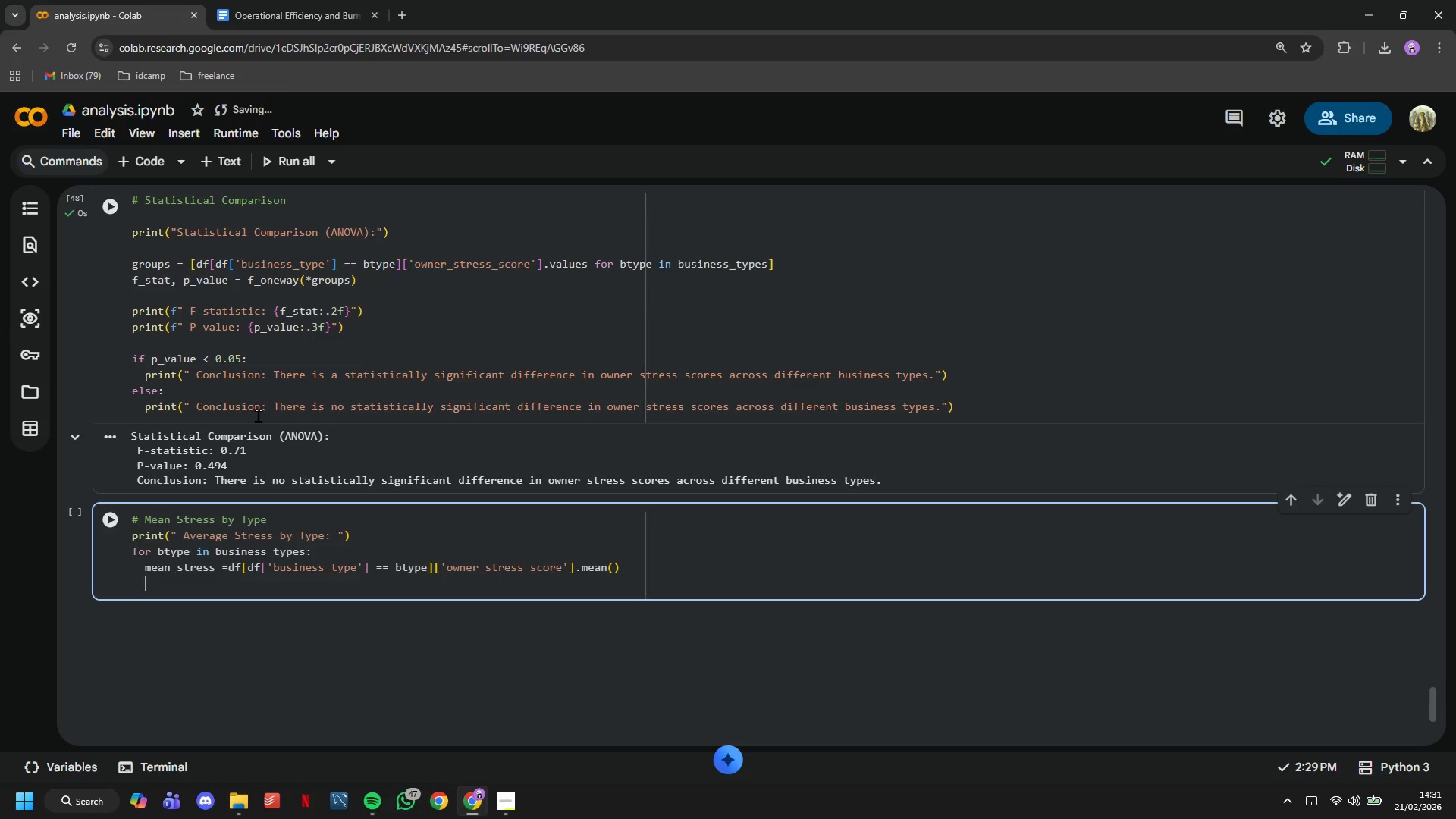 
type(print(f" )
key(Tab)
 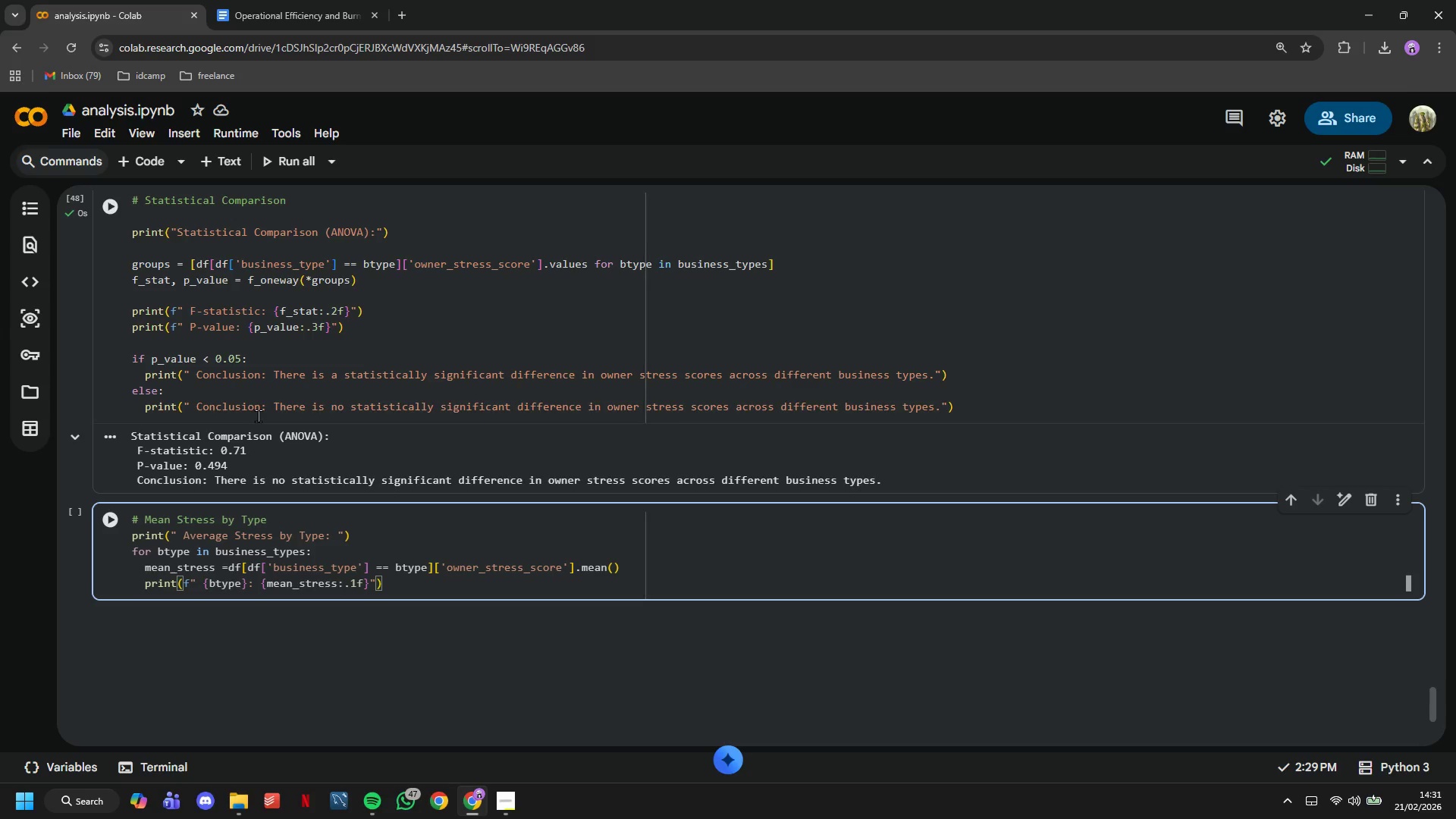 
left_click([102, 513])
 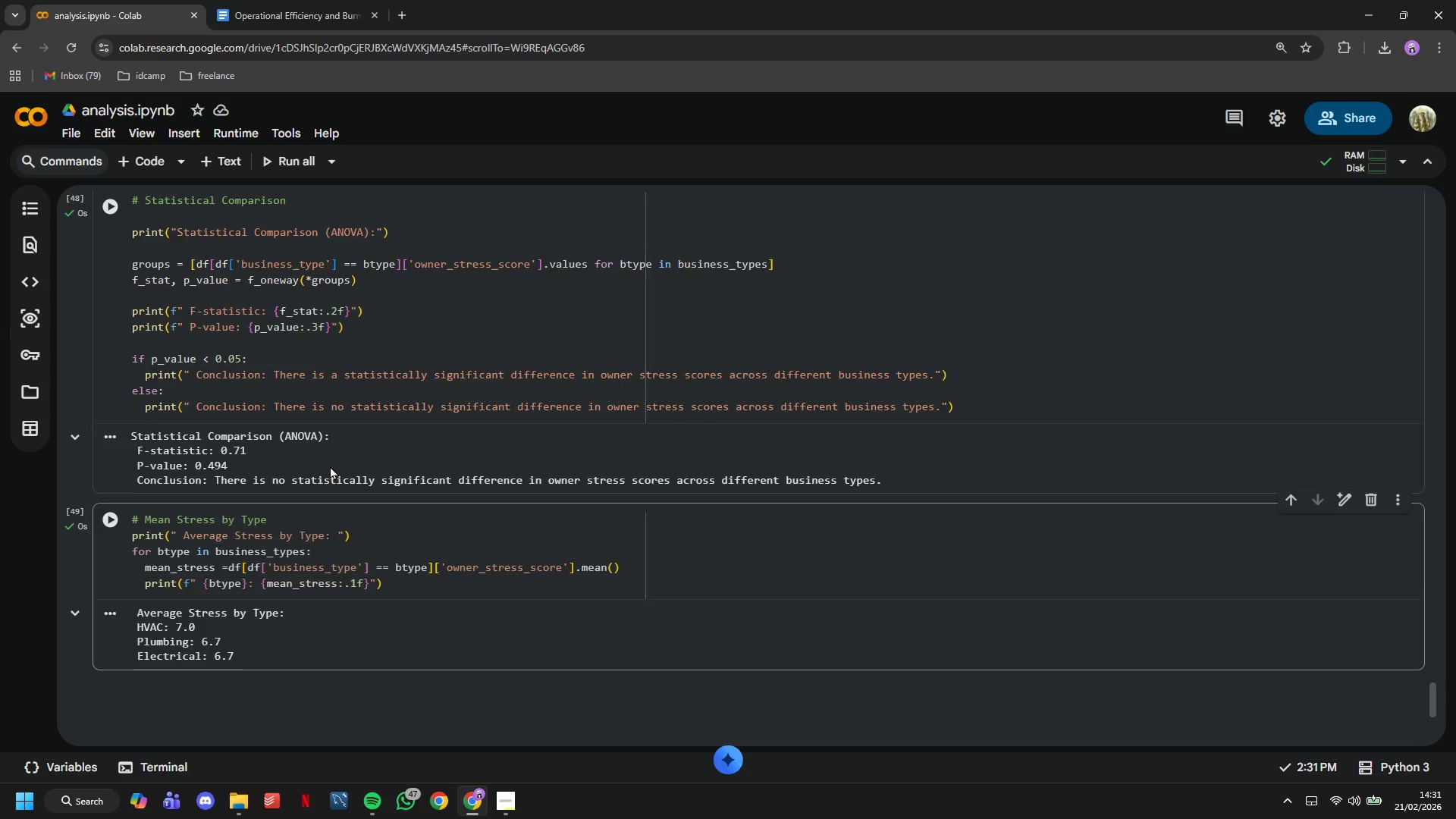 
scroll: coordinate [330, 466], scroll_direction: down, amount: 1.0
 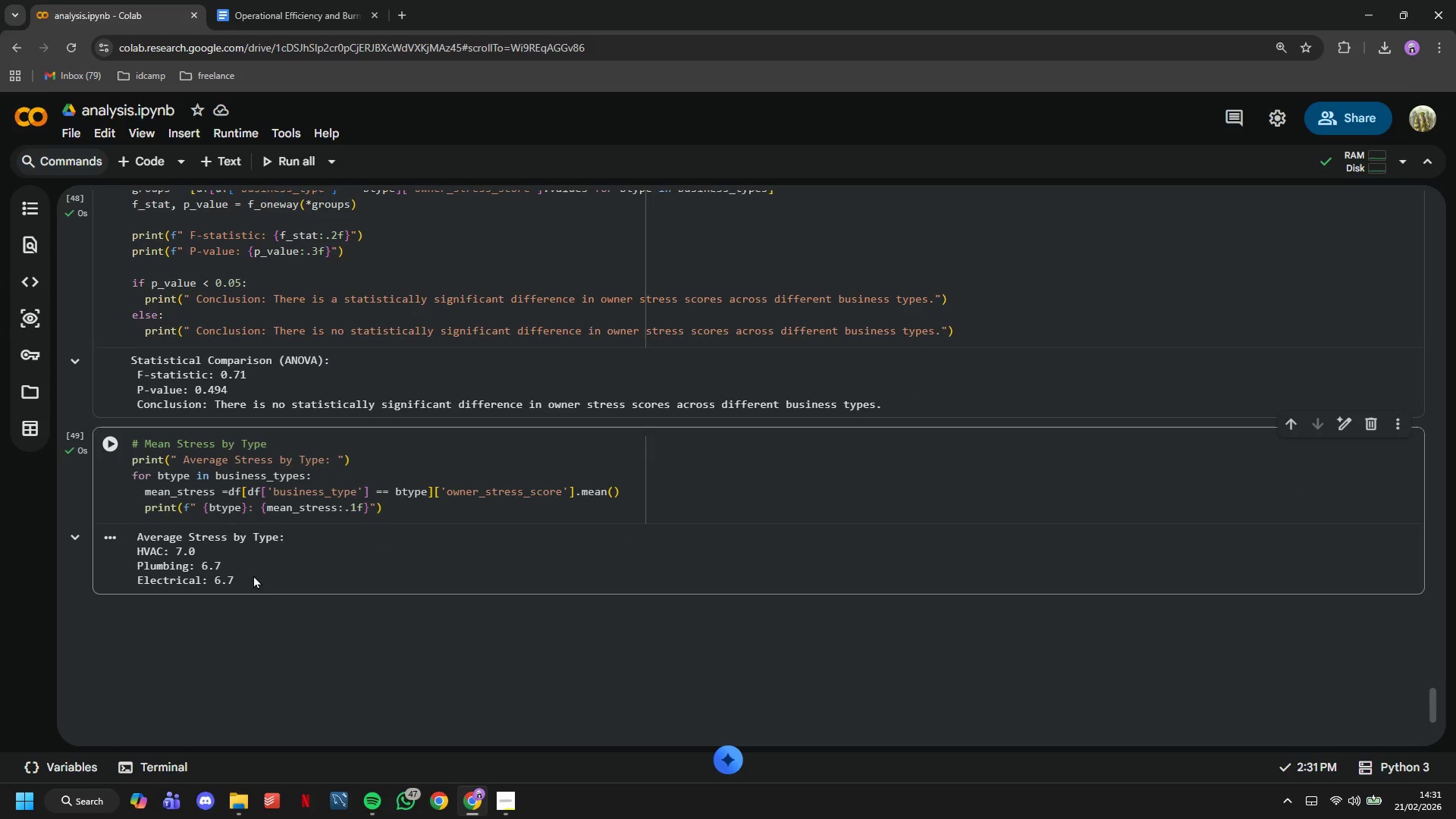 
left_click_drag(start_coordinate=[253, 582], to_coordinate=[111, 539])
 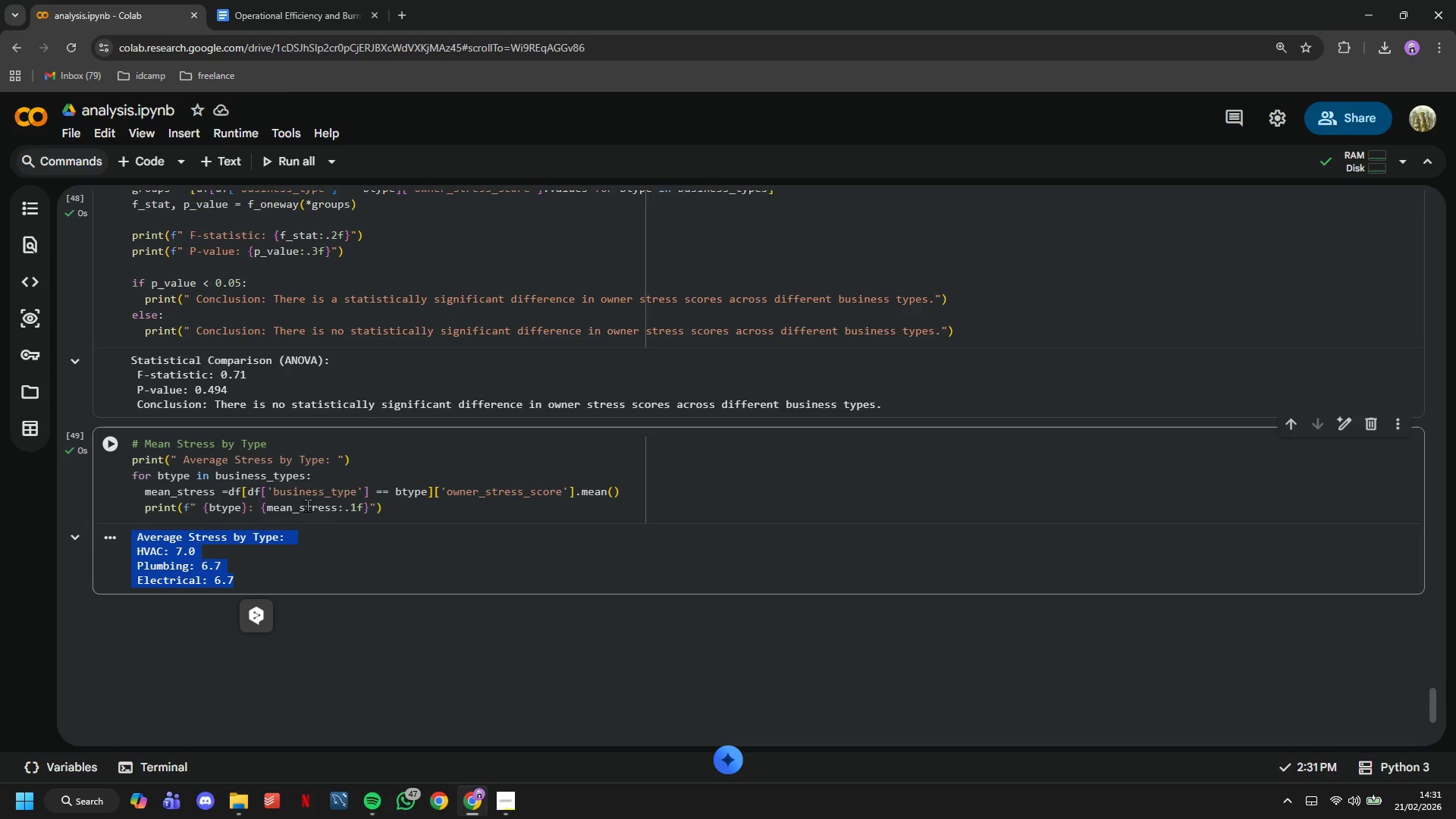 
left_click([362, 462])
 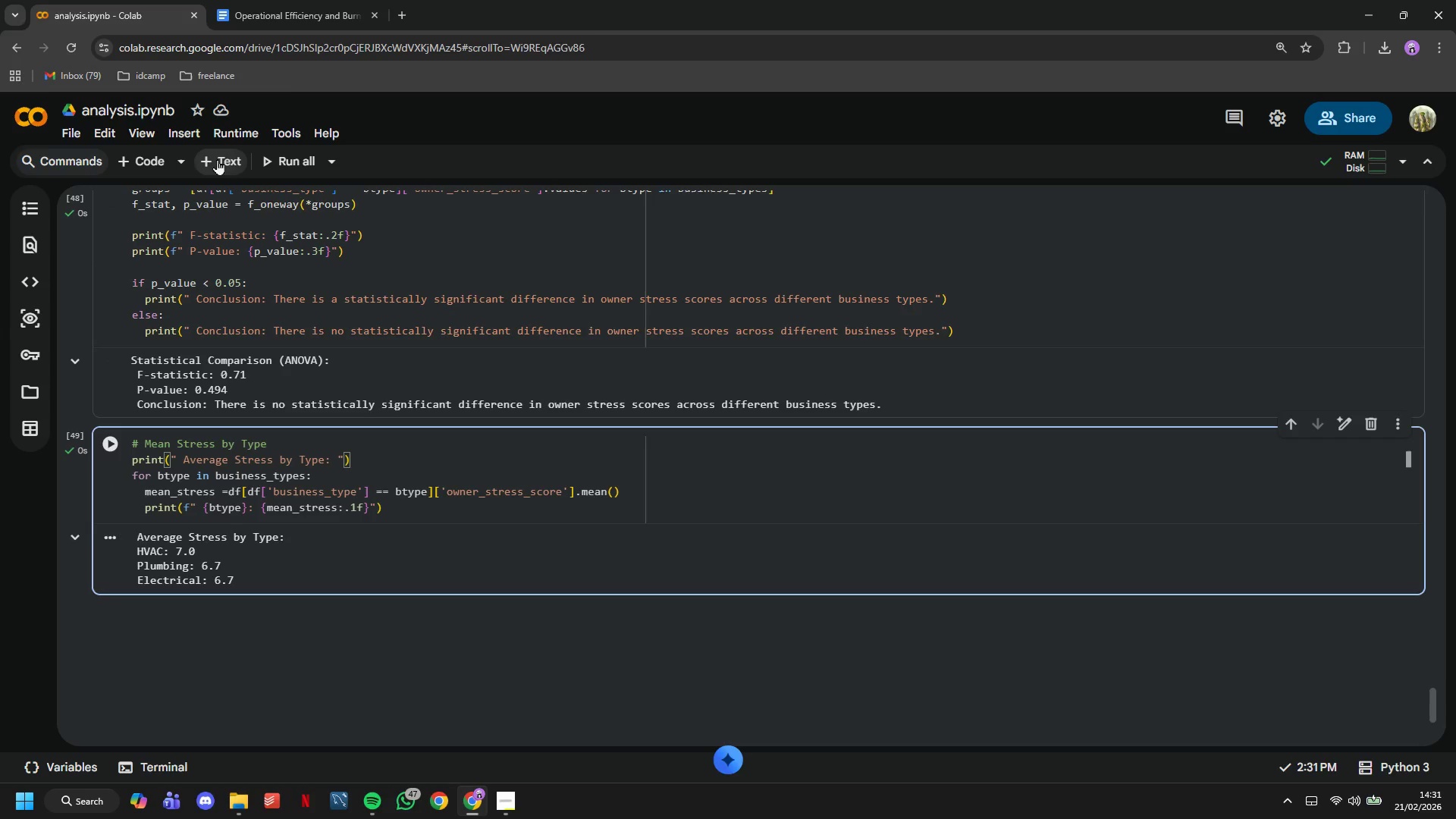 
scroll: coordinate [347, 488], scroll_direction: down, amount: 4.0
 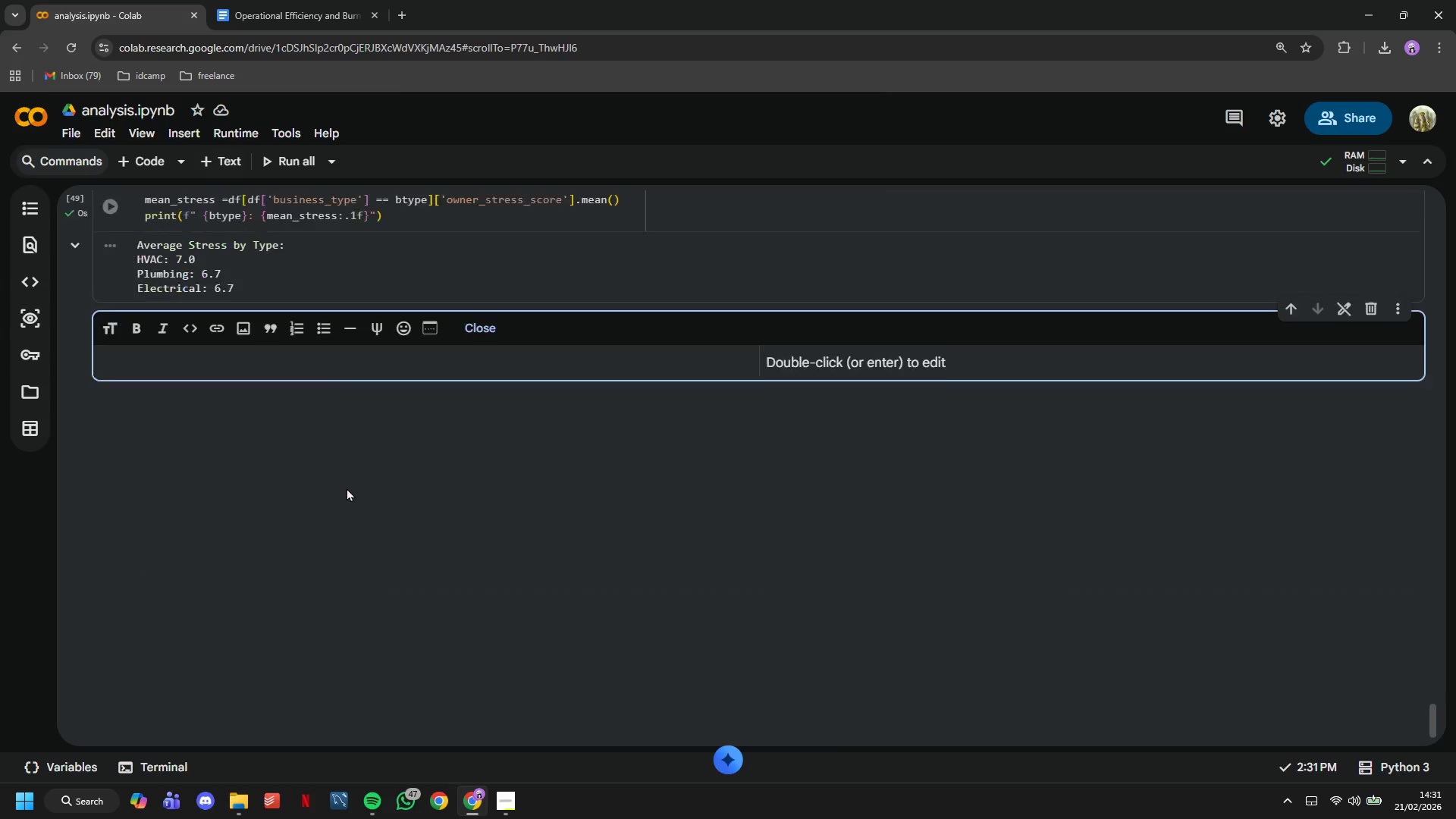 
type(## 7. Primary Analysys )
key(Backspace)
key(Backspace)
key(Backspace)
key(Backspace)
type(sis - C)
 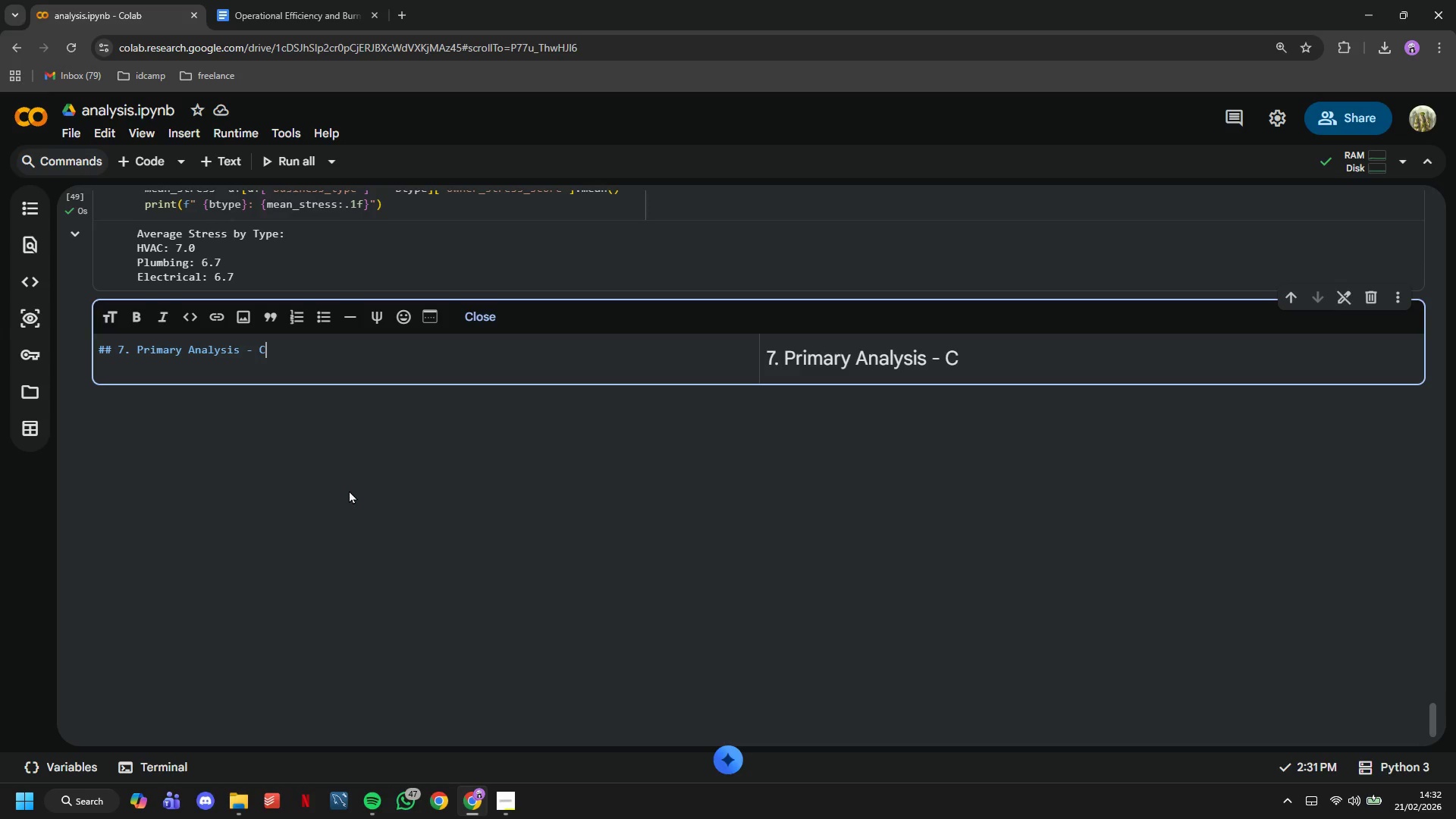 
wait(10.92)
 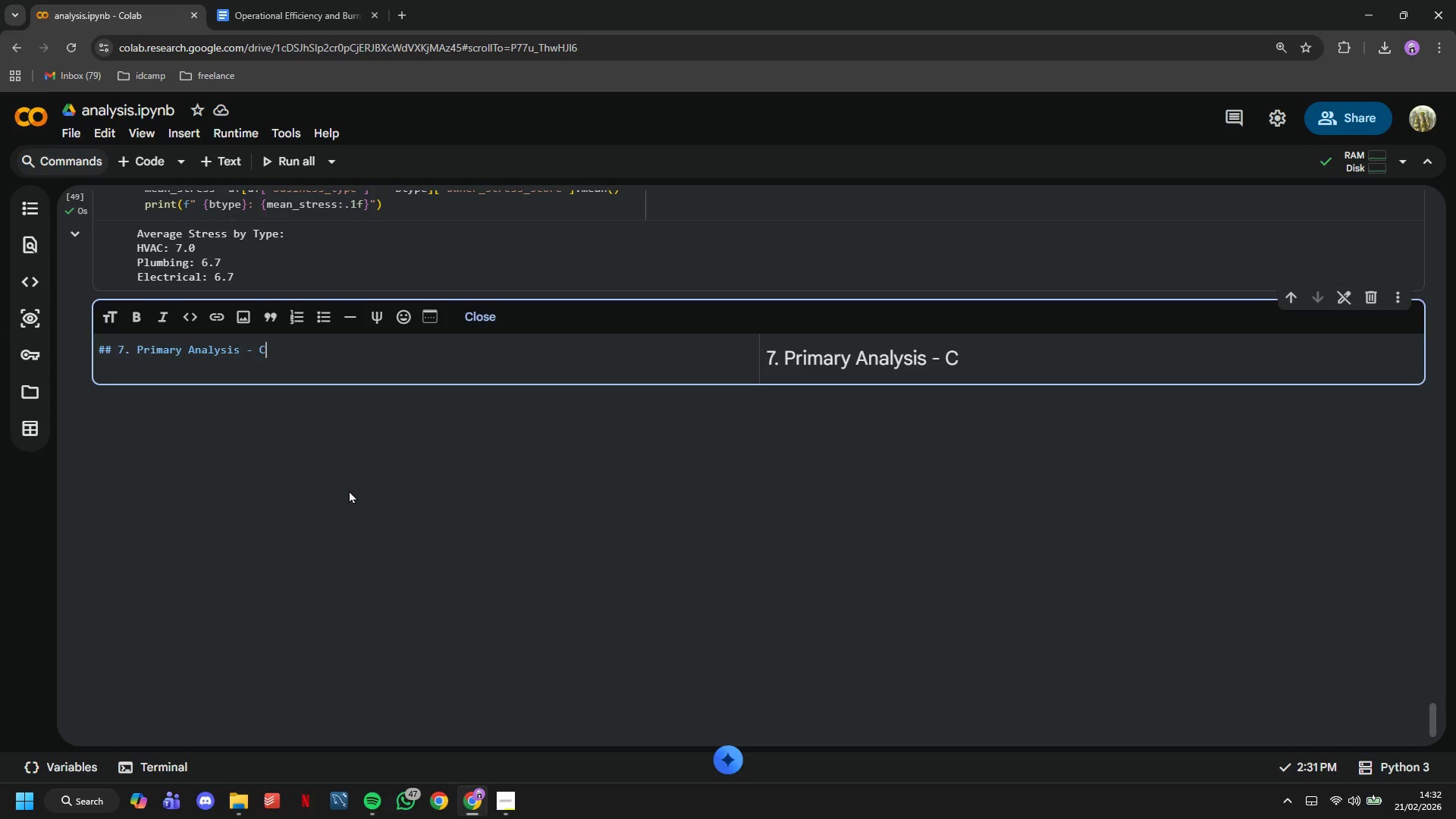 
type(p)
key(Backspace)
type(orrelation )
 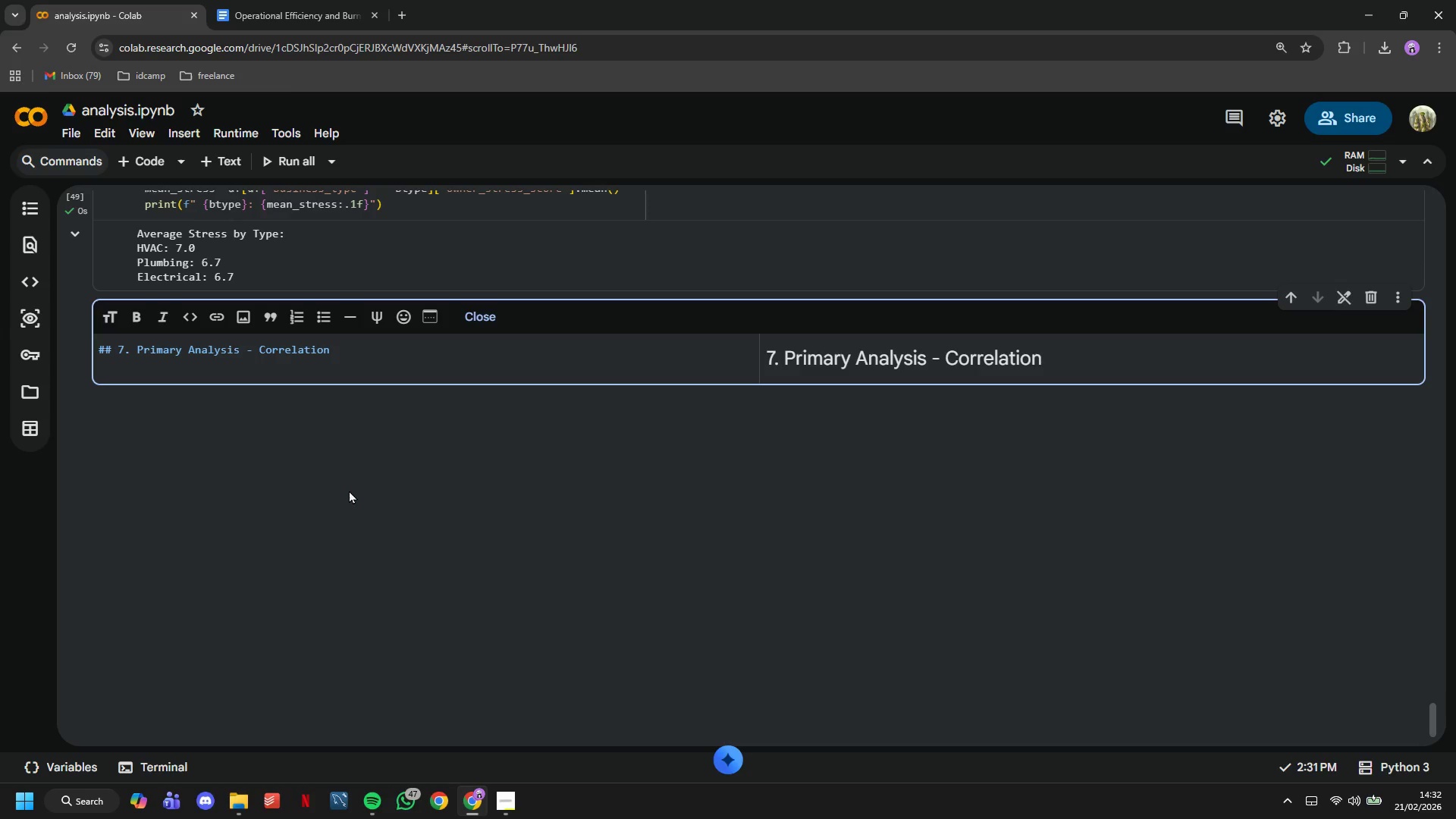 
type(between Automation )
 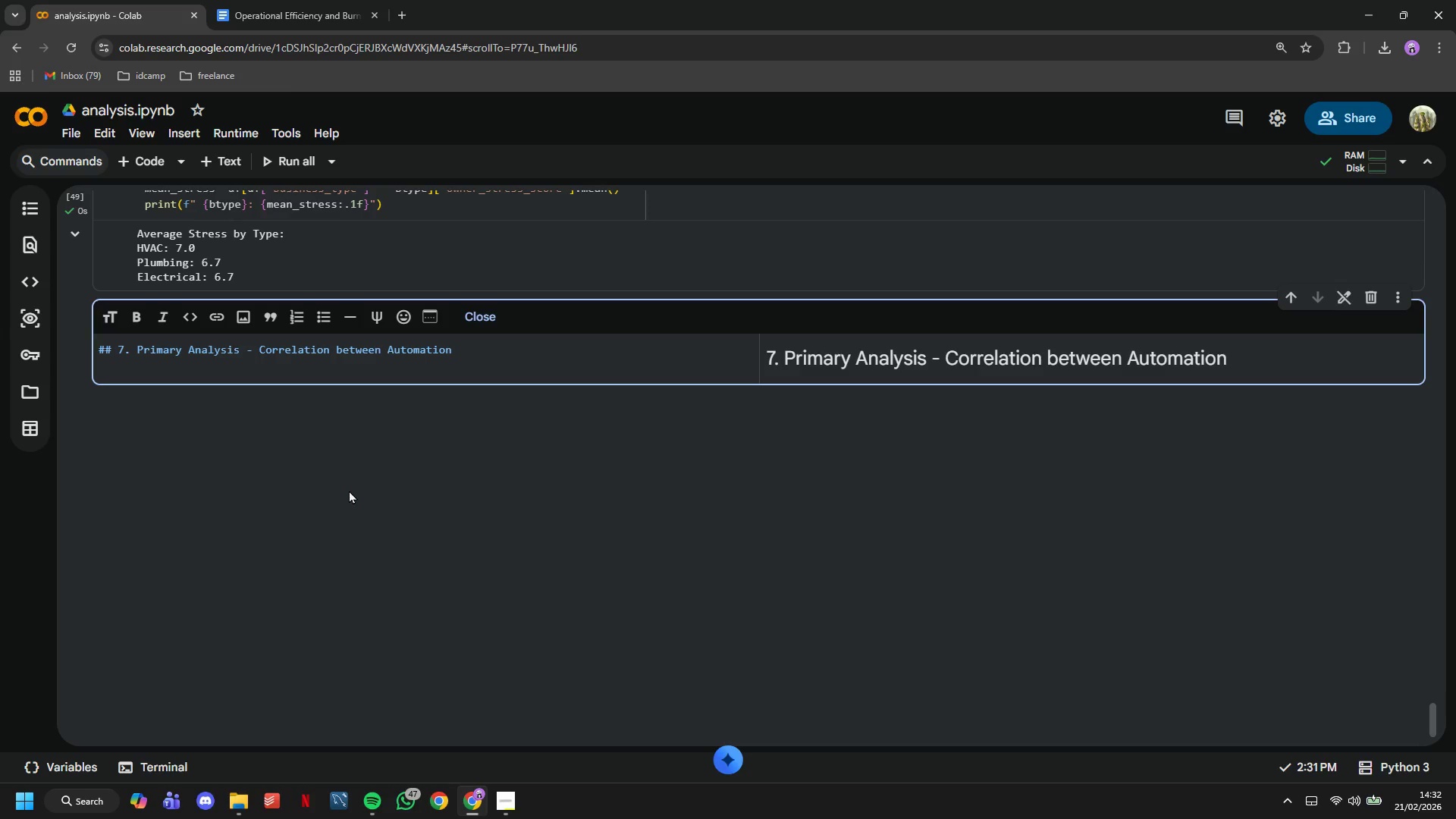 
type(& Stress)
 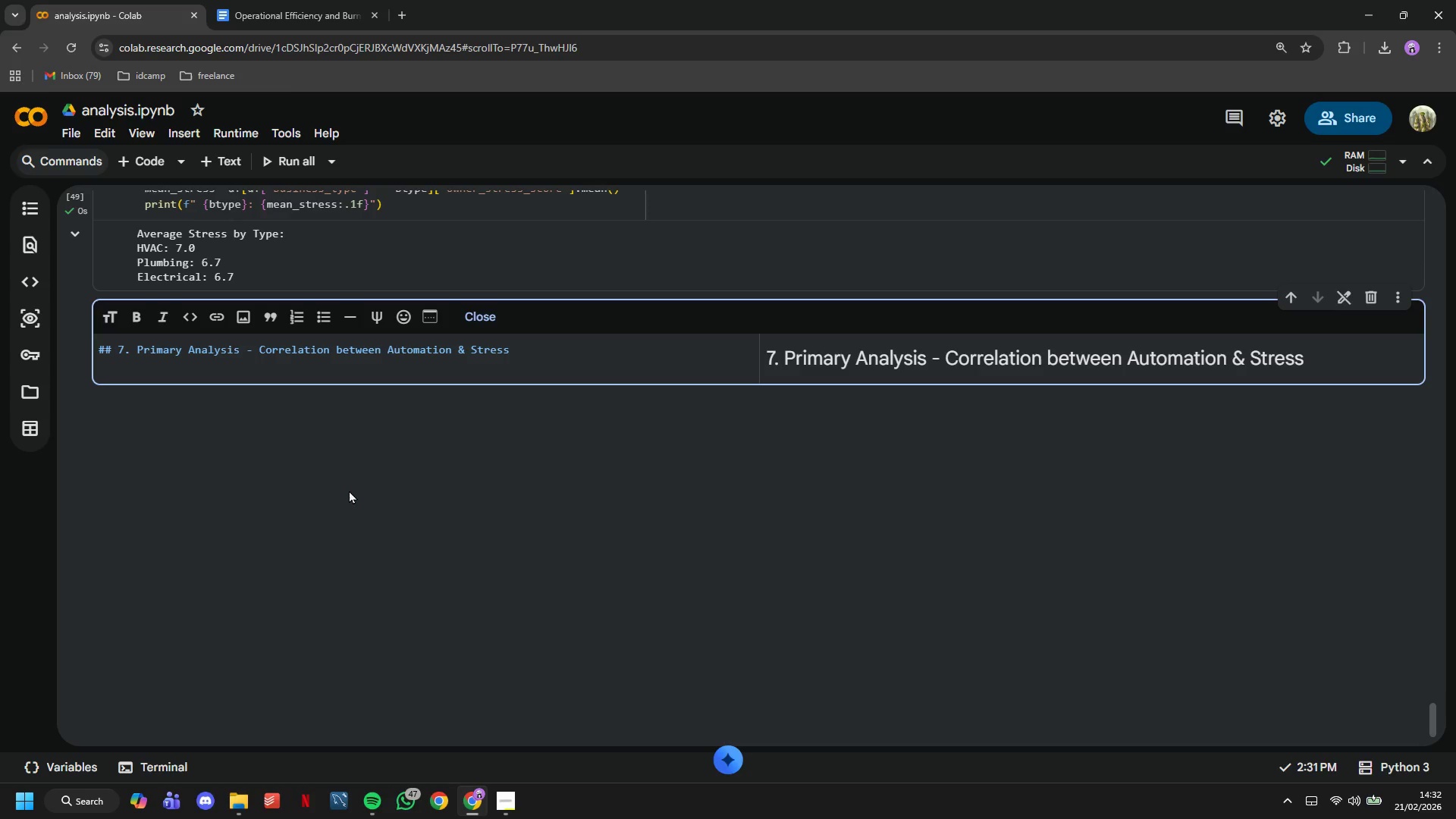 
wait(10.67)
 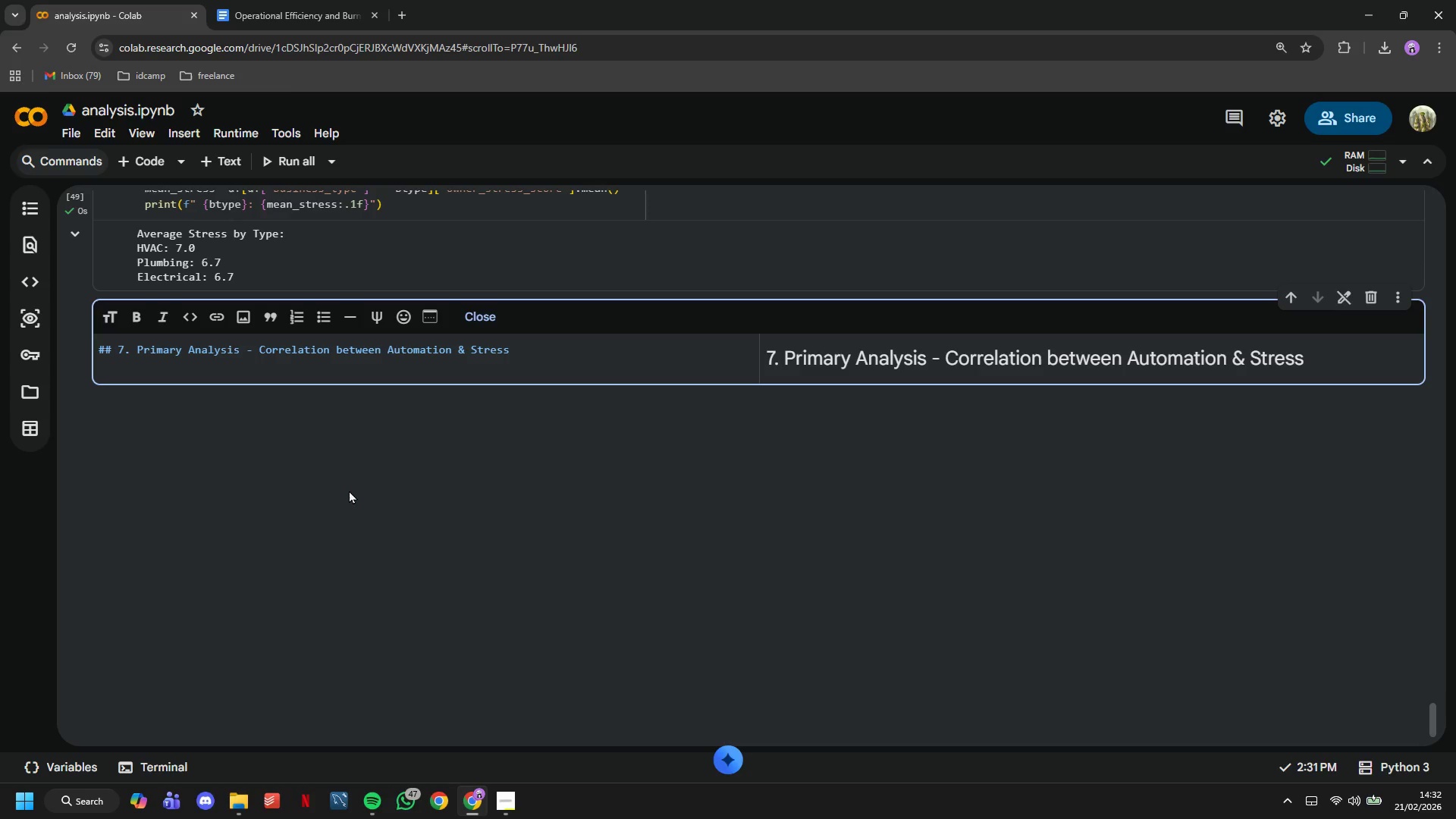 
key(Enter)
 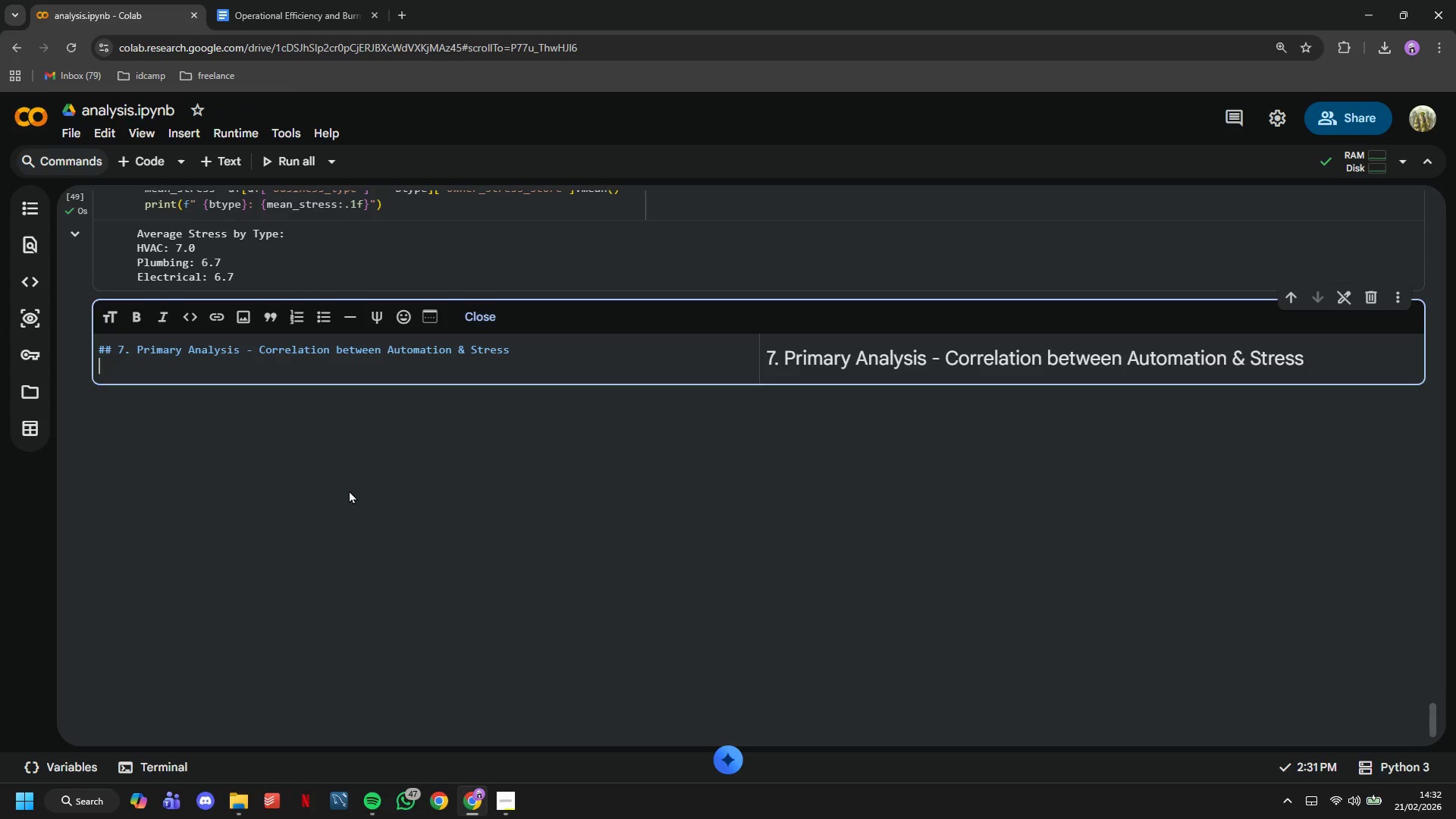 
key(Enter)
 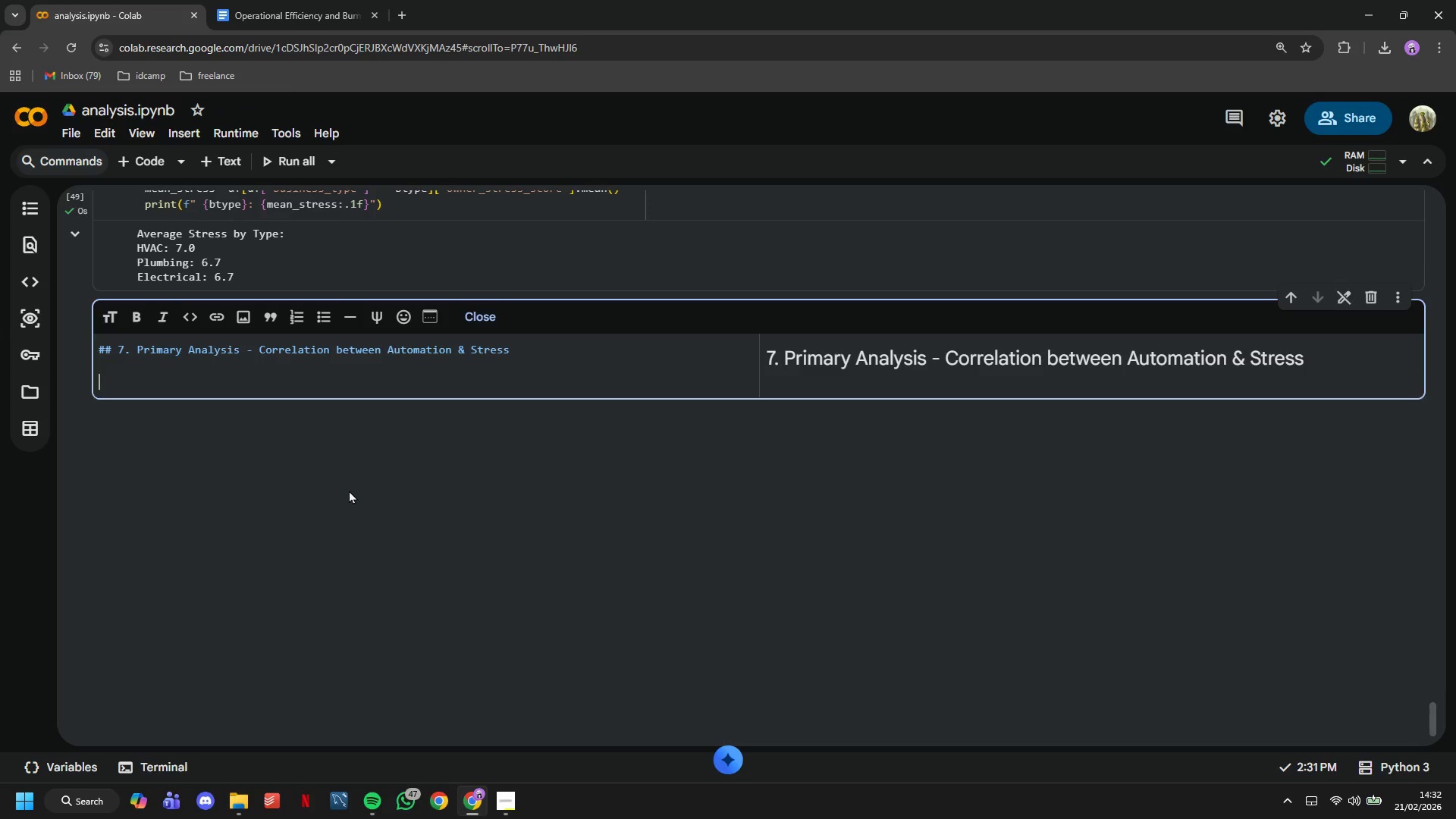 
type(This is the key qies)
key(Backspace)
key(Backspace)
key(Backspace)
type(uestions)
key(Backspace)
type(:)
 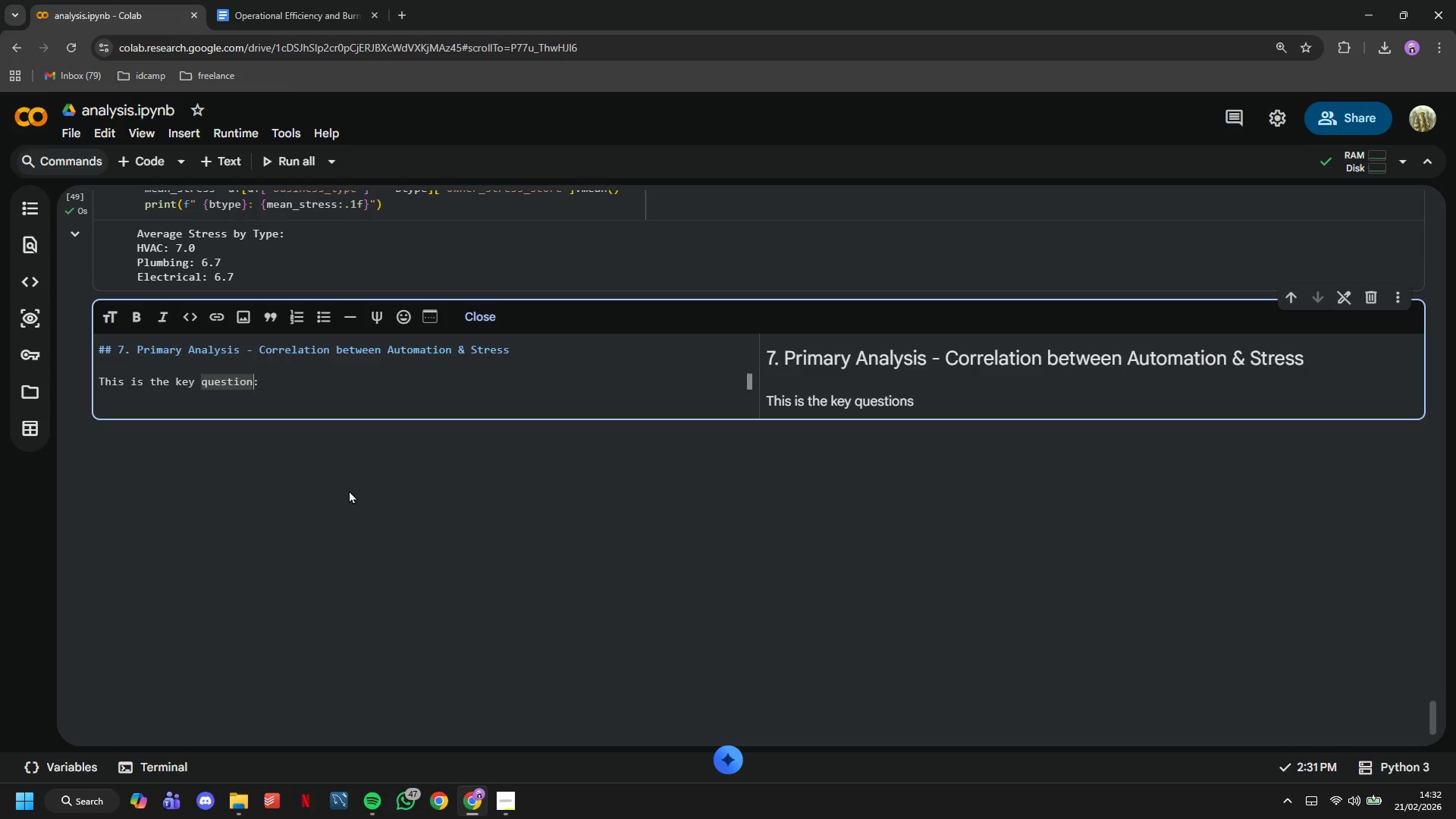 
 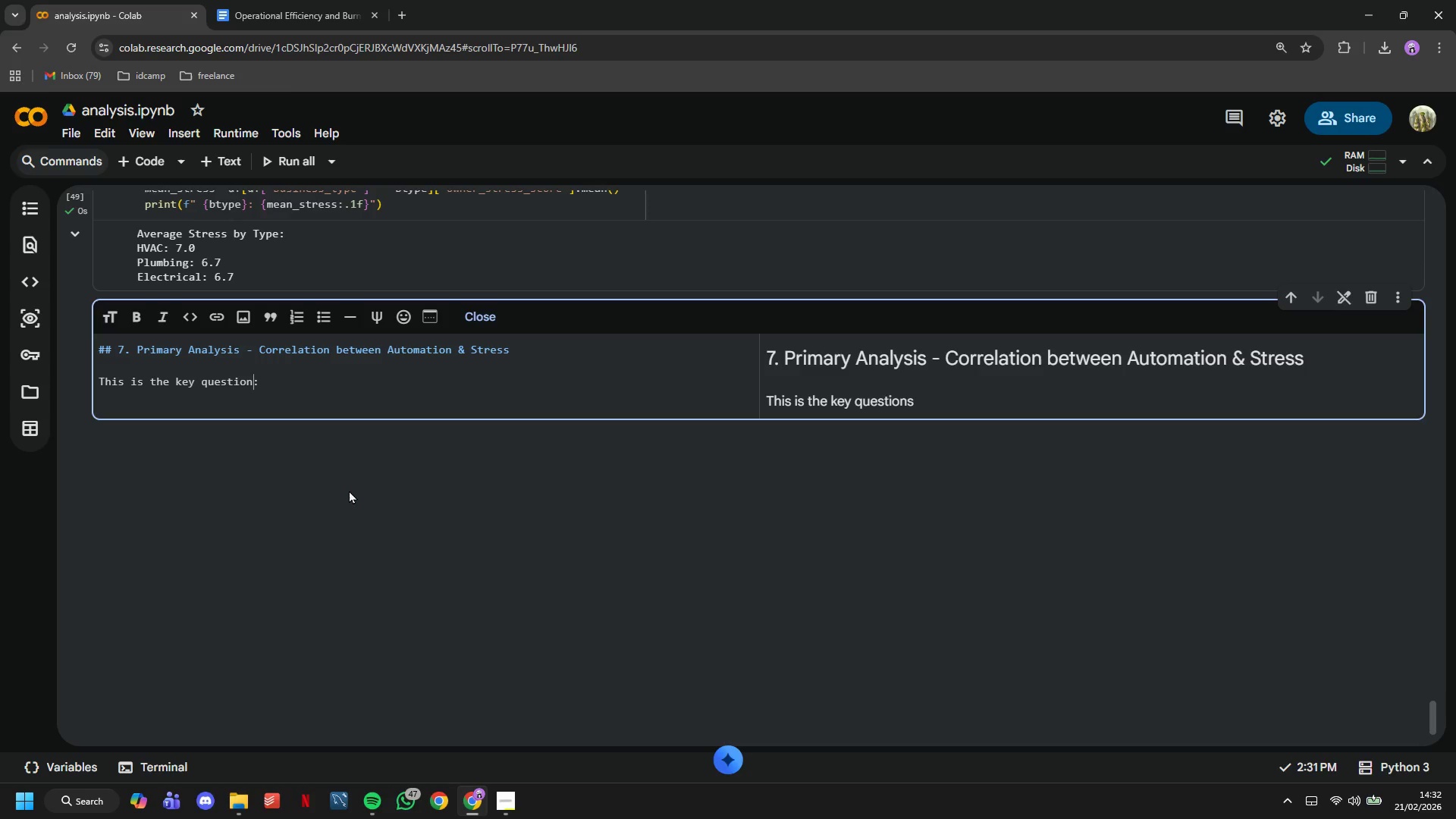 
key(ArrowLeft)
 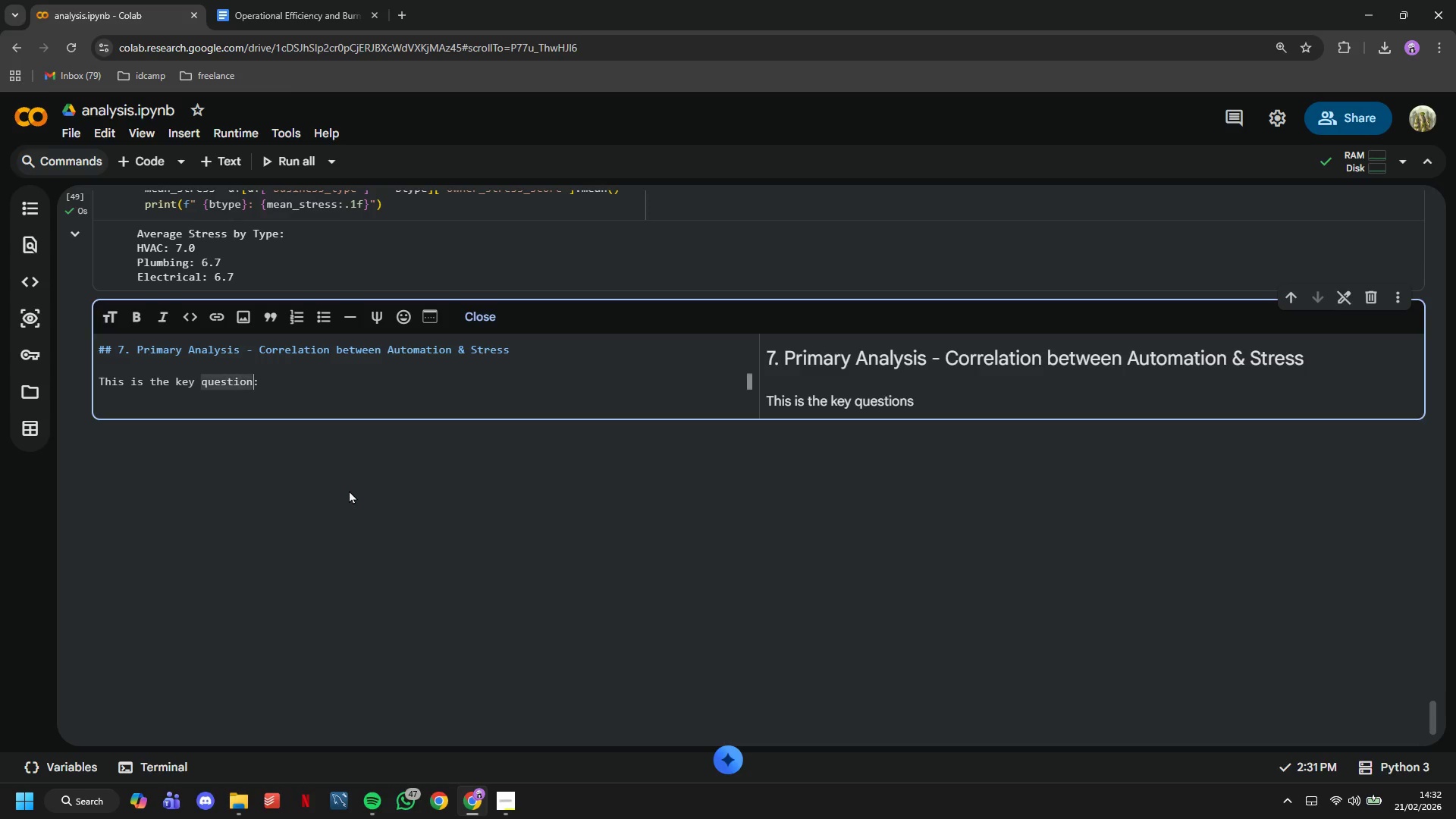 
type(**)
 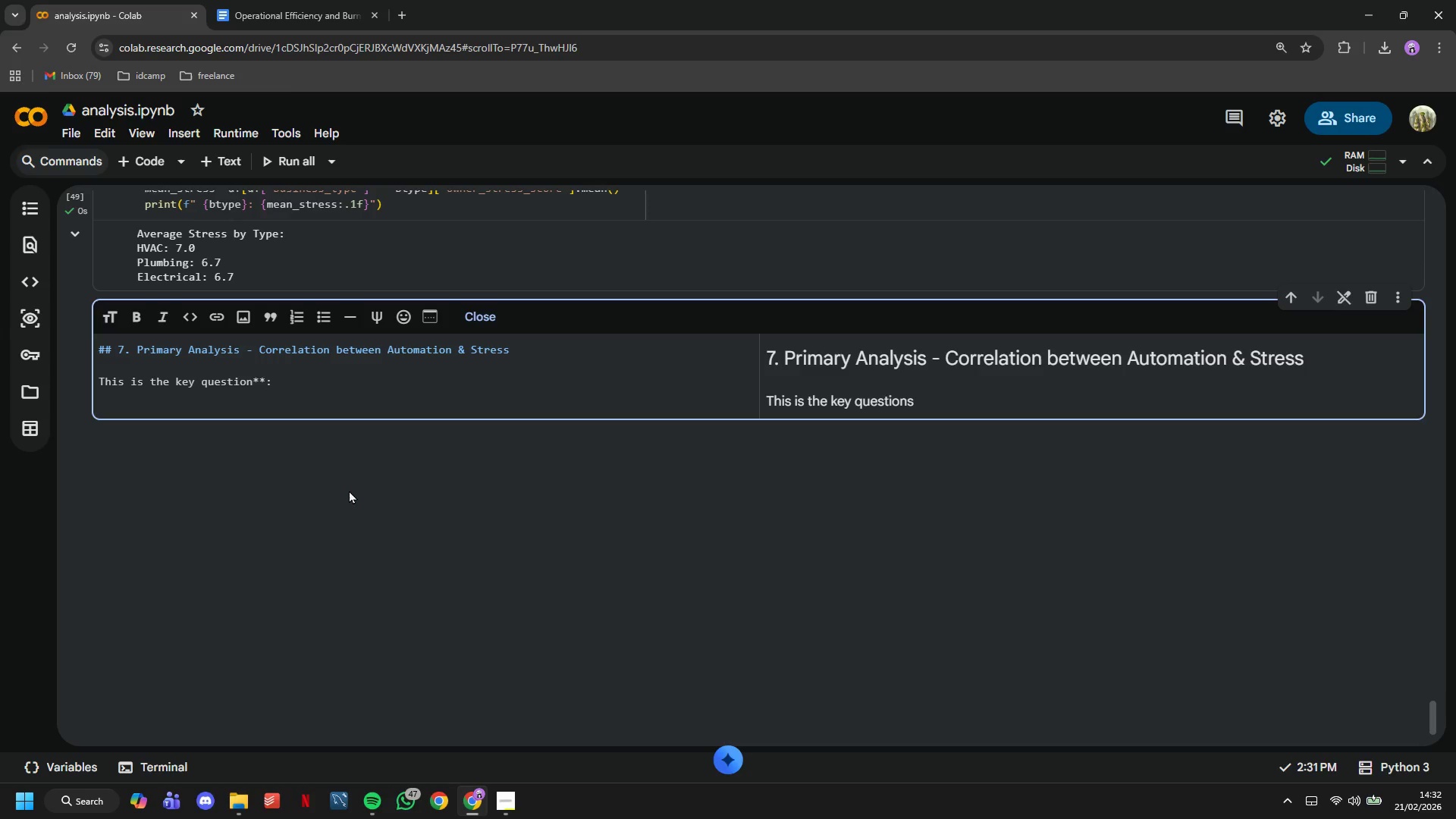 
key(ArrowUp)
 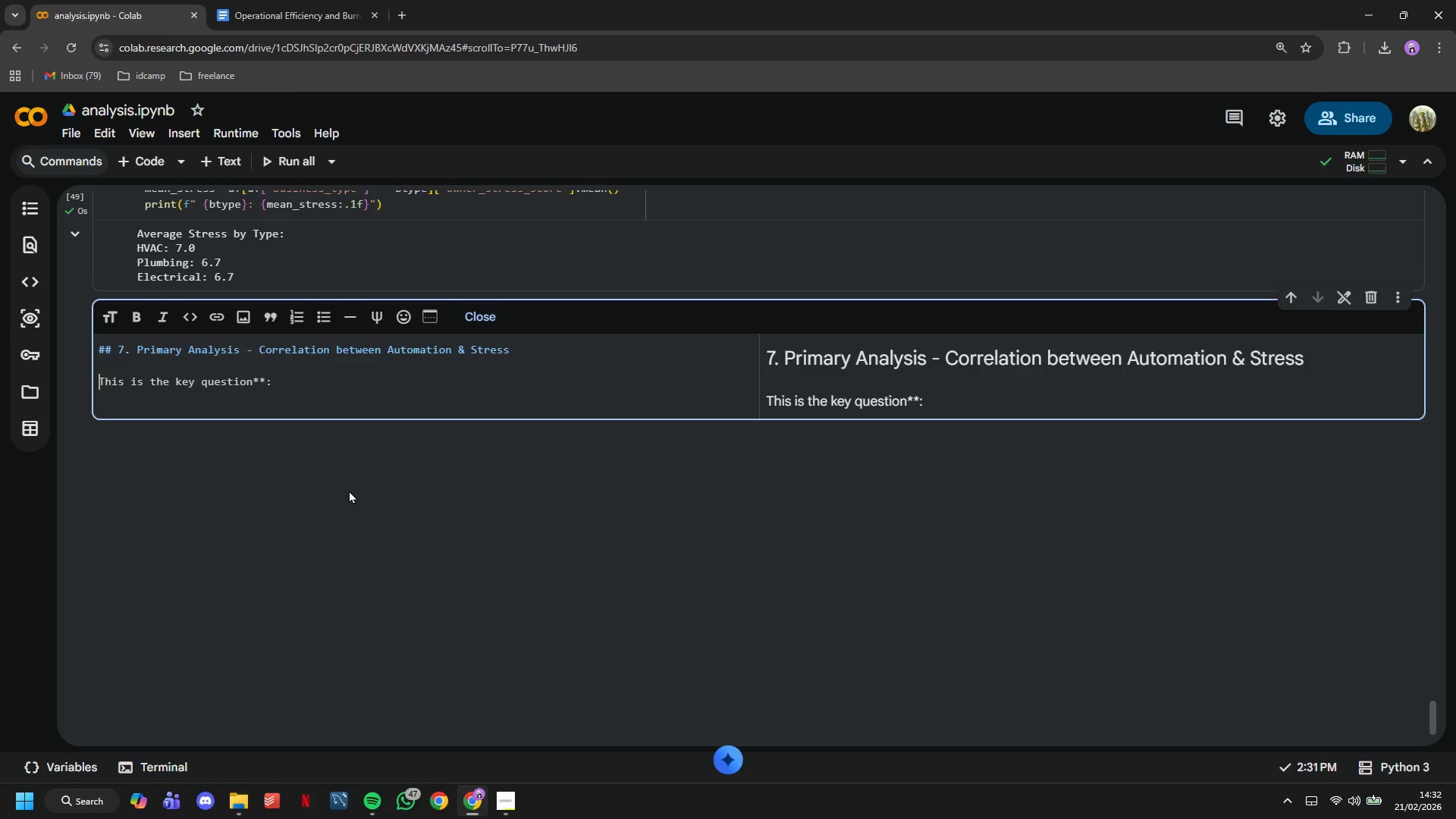 
key(ArrowRight)
 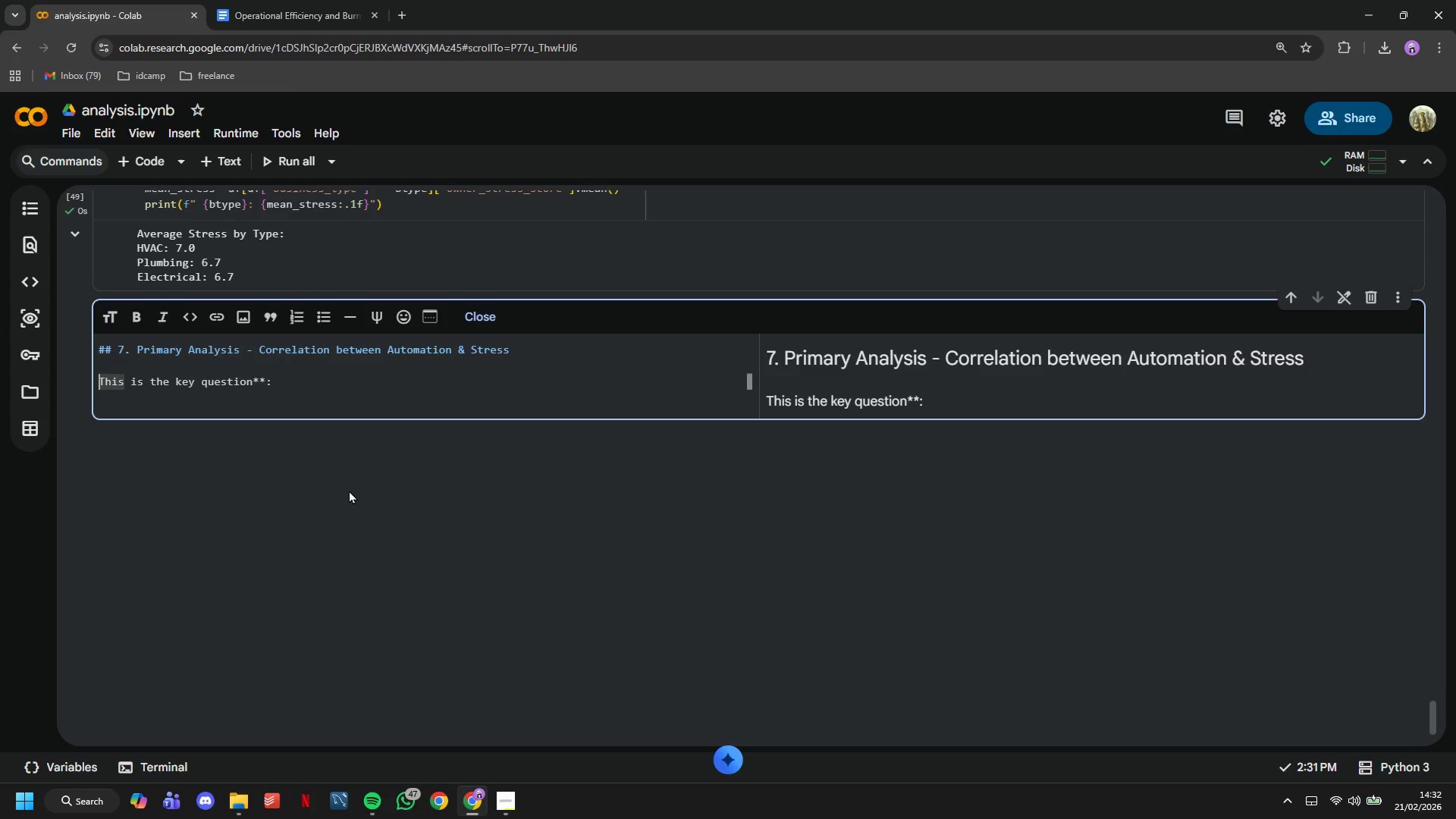 
type(**)
 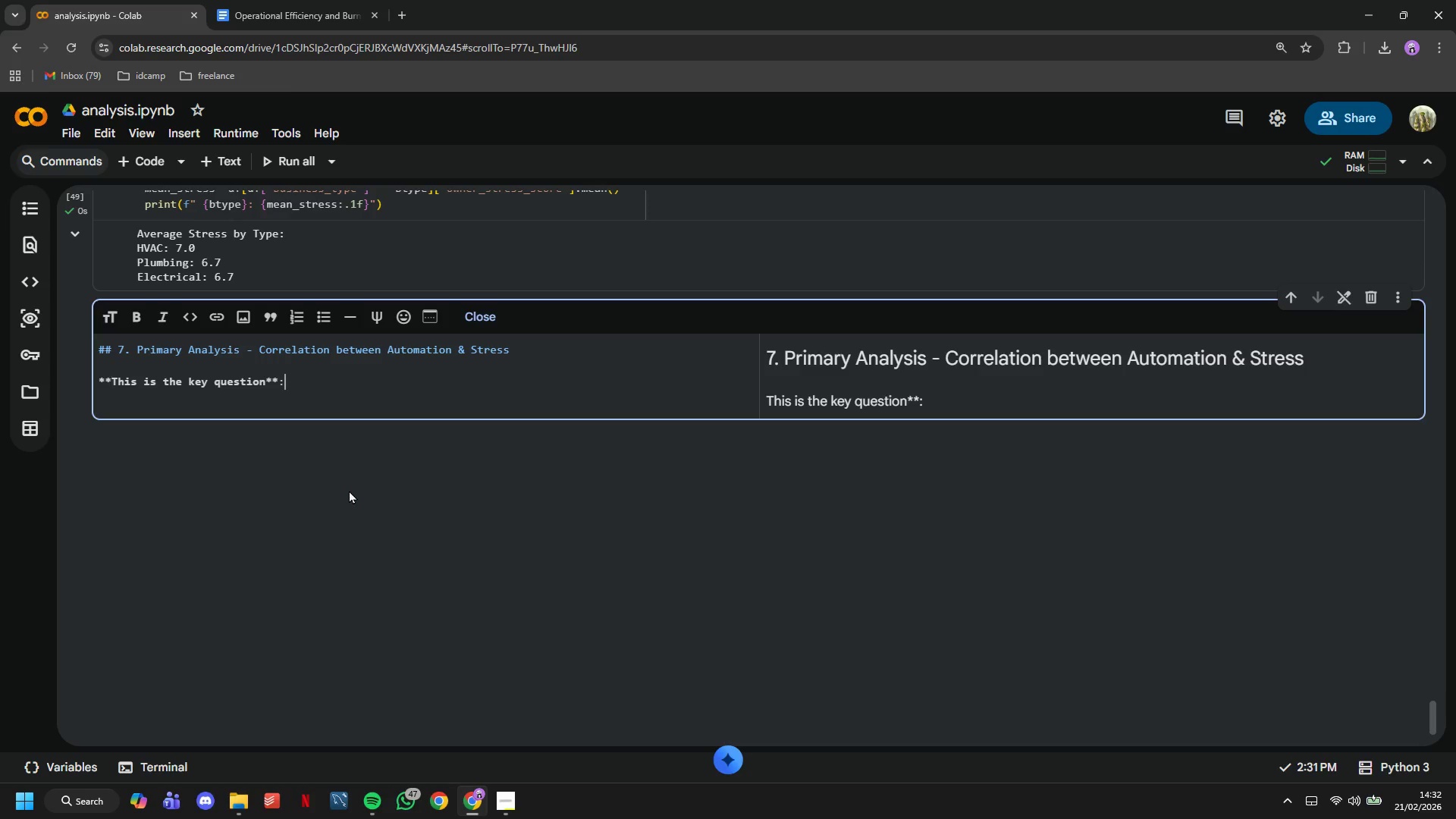 
key(ArrowDown)
 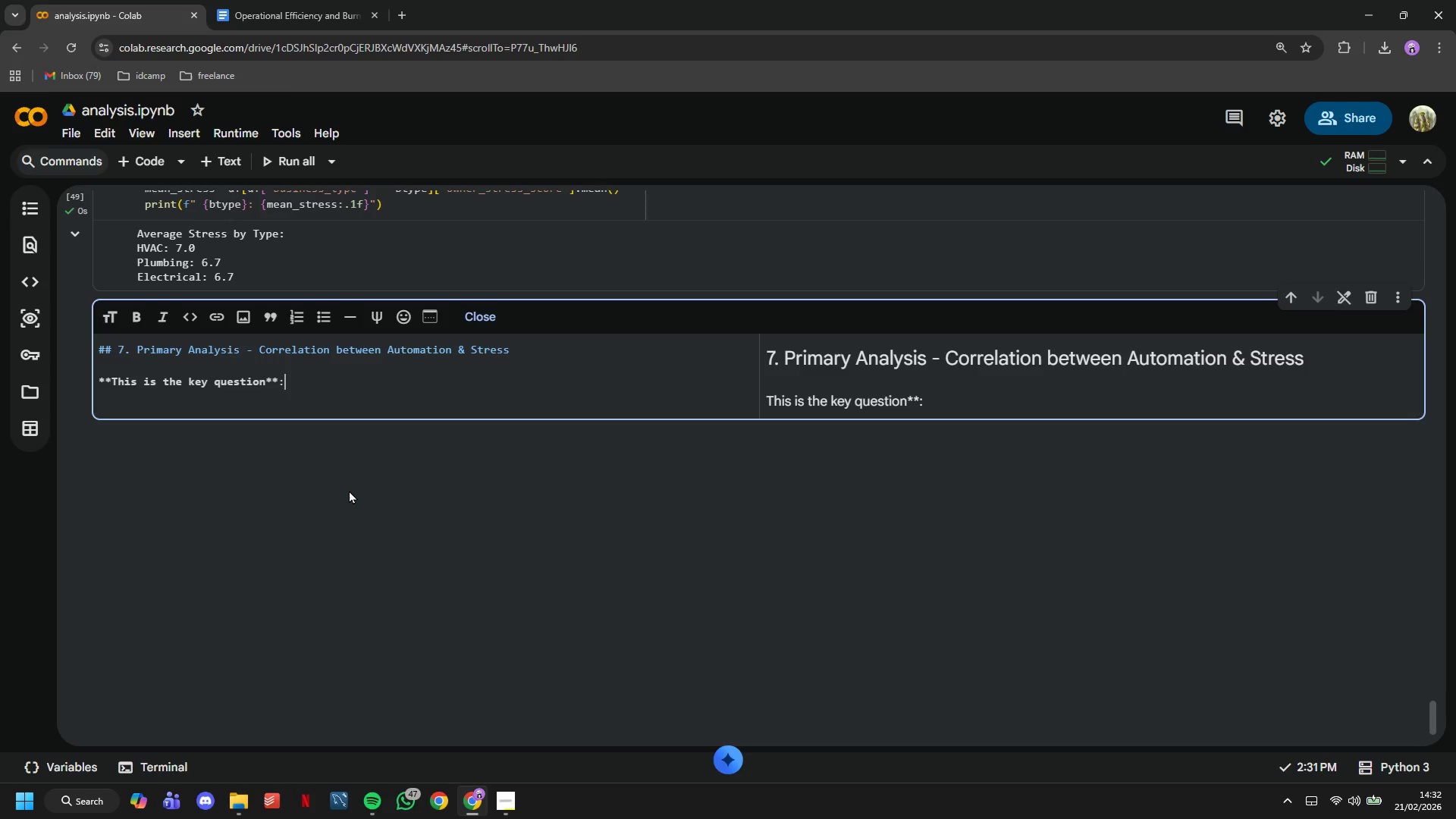 
key(Enter)
 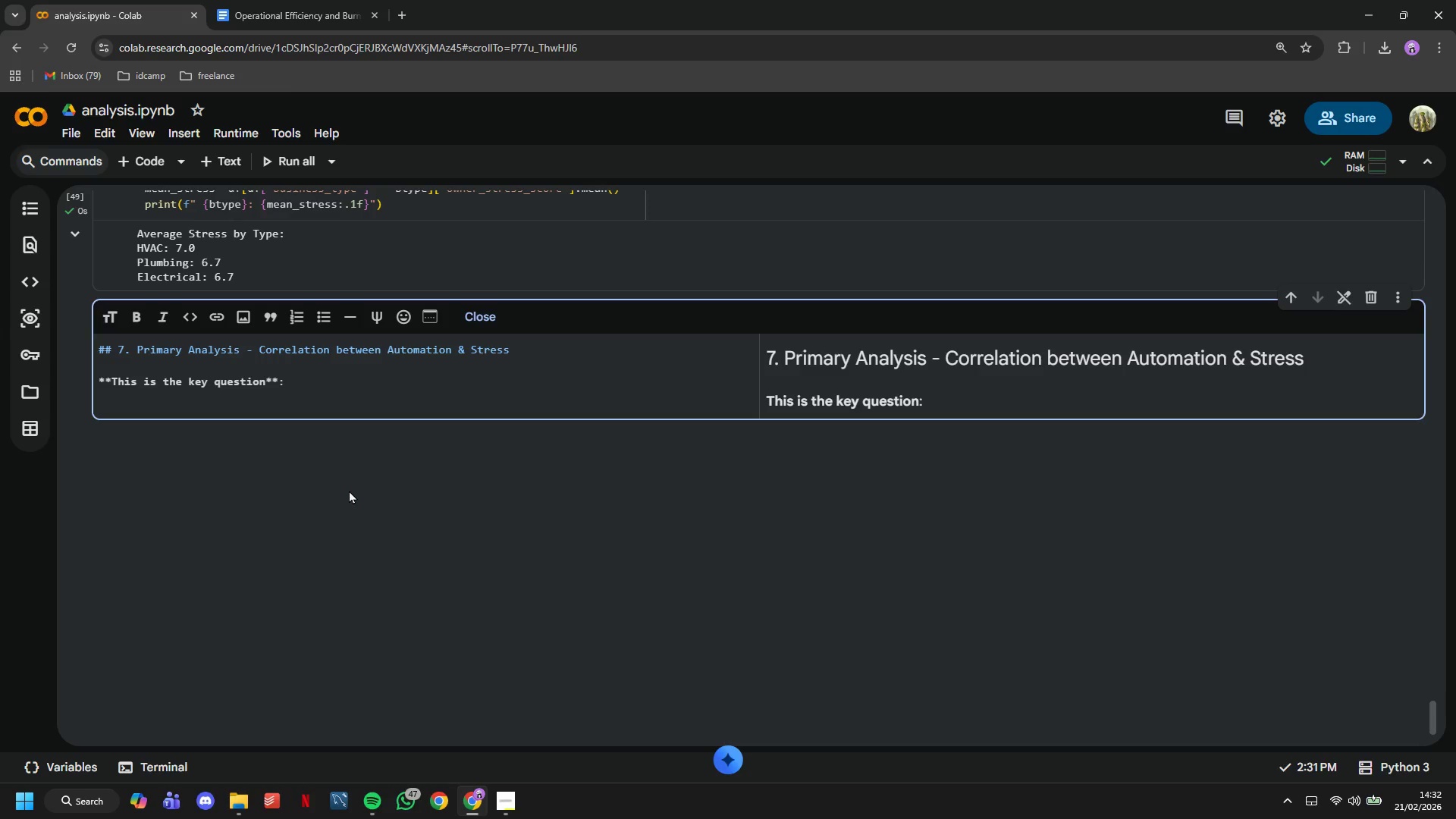 
wait(9.39)
 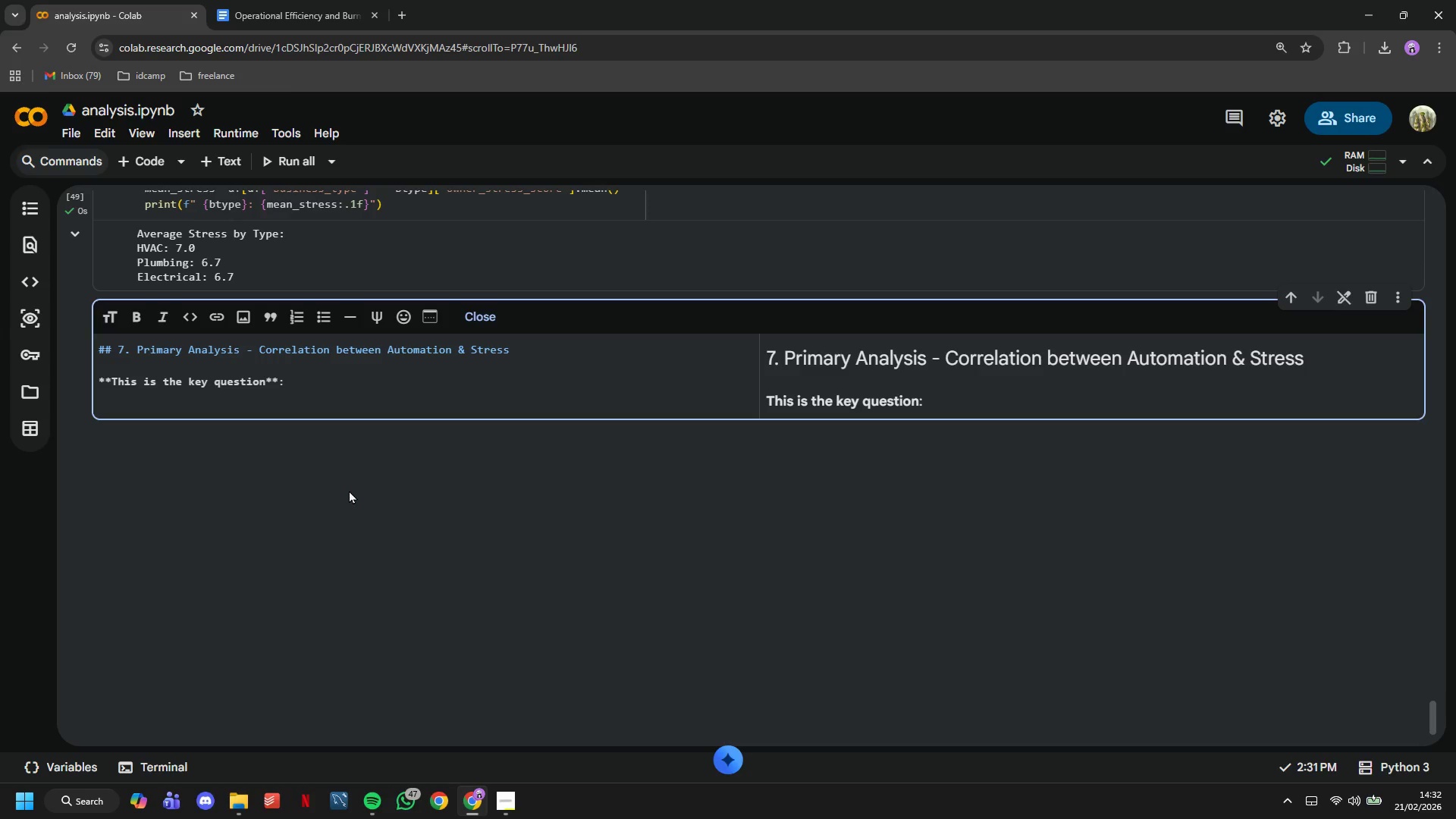 
type(Does implementing business )
 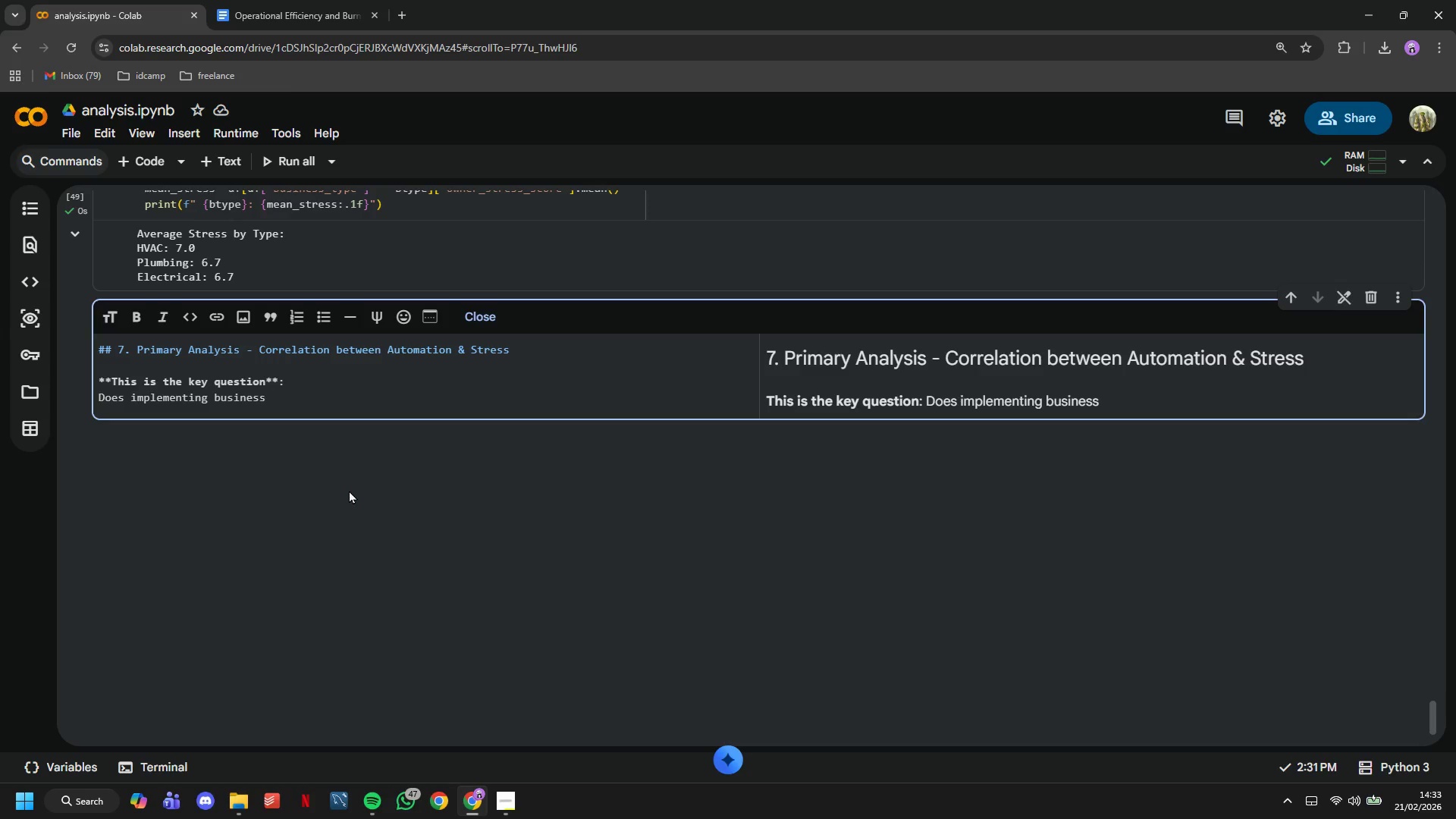 
wait(13.61)
 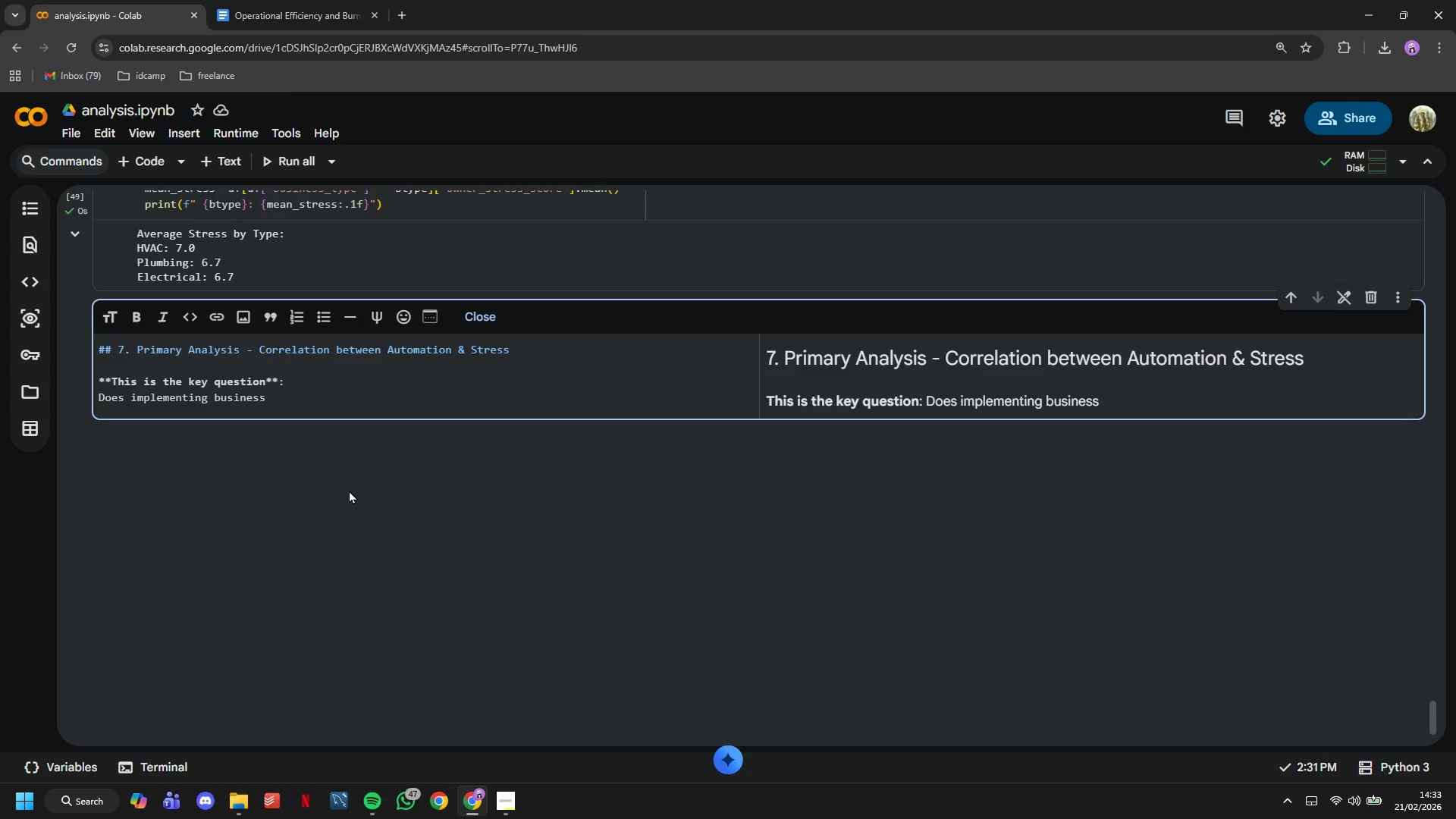 
type(process automation )
 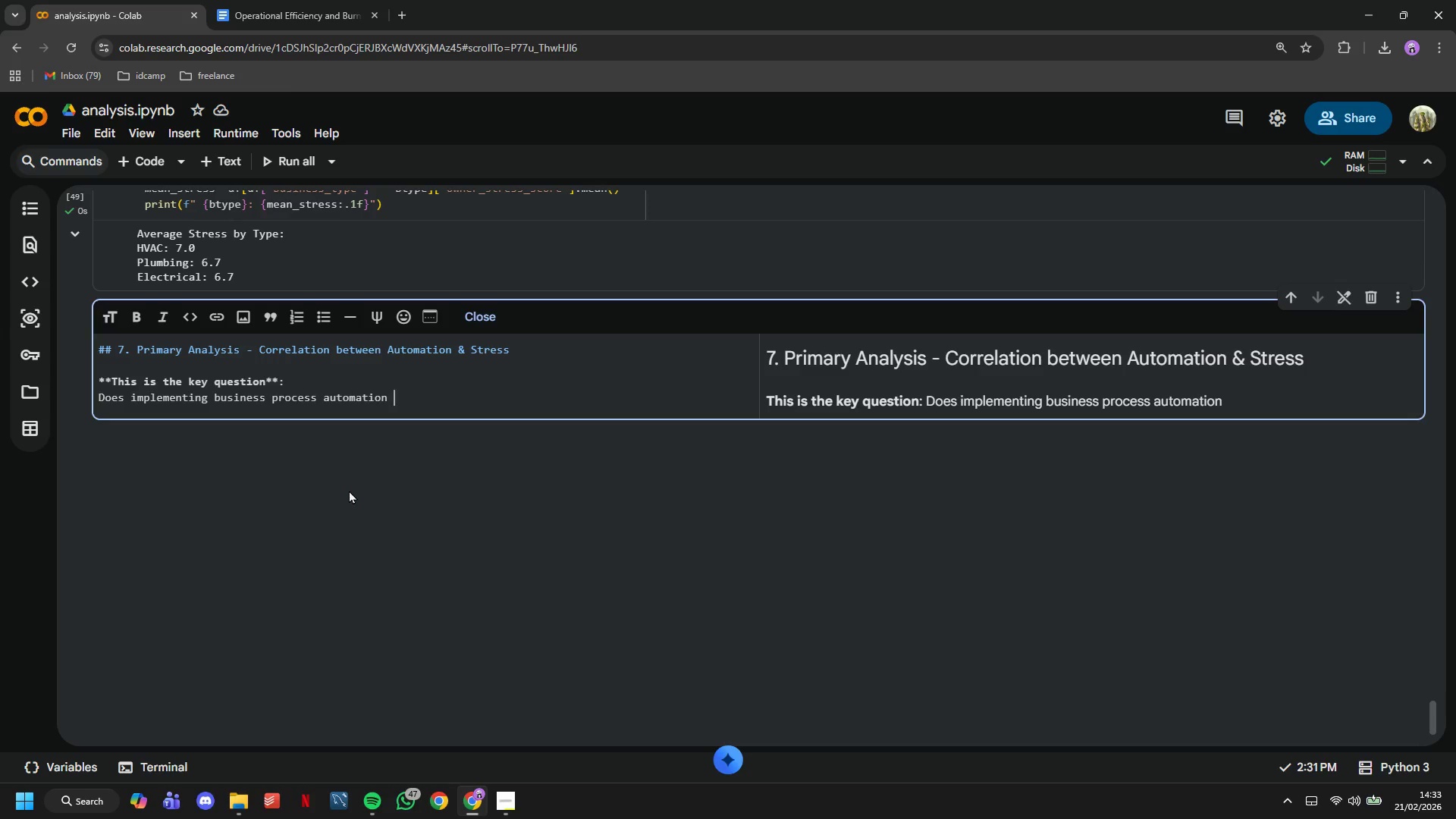 
wait(9.0)
 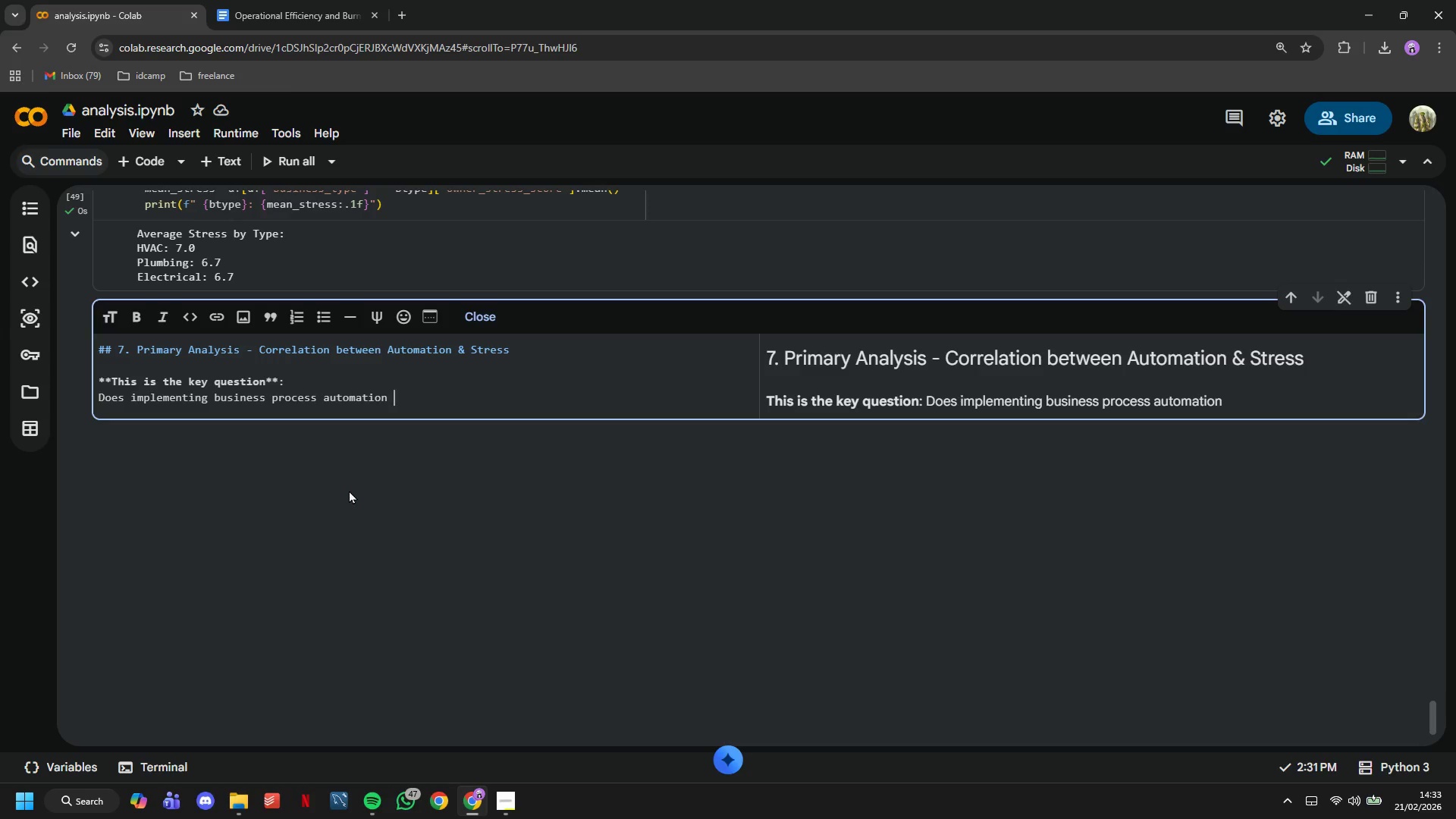 
type(actually reduce)
key(Backspace)
type(e owner stress? )
 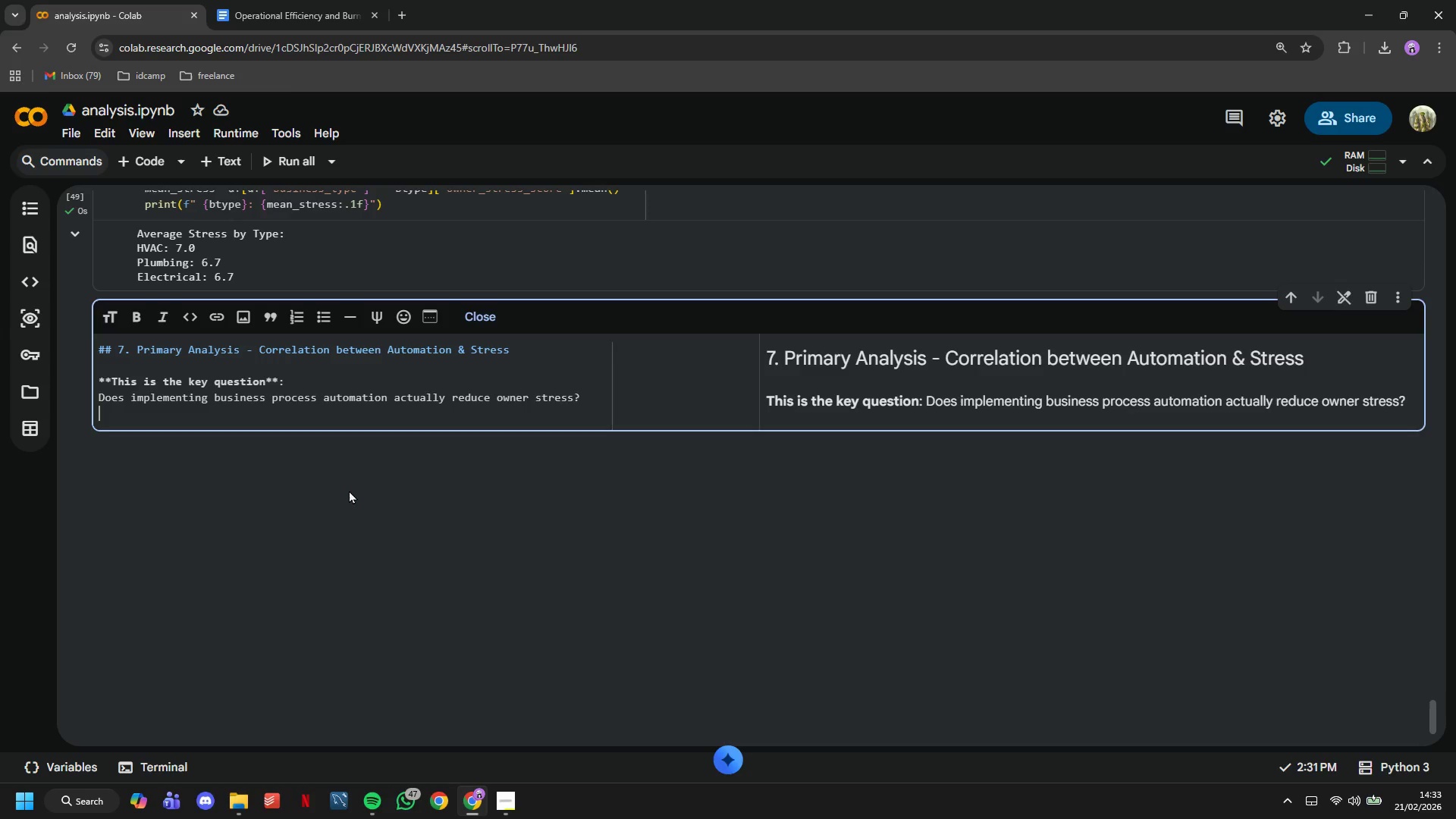 
 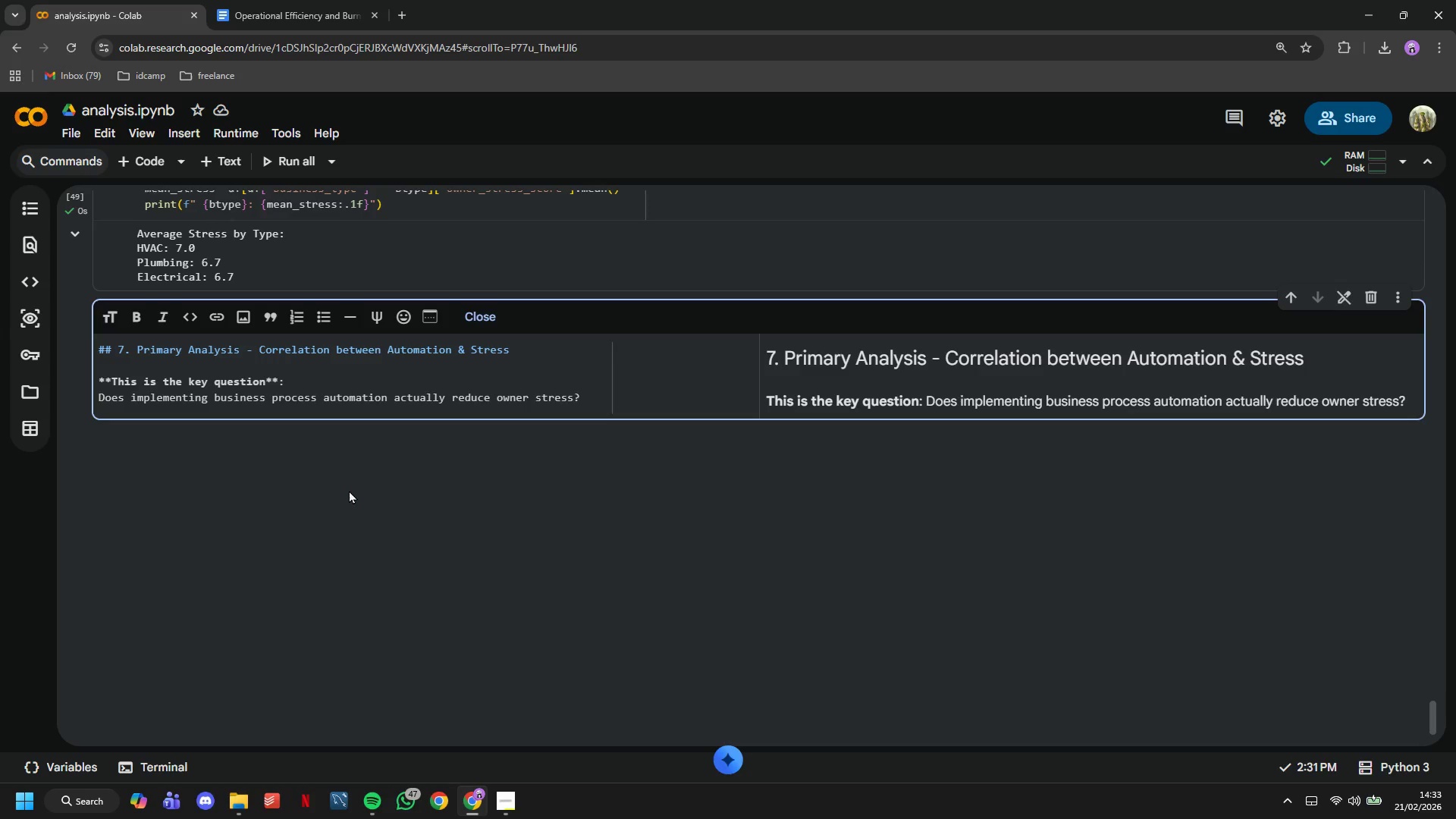 
key(Enter)
 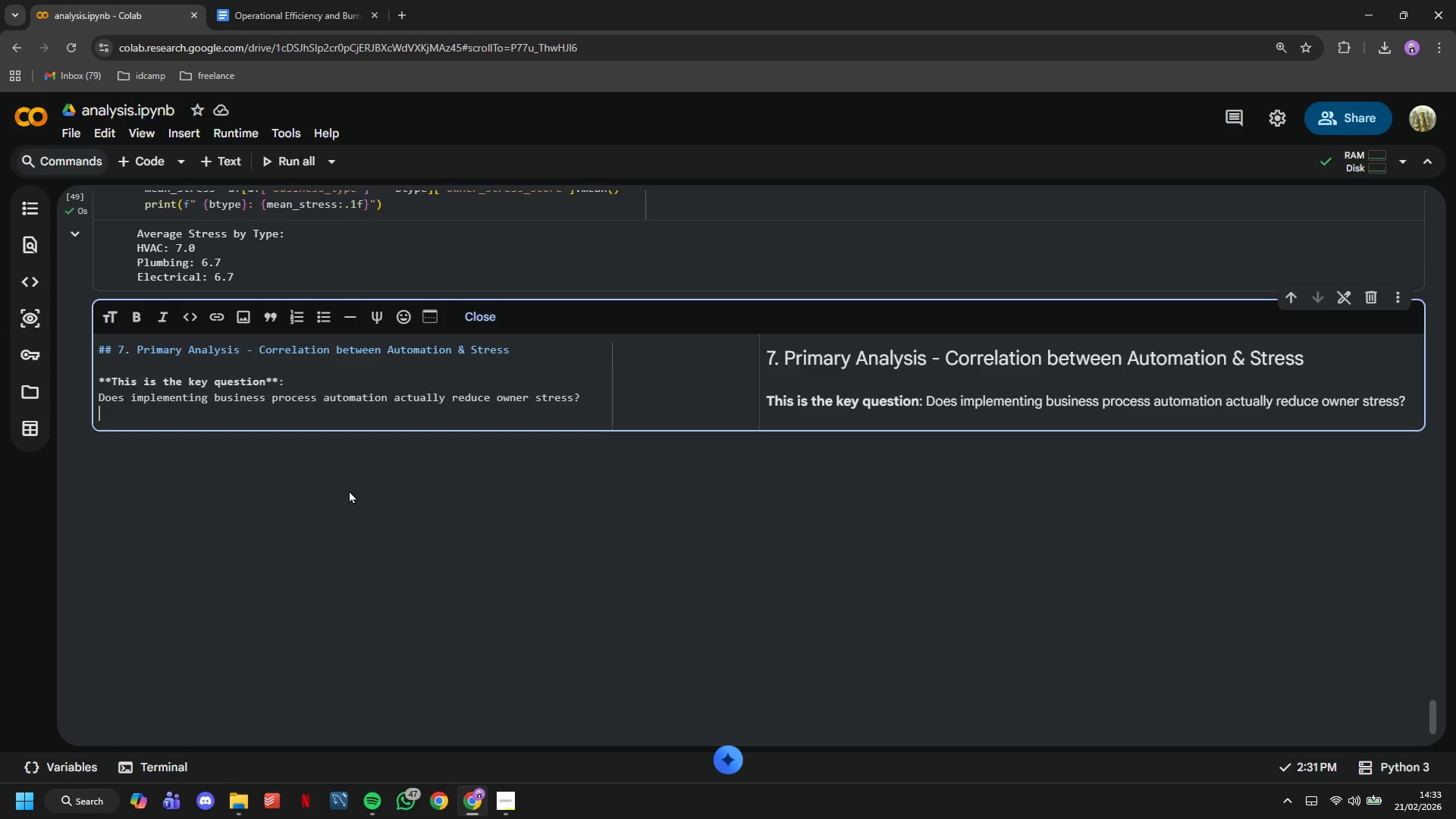 
key(Enter)
 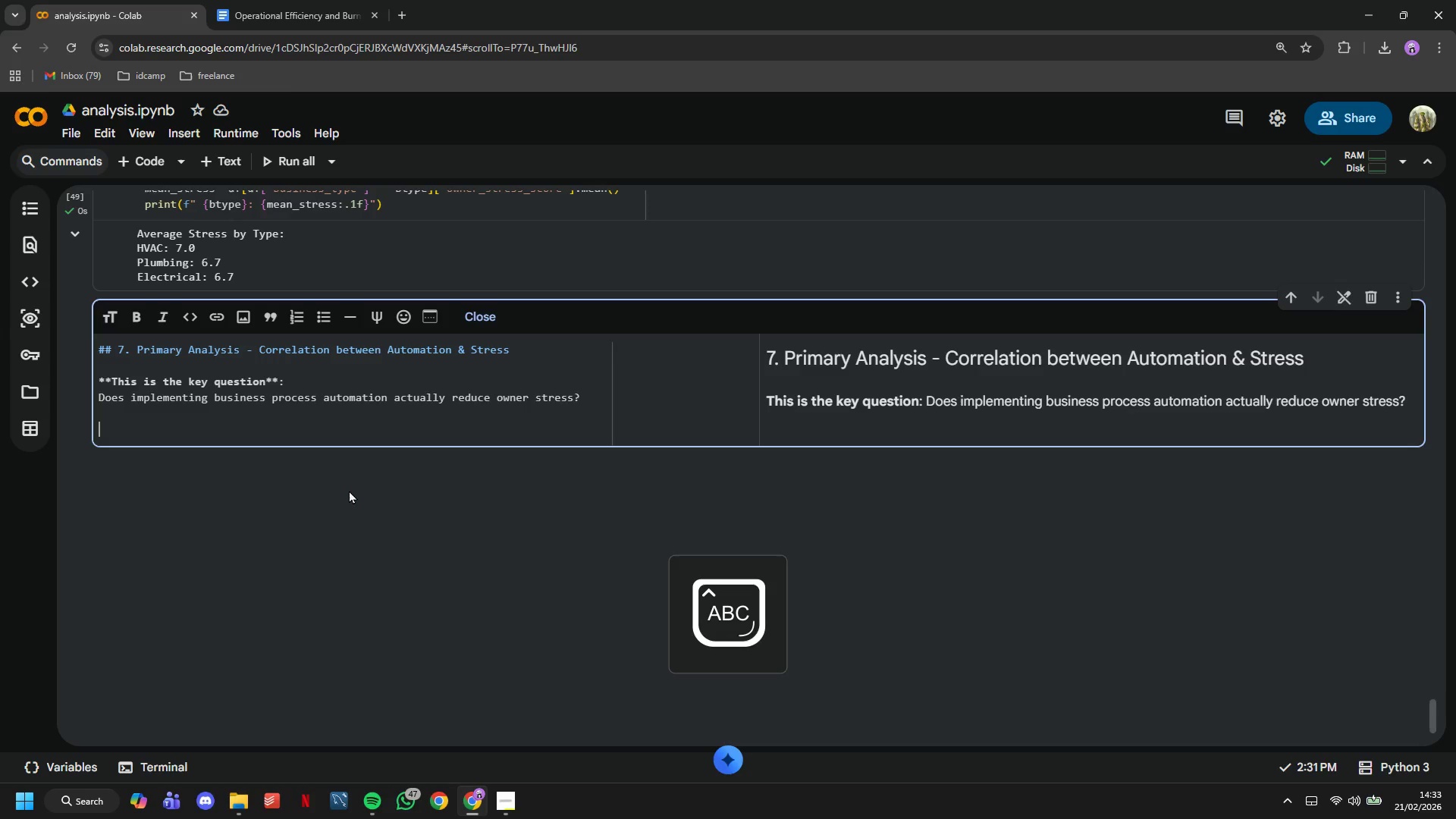 
type(We will use Pearson correlation coefficient to measure )
 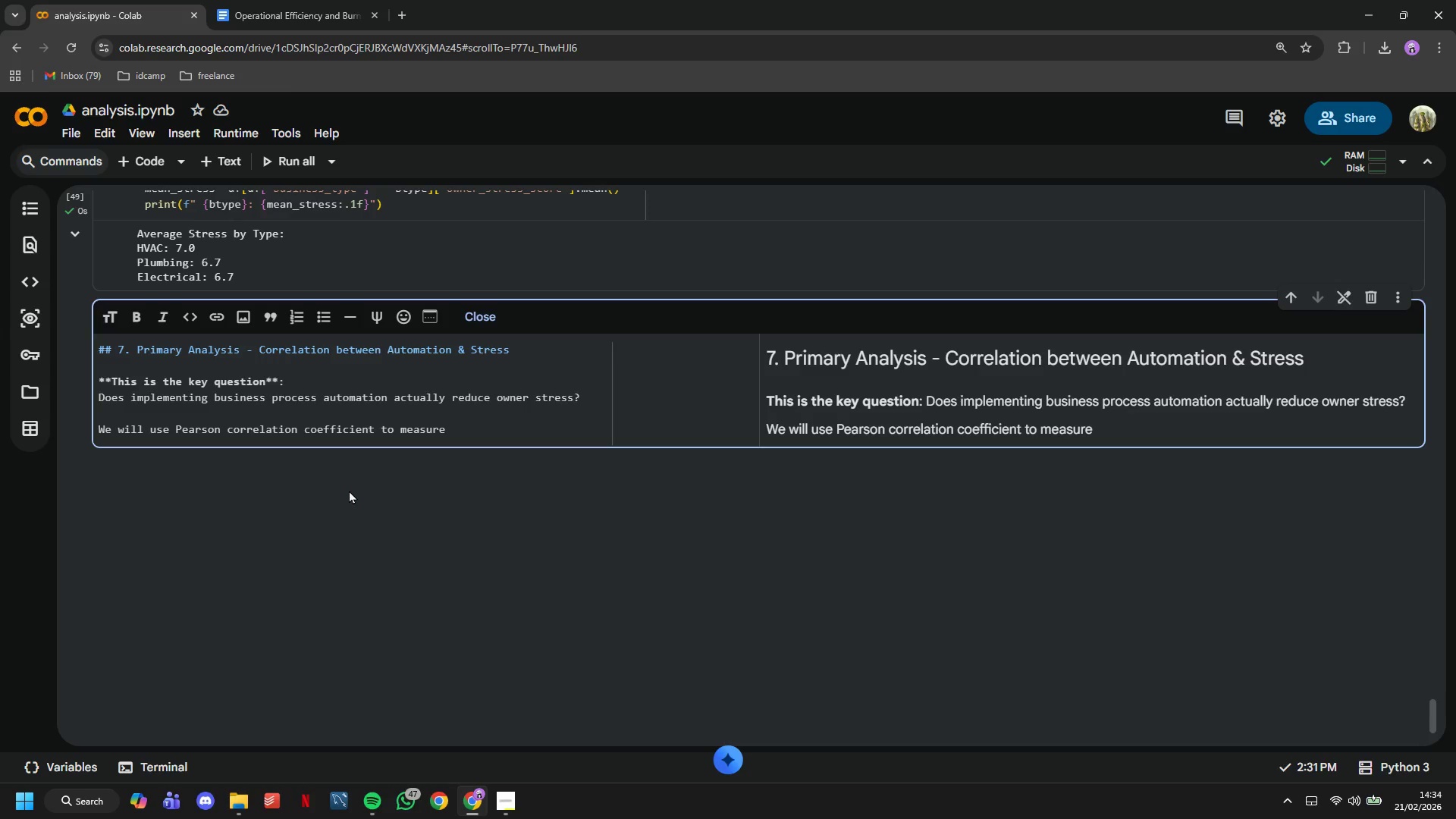 
wait(12.81)
 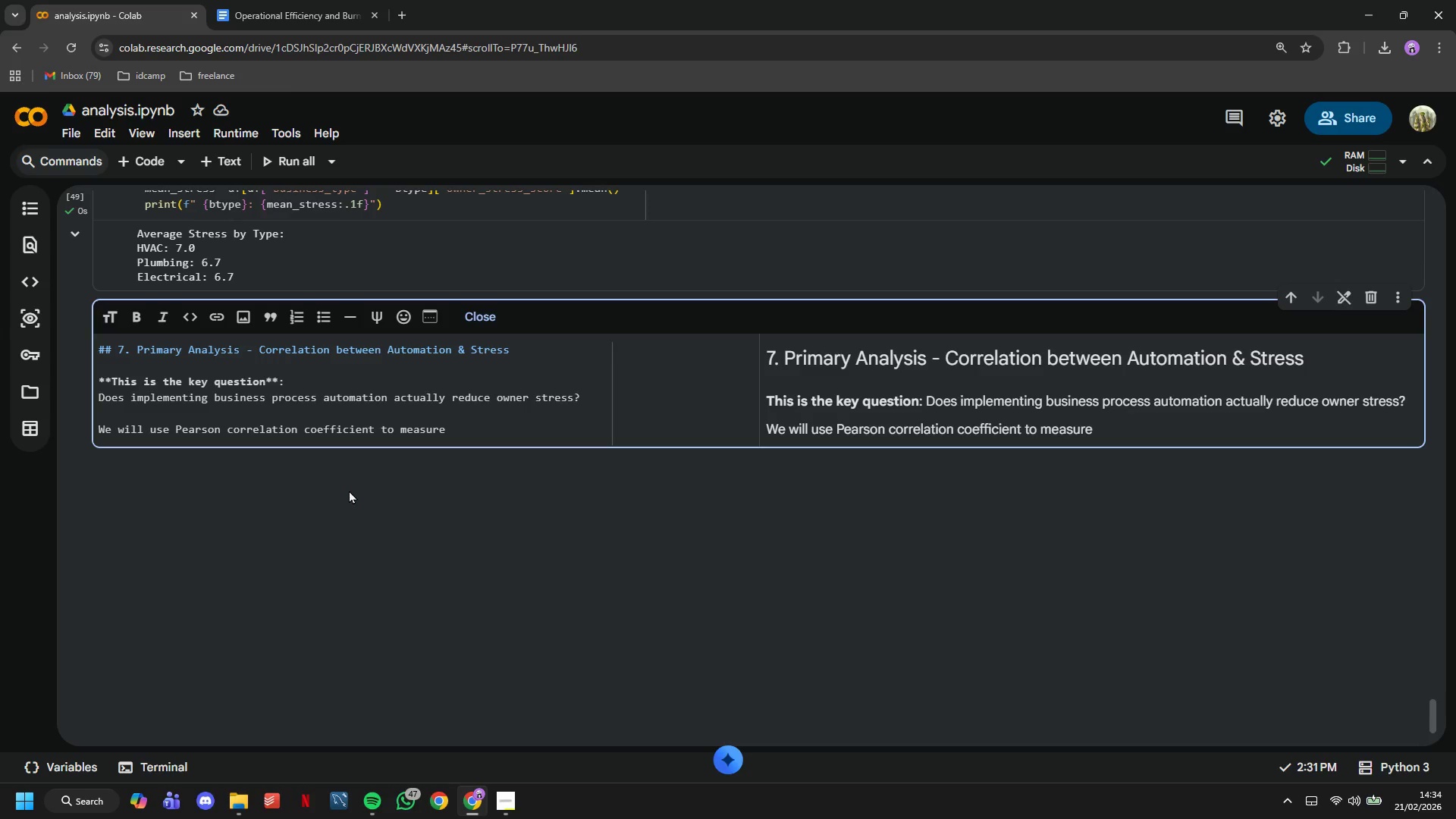 
type(the LINEAR  relationships)
key(Backspace)
type( )
 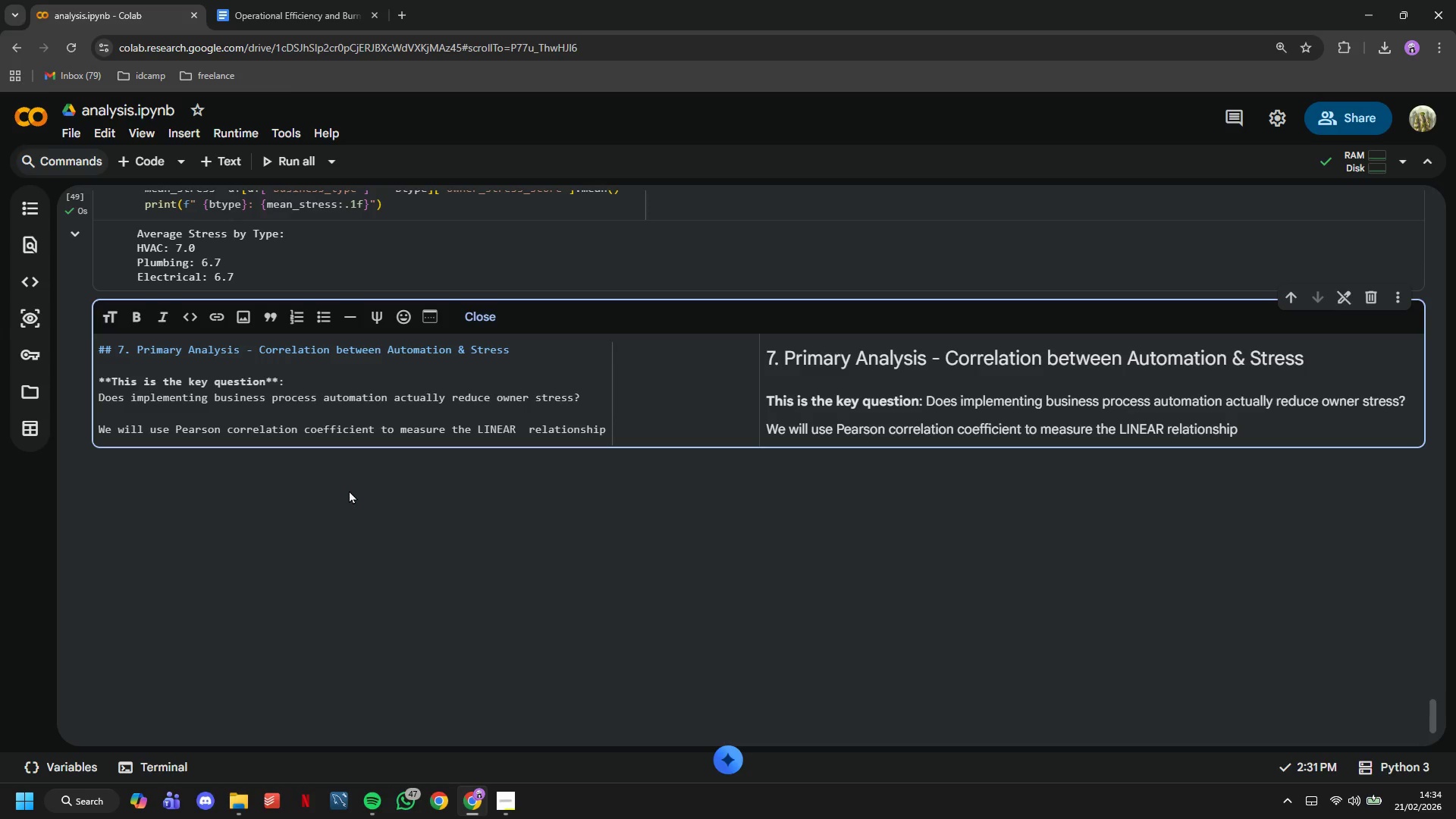 
type(between )
 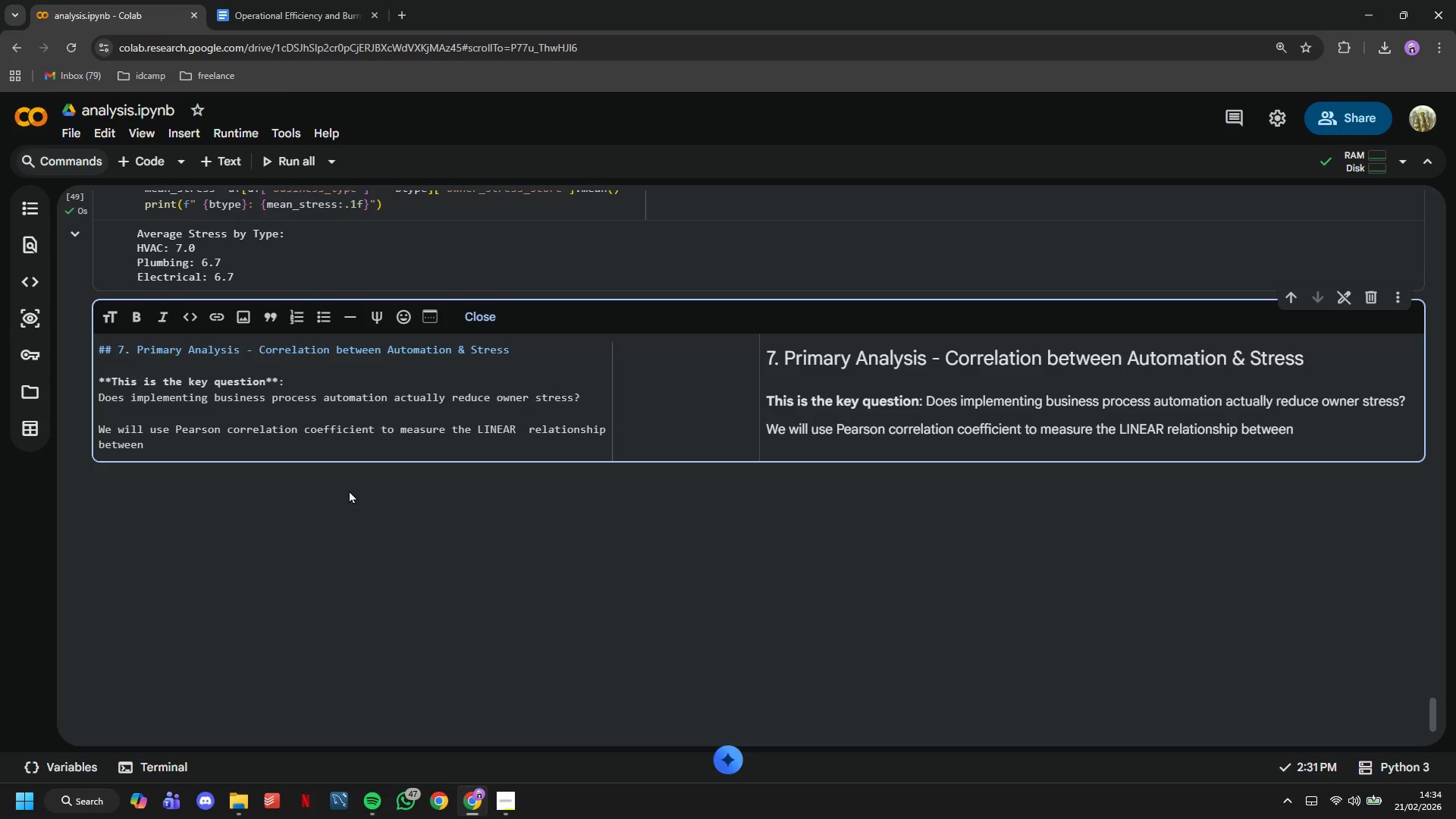 
wait(6.2)
 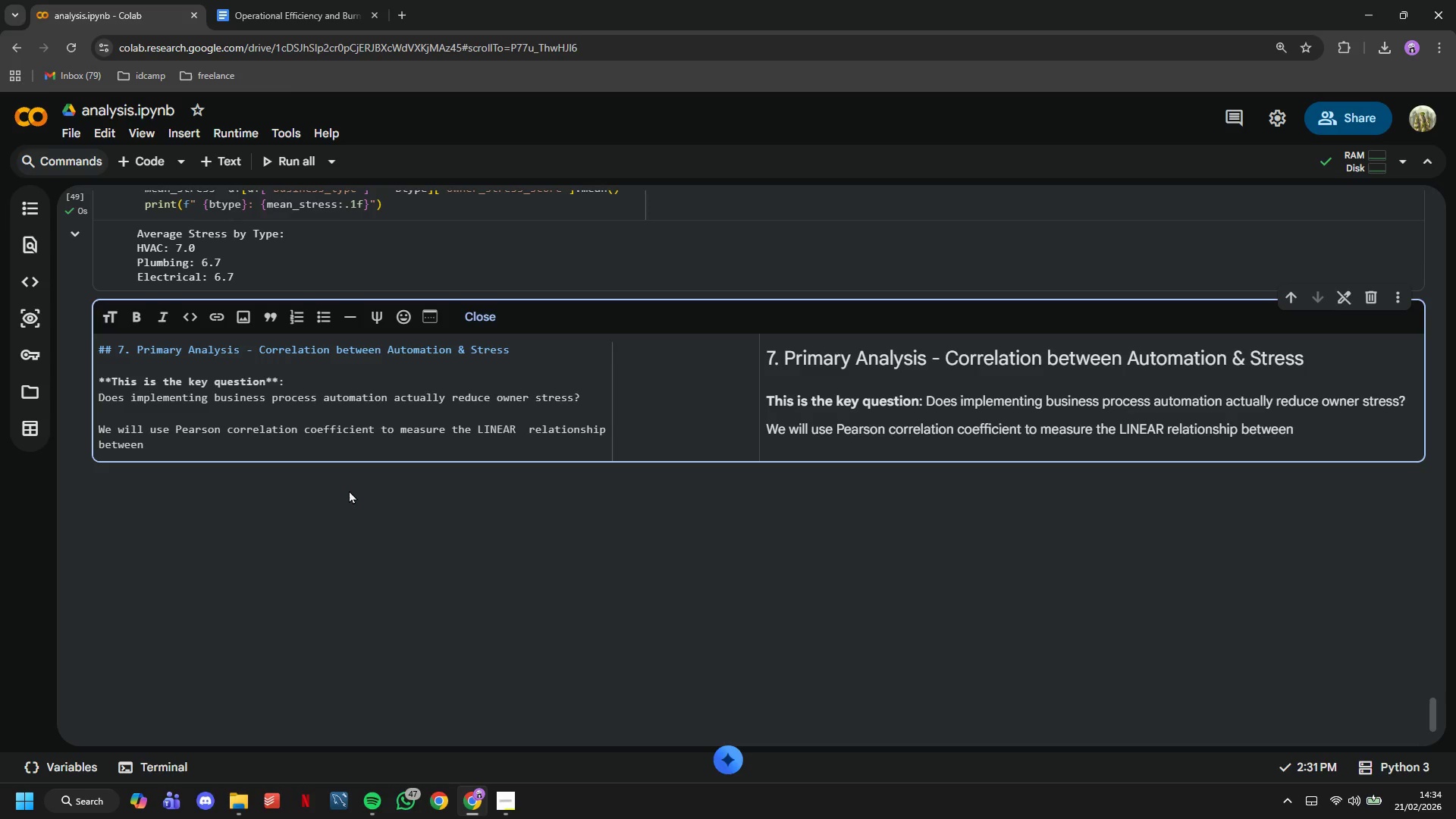 
type(these two pro)
key(Backspace)
key(Backspace)
key(Backspace)
type(variables.)
 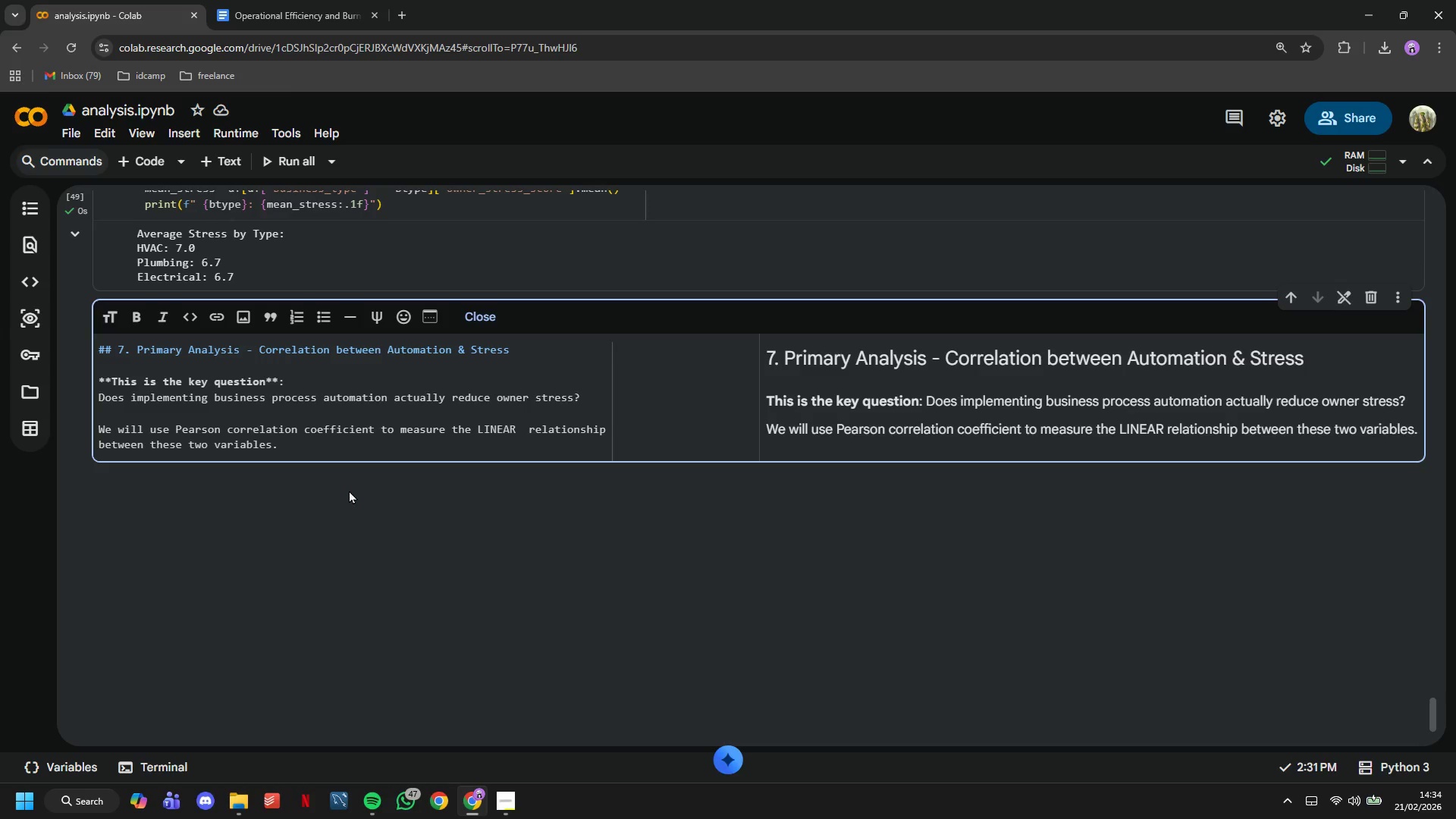 
key(Enter)
 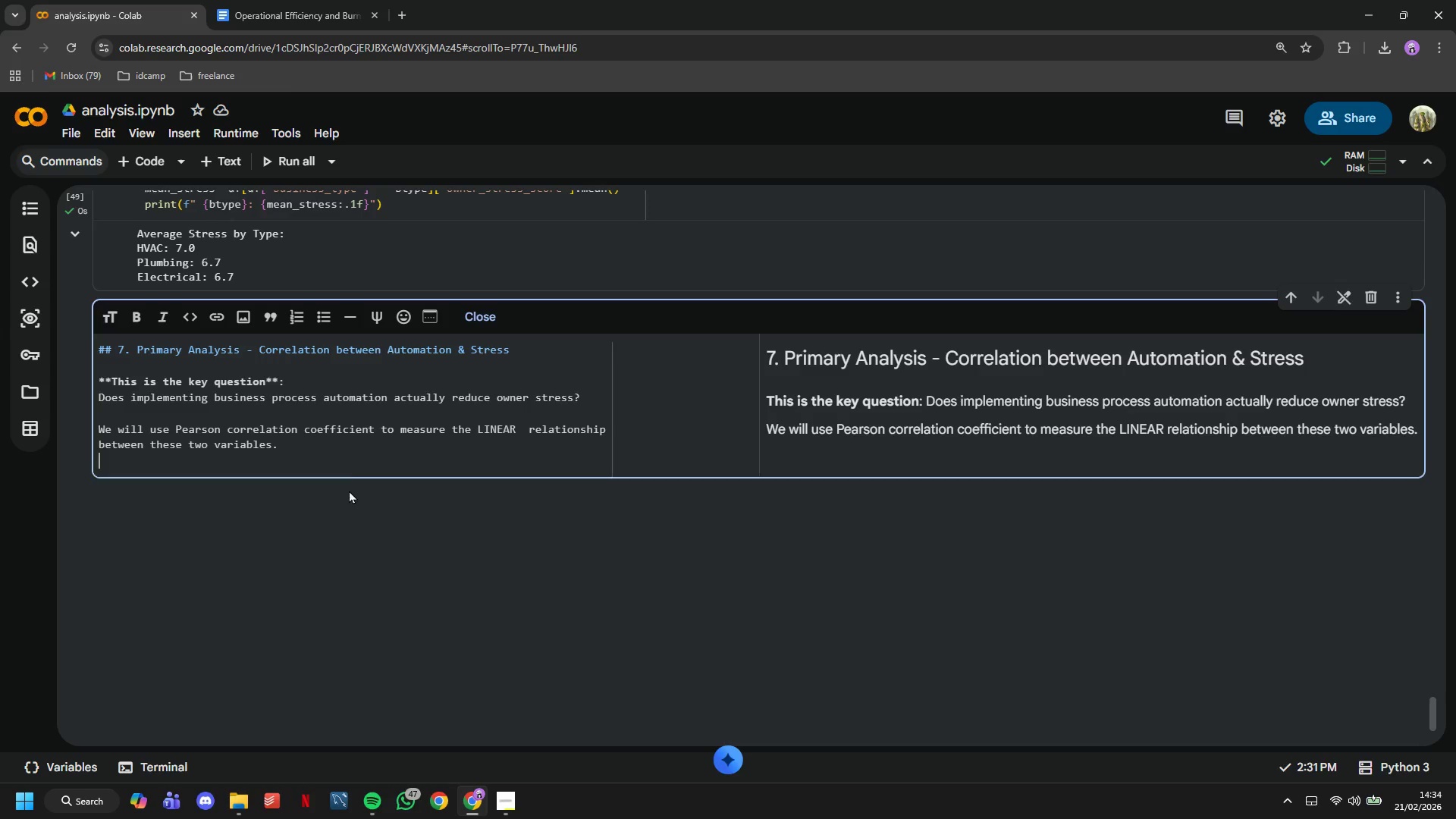 
key(Enter)
 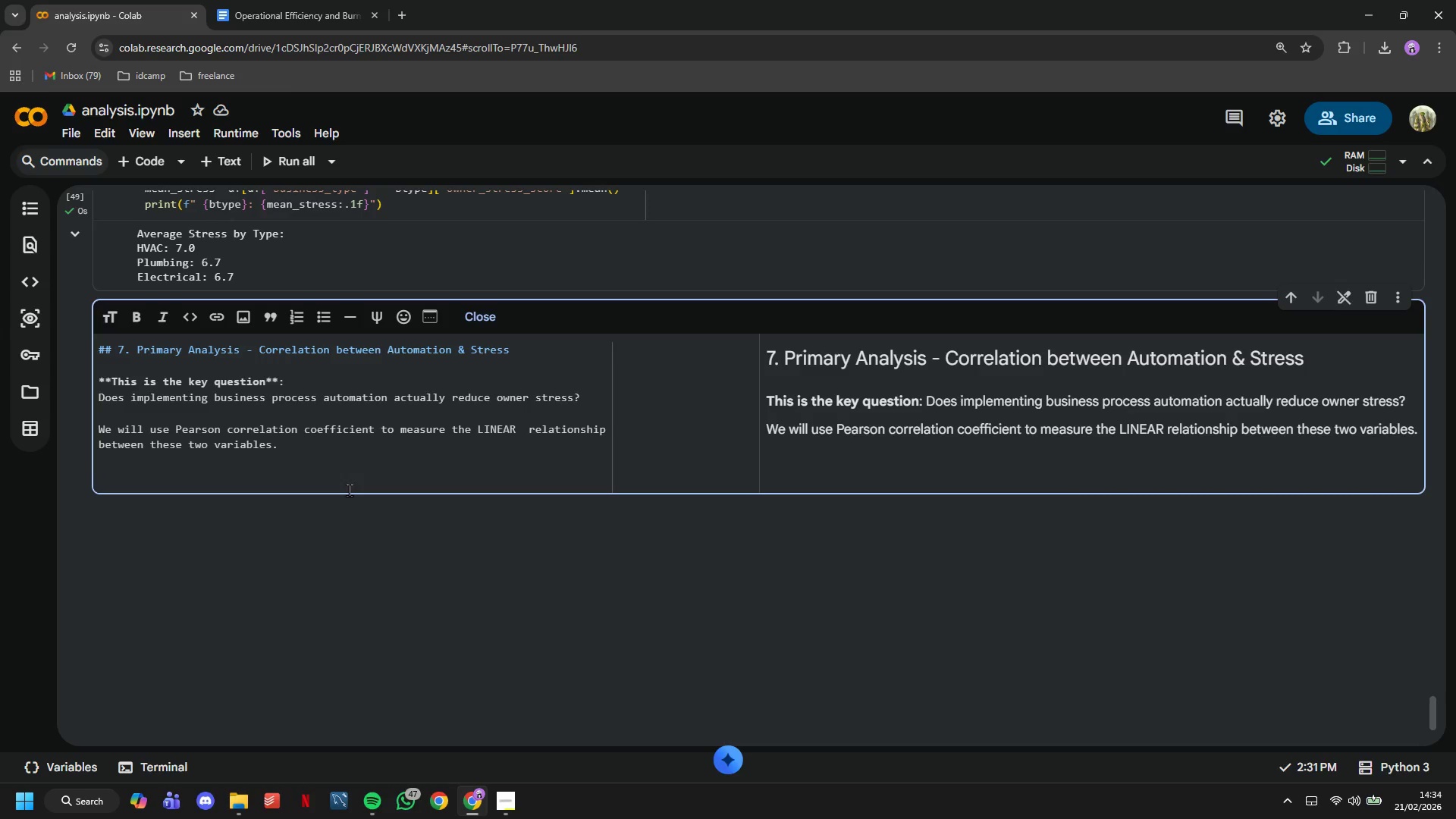 
hold_key(key=ShiftLeft, duration=1.5)
 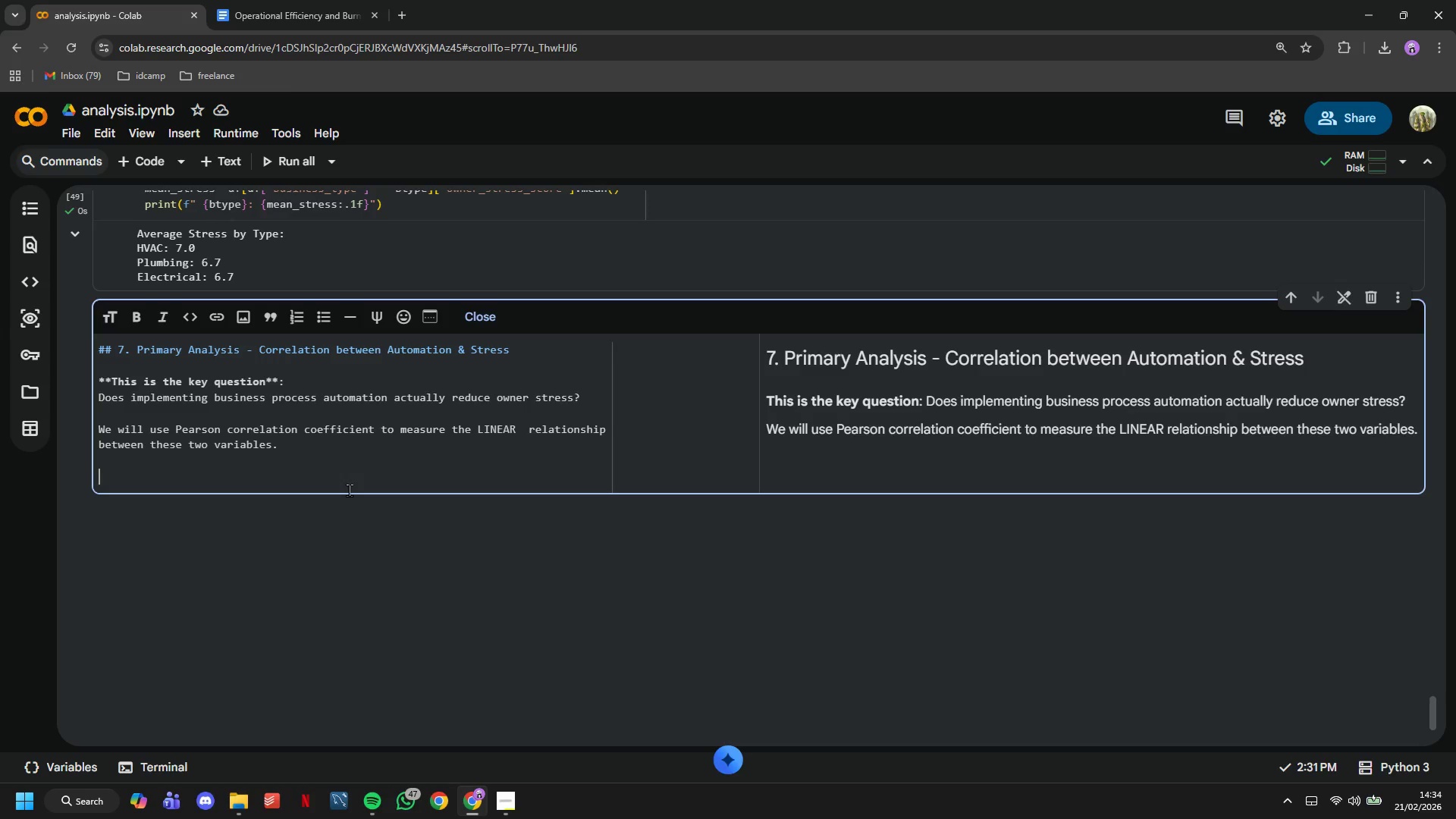 
type(****)
 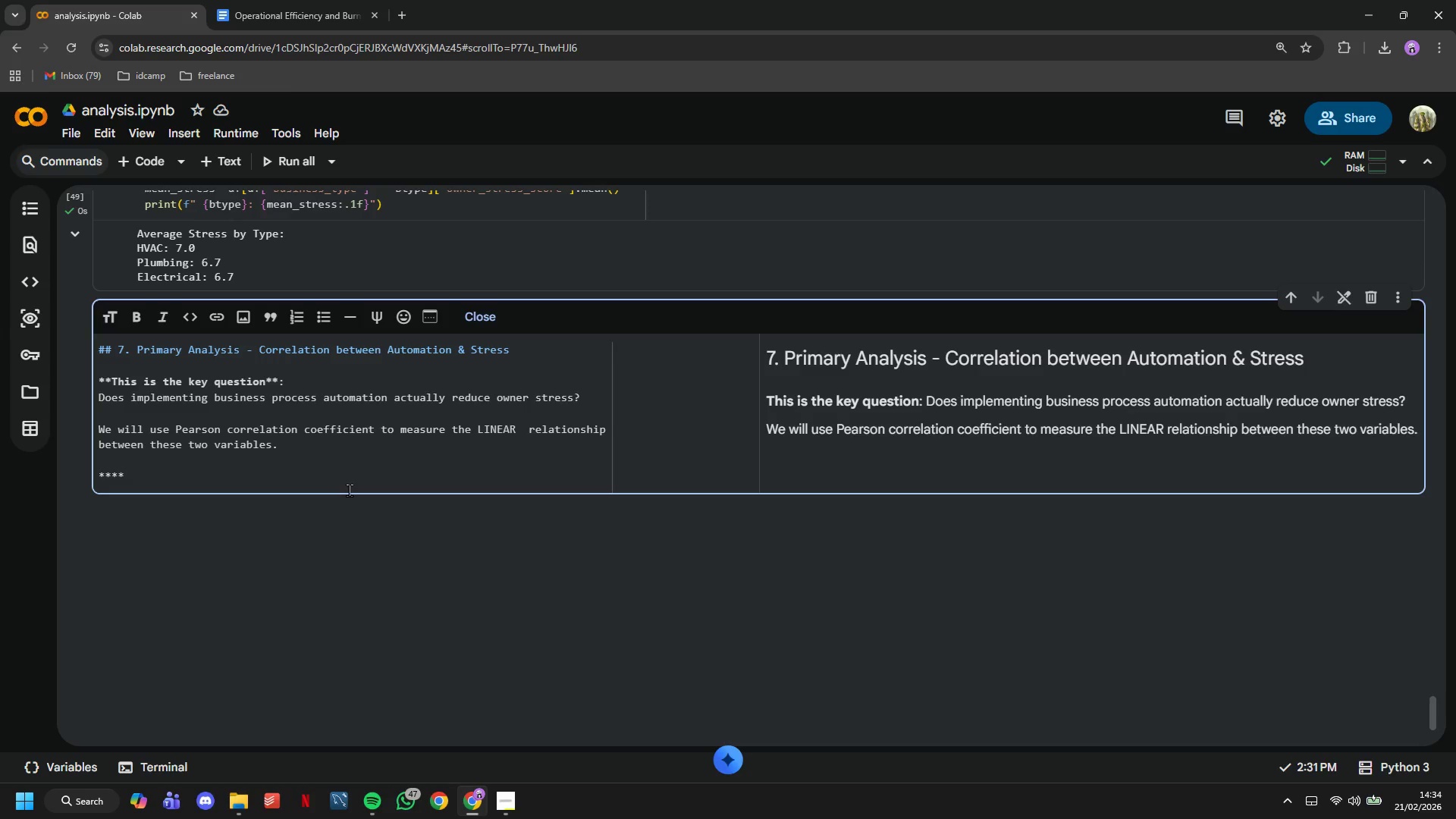 
key(ArrowLeft)
 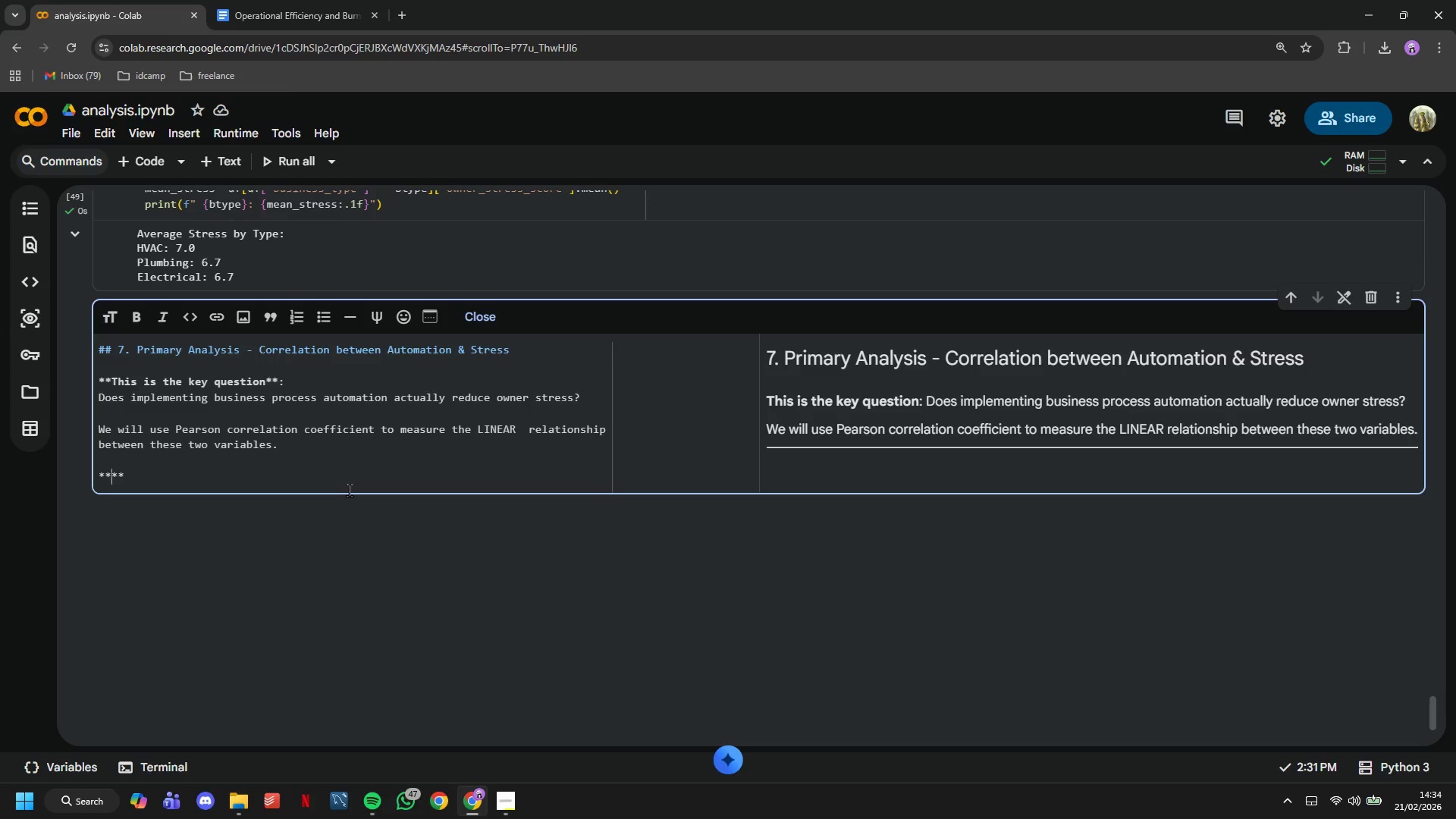 
key(ArrowLeft)
 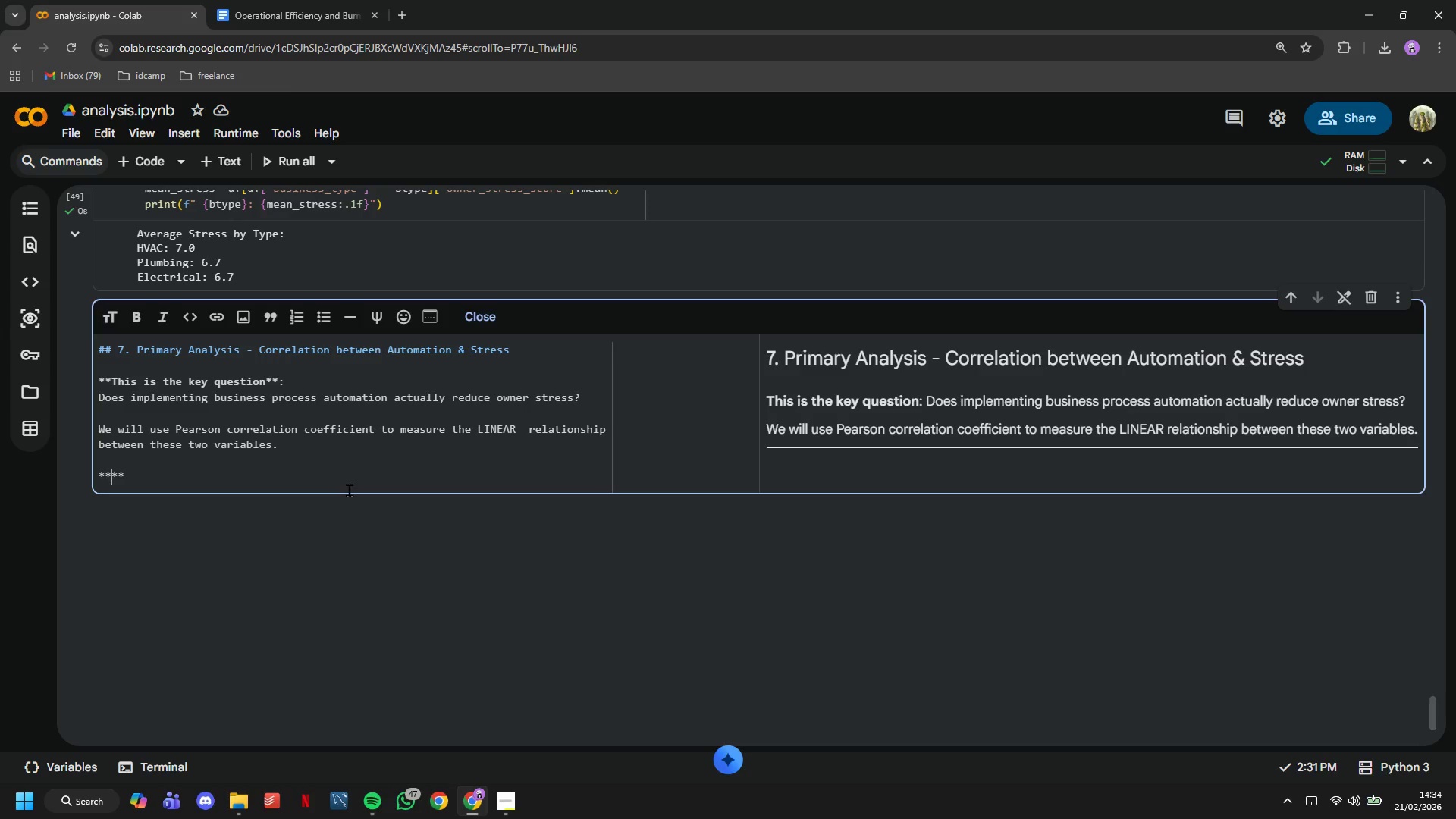 
wait(5.56)
 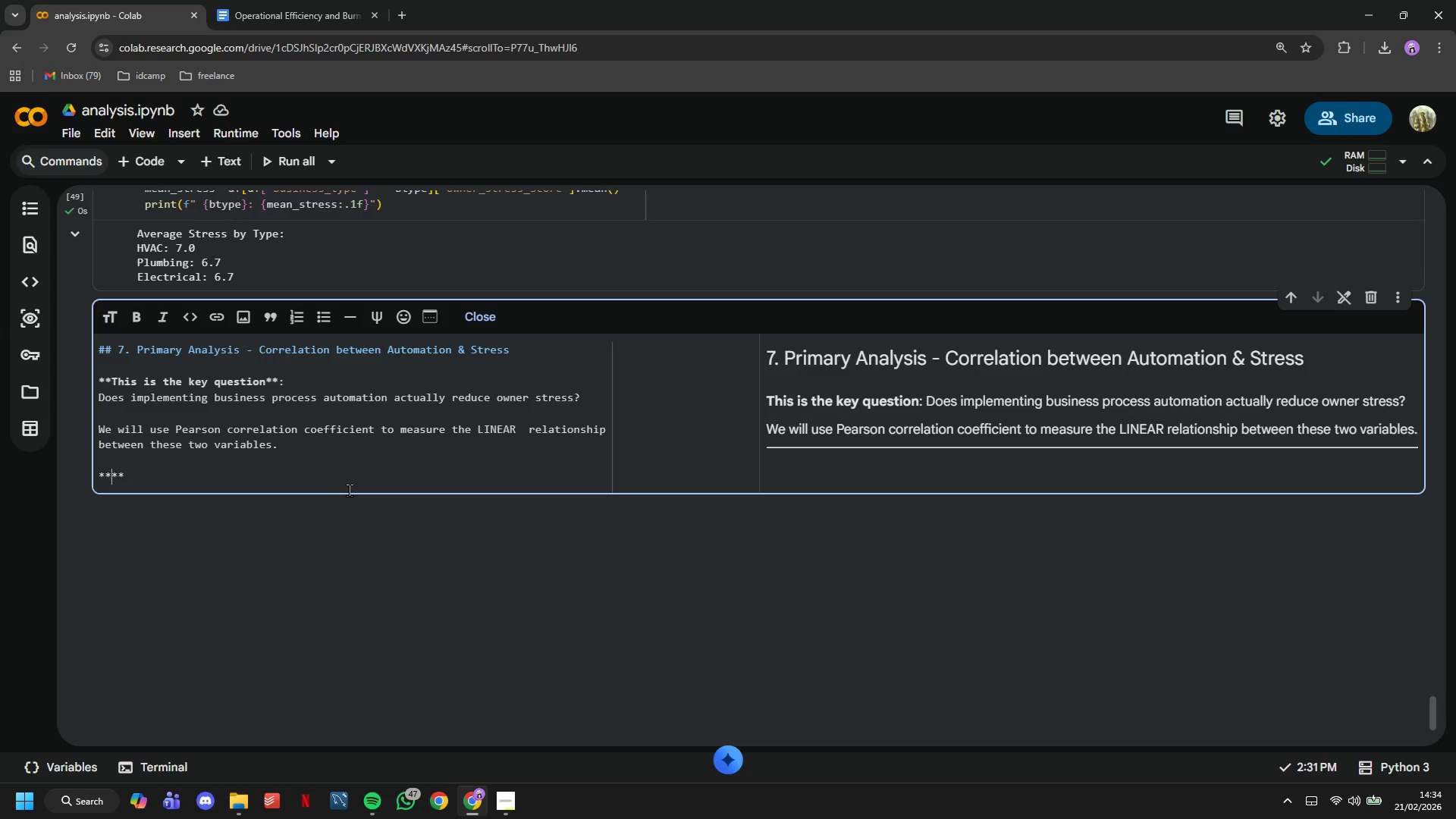 
type(Interpretation Guide: )
 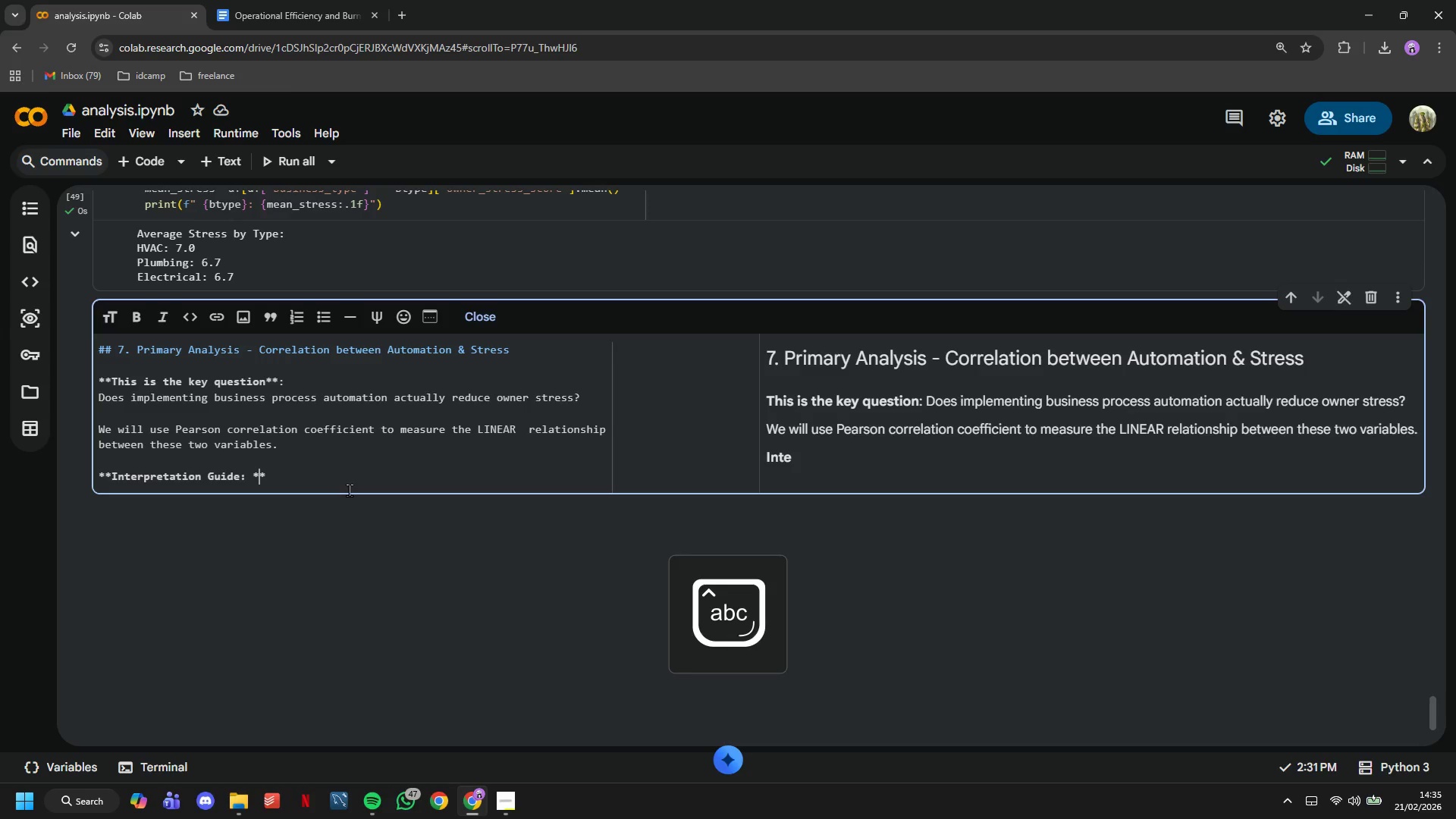 
key(ArrowRight)
 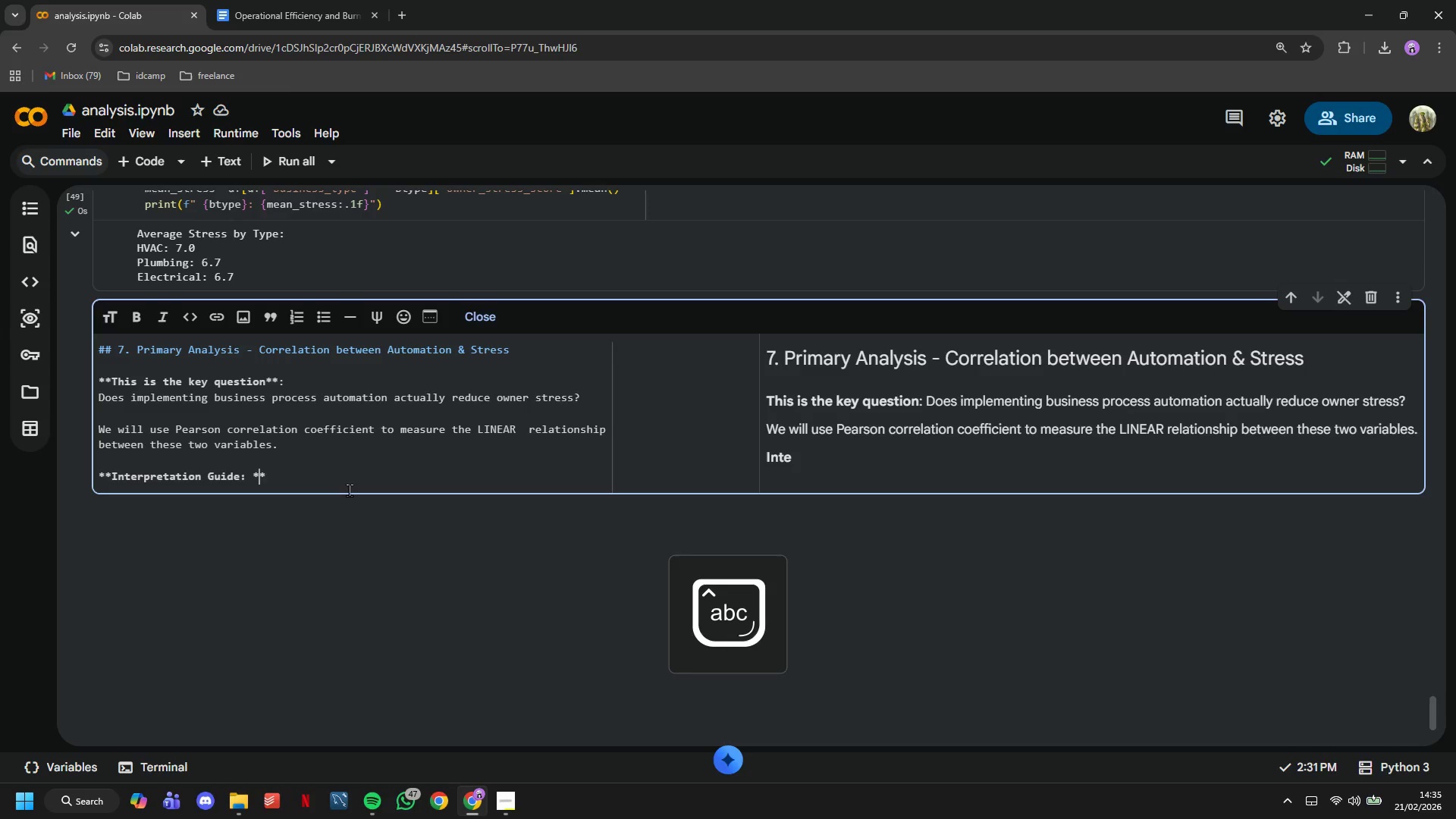 
key(ArrowRight)
 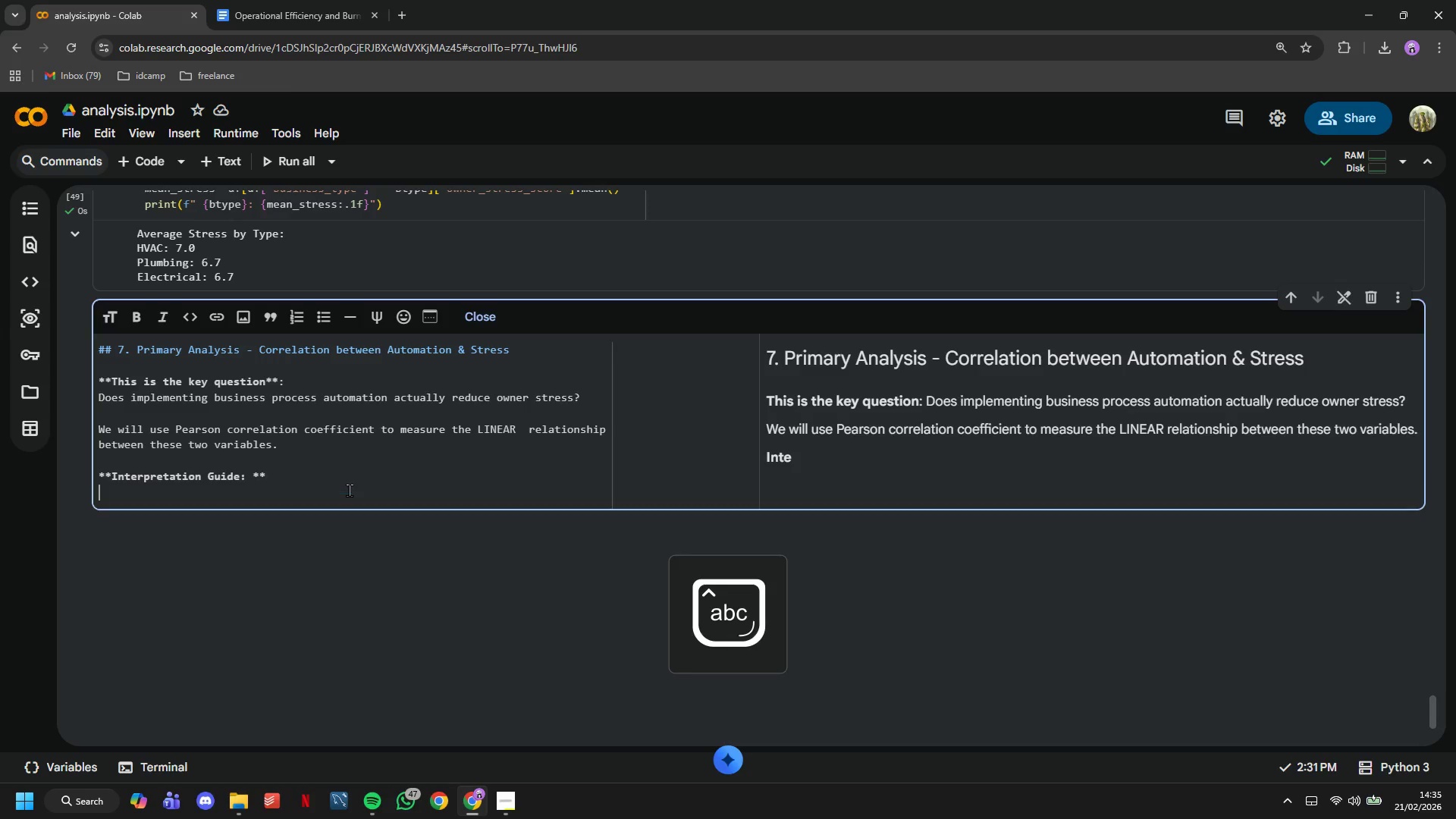 
key(Enter)
 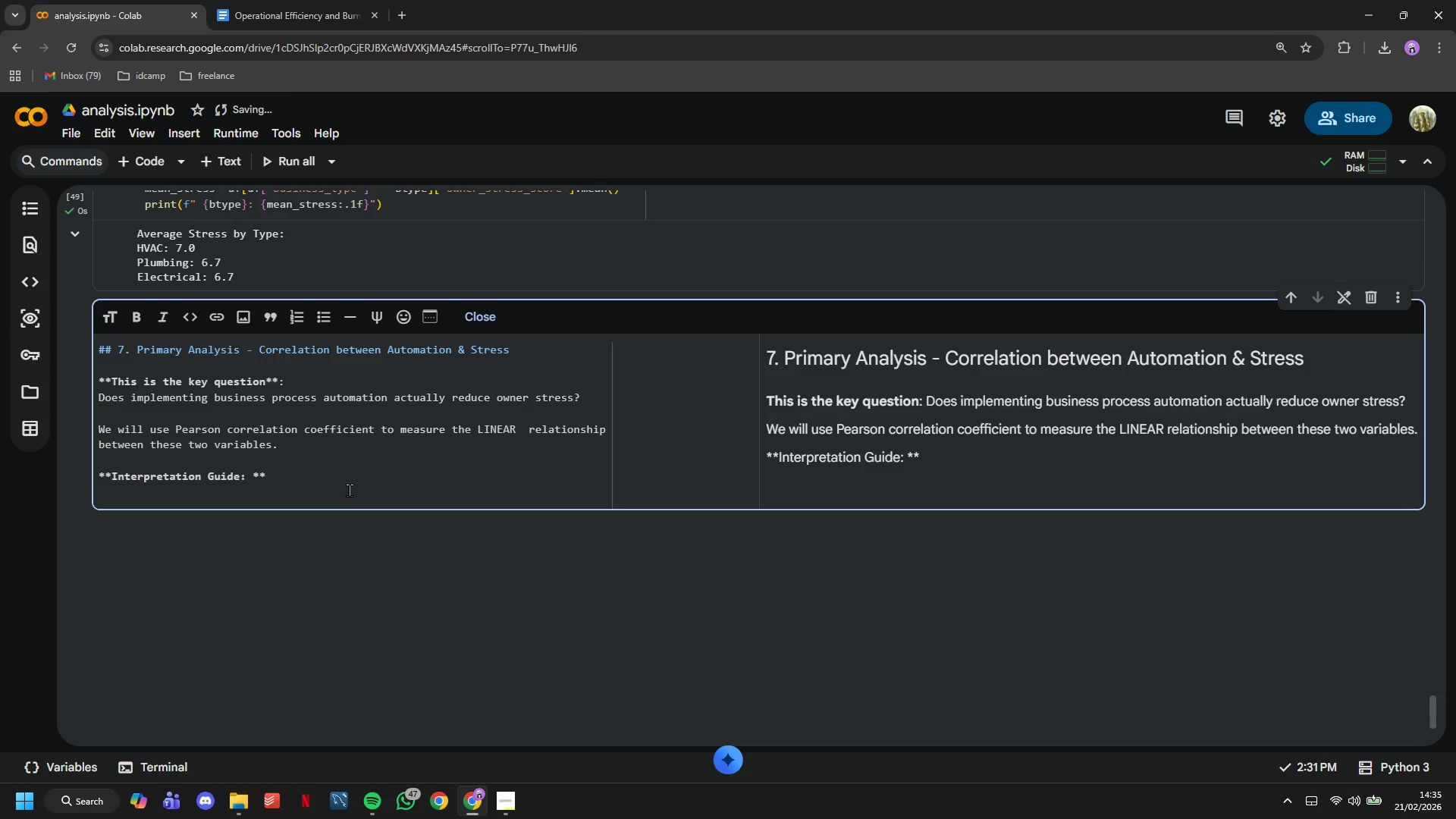 
type(- r = -1.0 to -0.7 )
 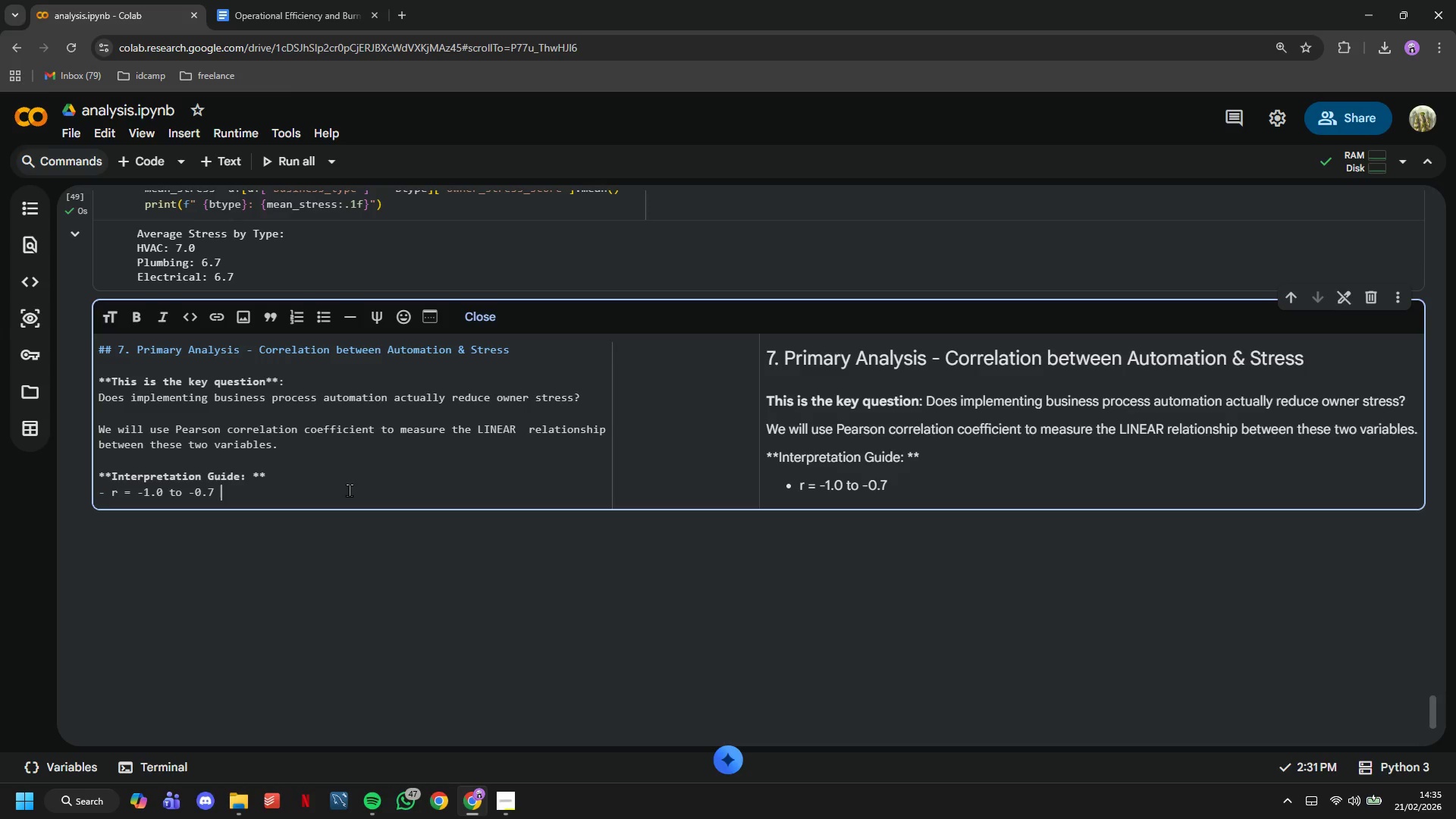 
type(: Strong negative (automation )
 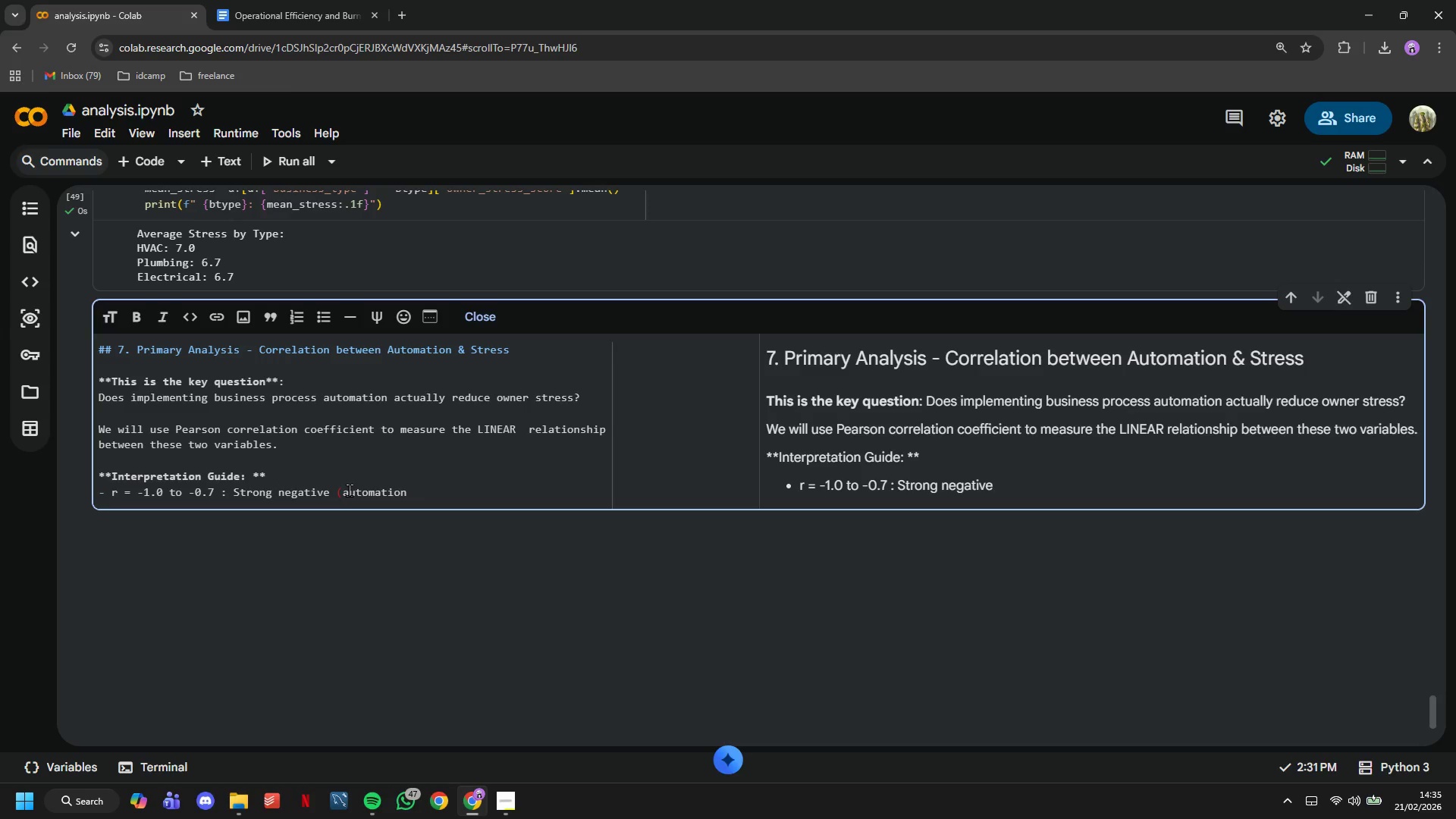 
hold_key(key=ShiftLeft, duration=0.7)
 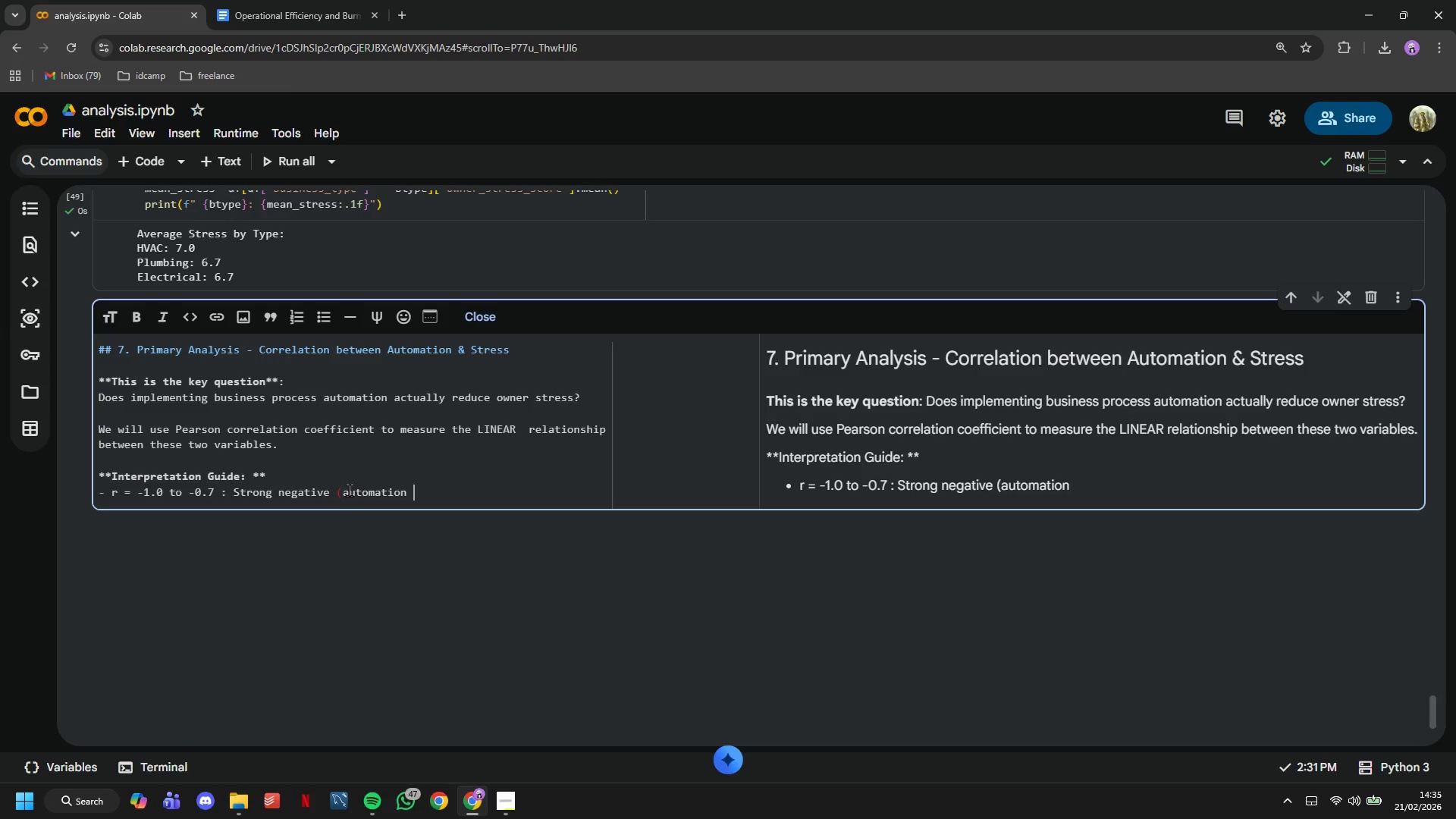 
type(up, stress down))
 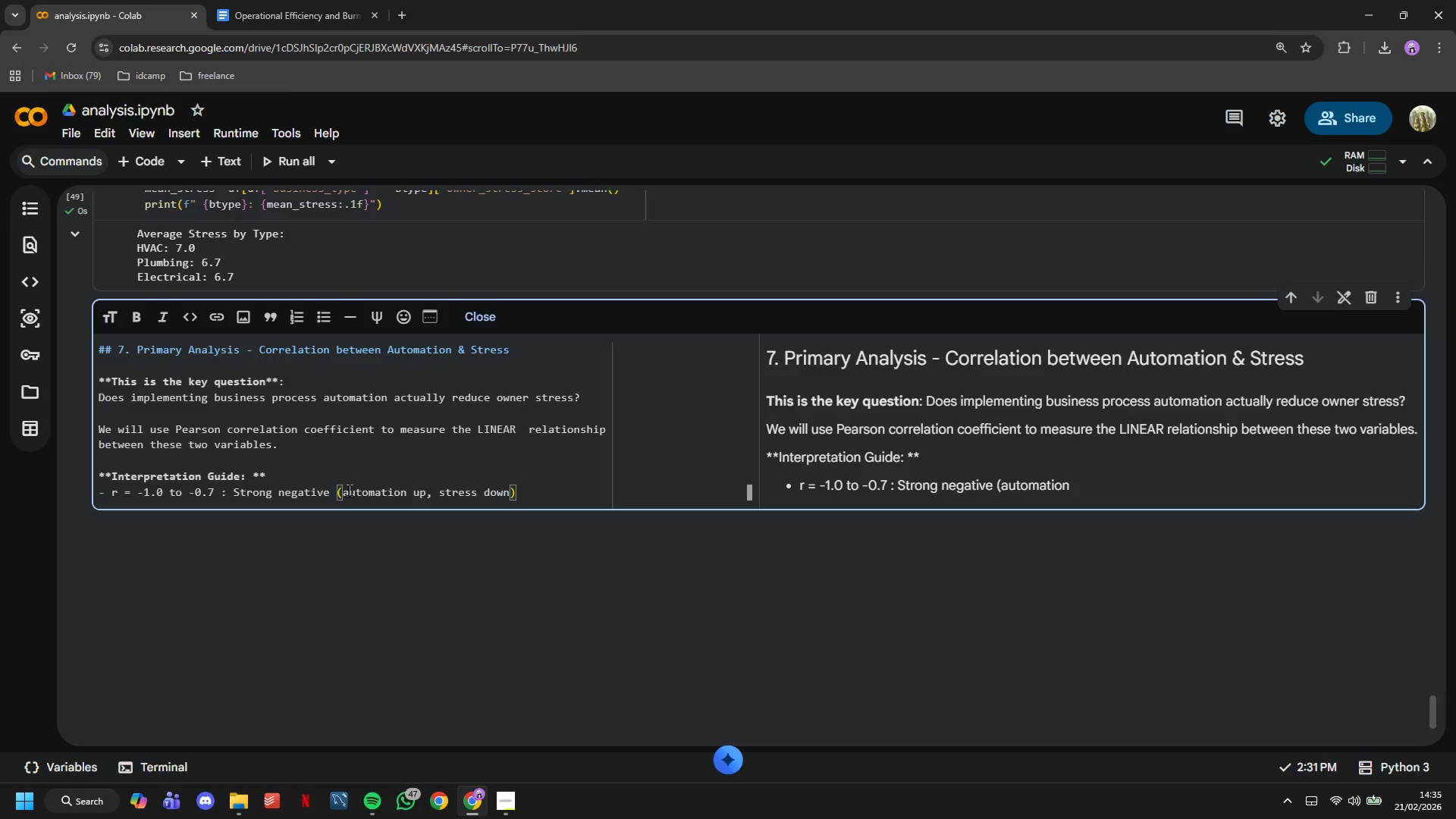 
key(Enter)
 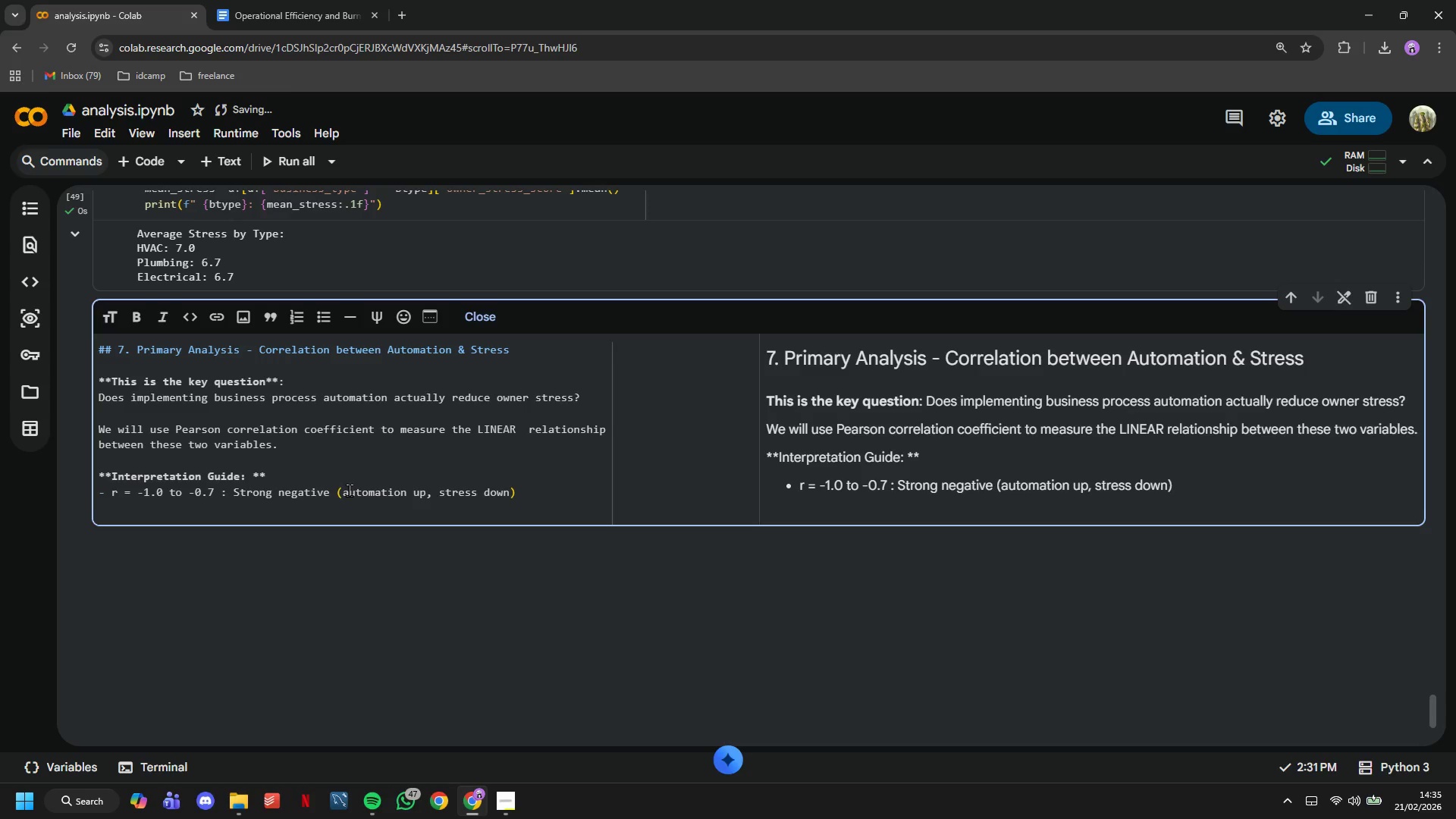 
type(- r = -0.7 to -0.3 : Moderate)
 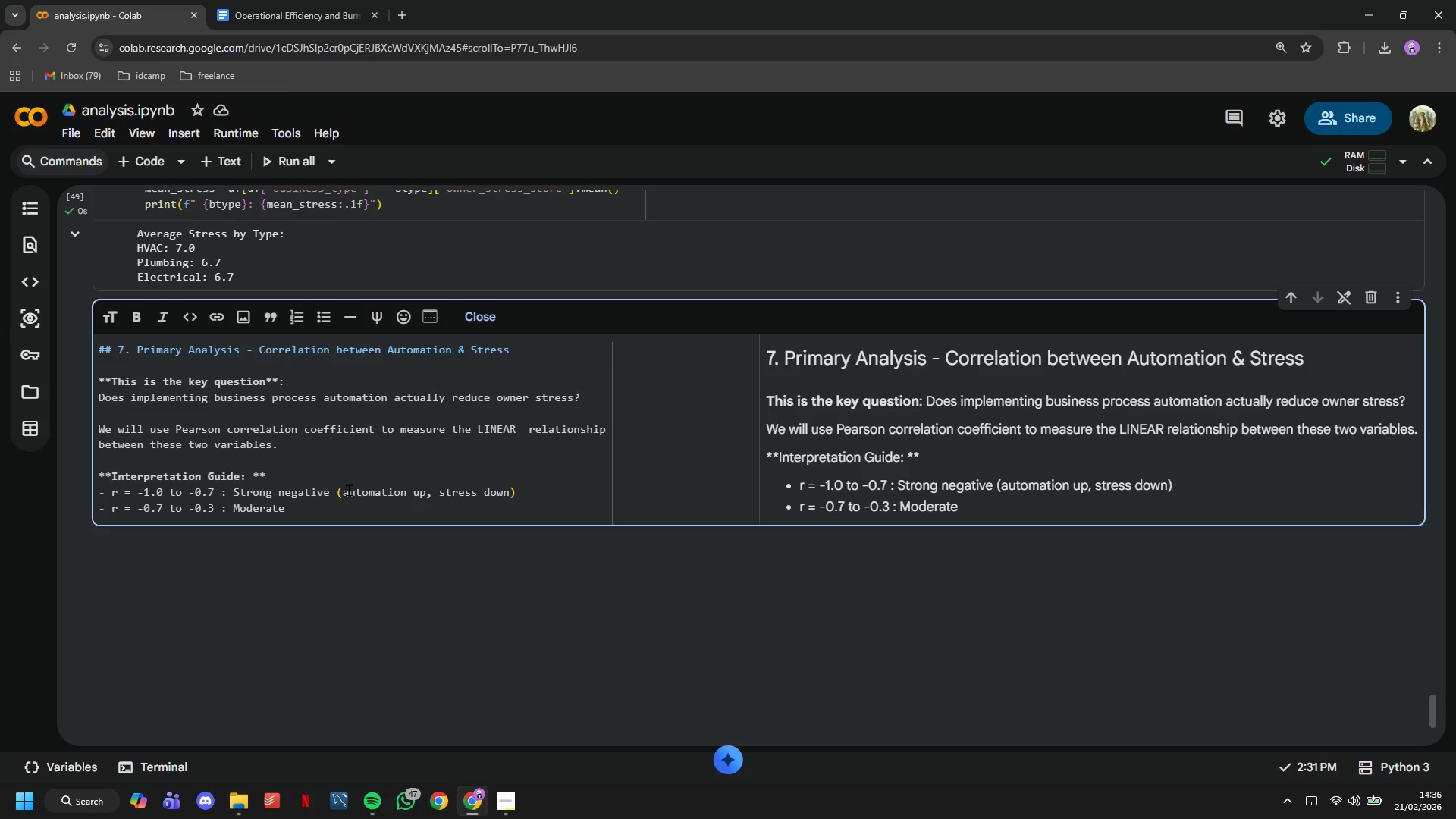 
wait(33.7)
 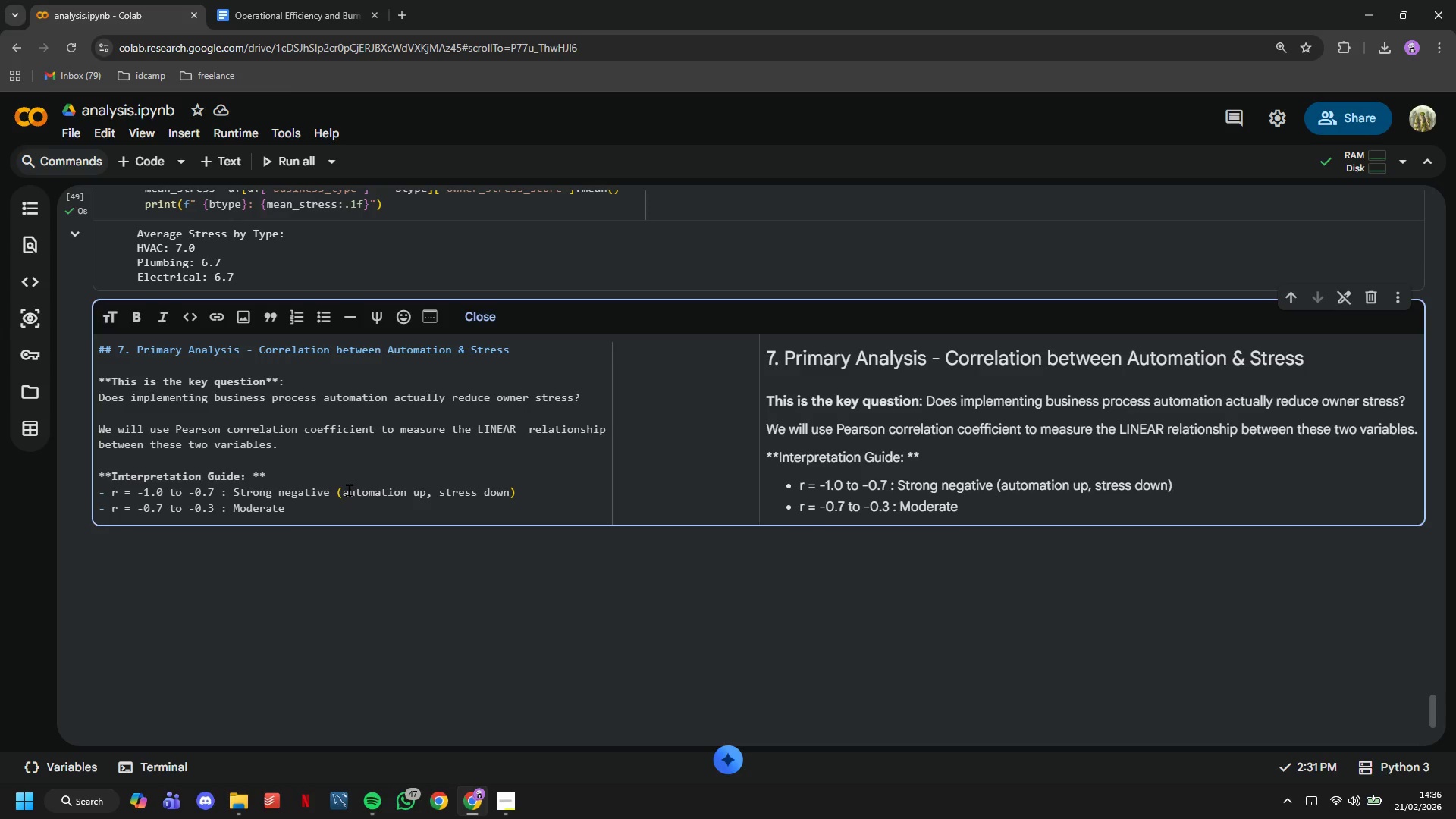 
type( negative)
 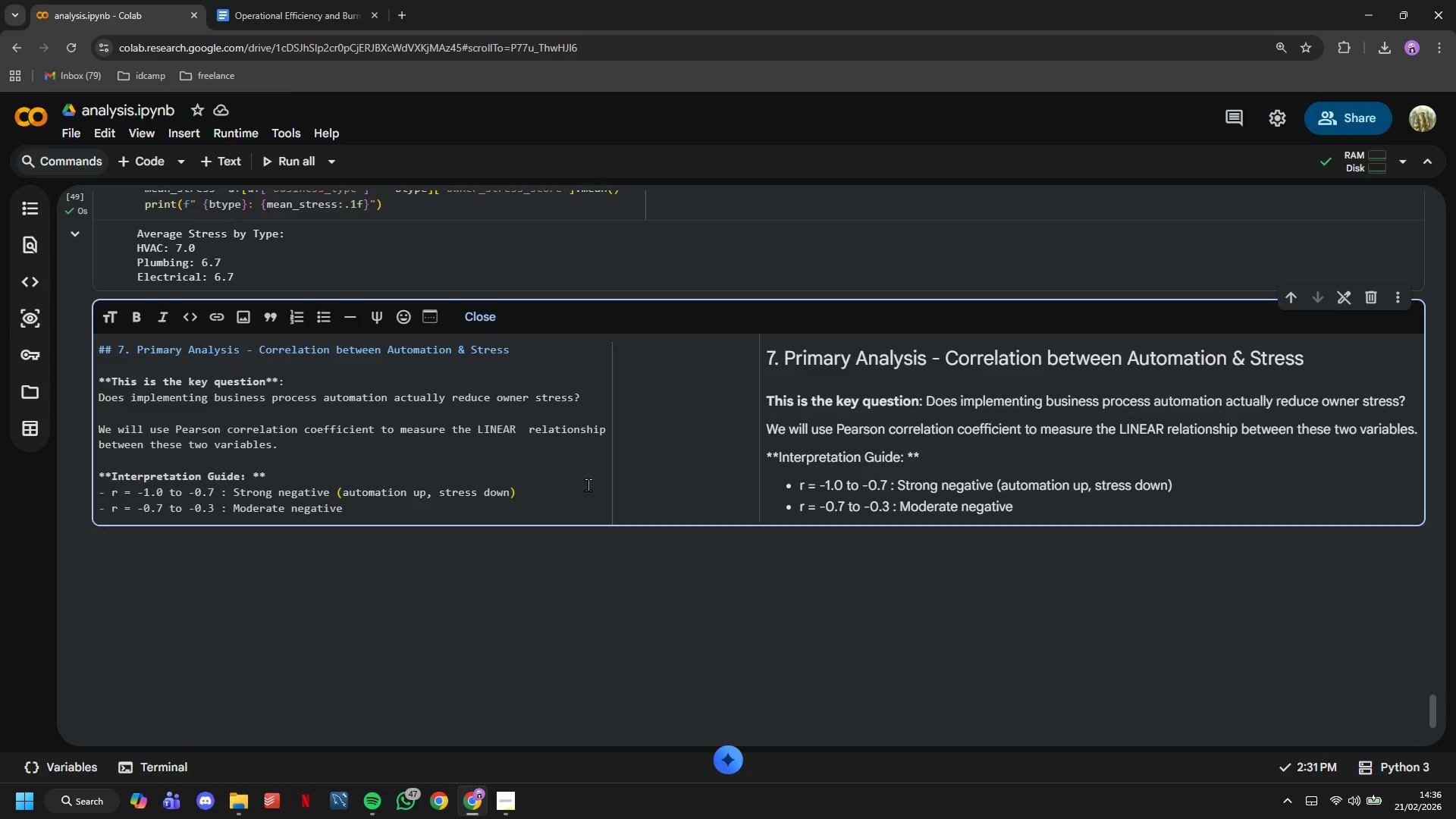 
wait(24.84)
 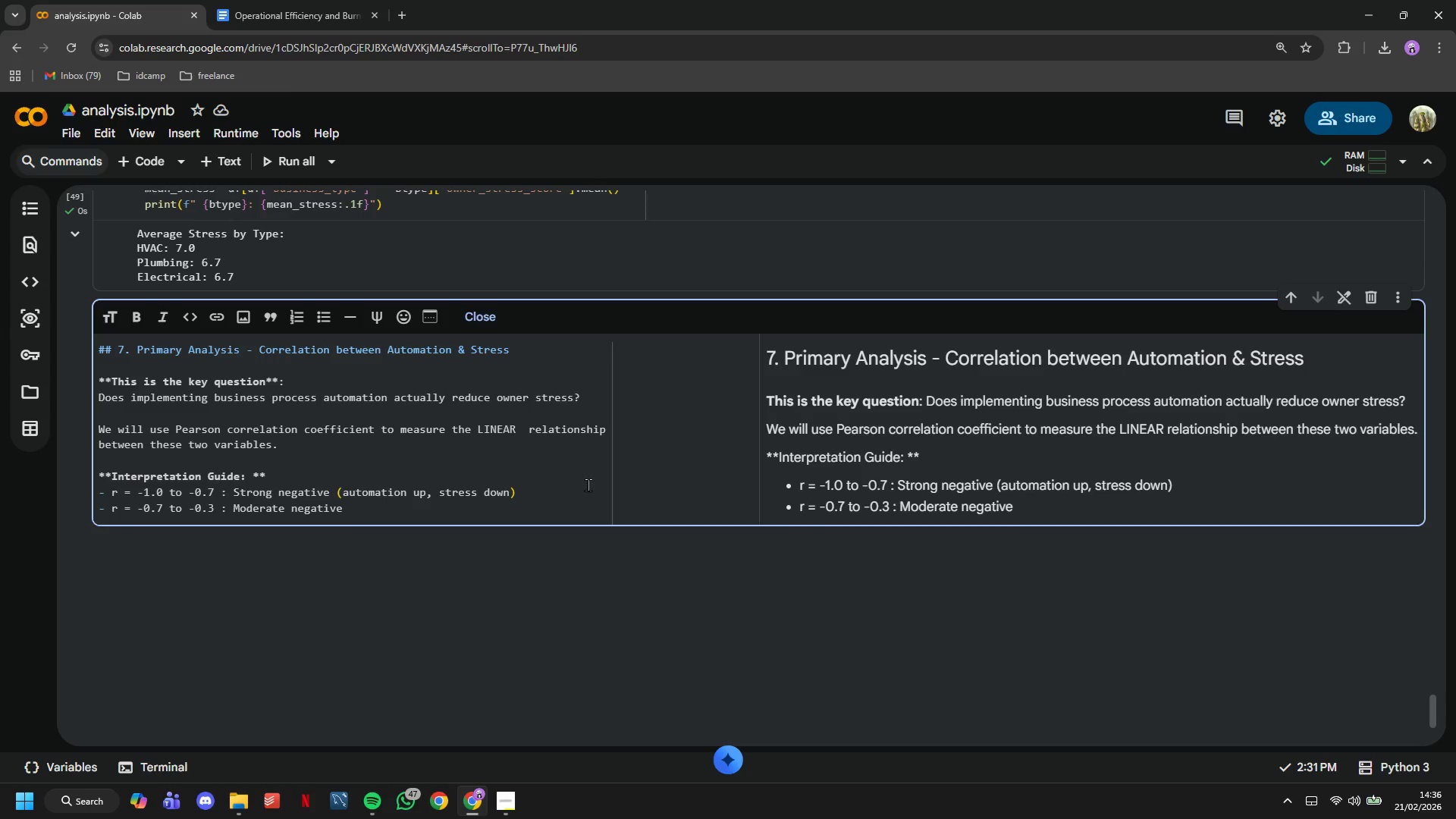 
key(Space)
 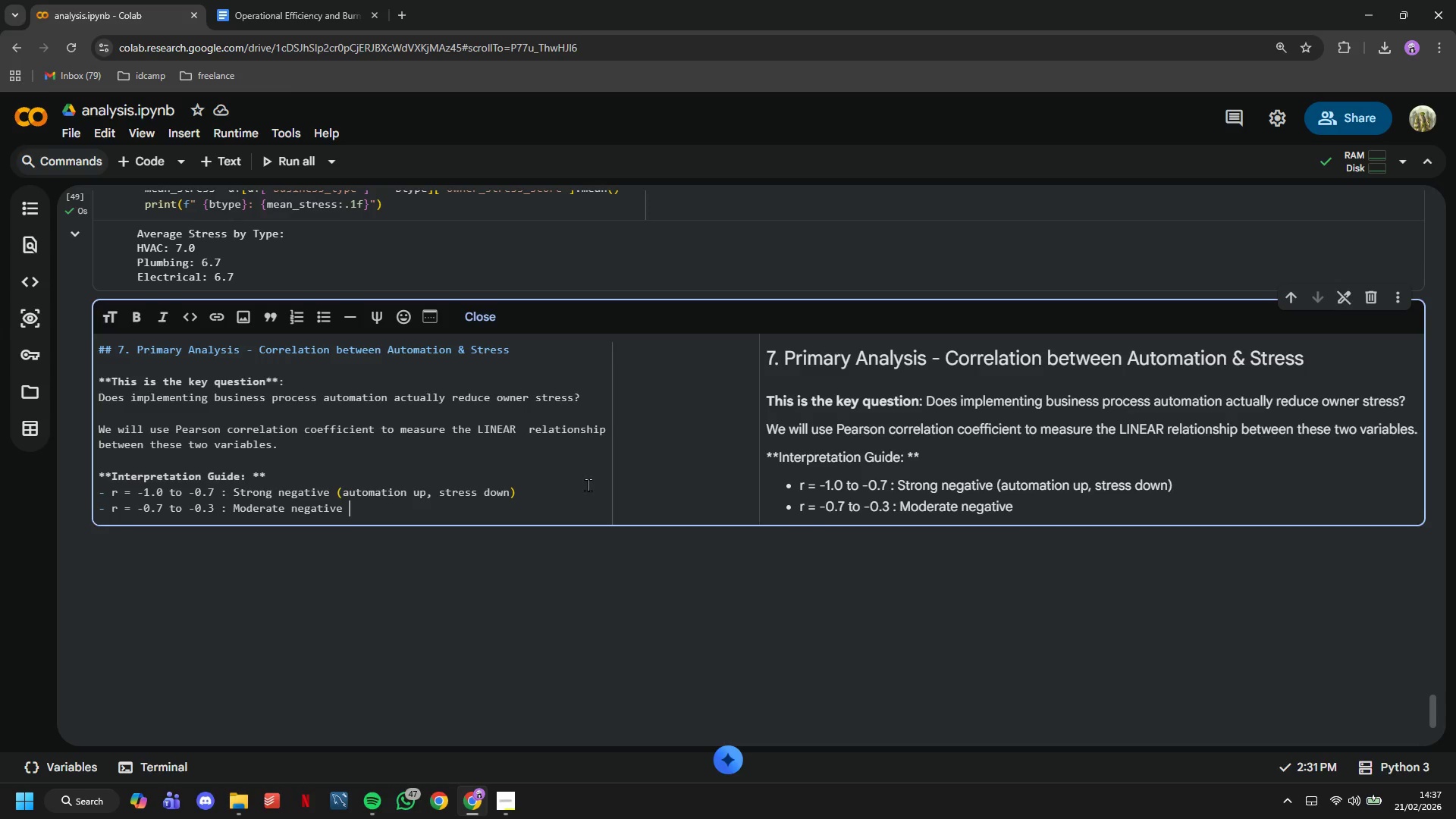 
wait(43.31)
 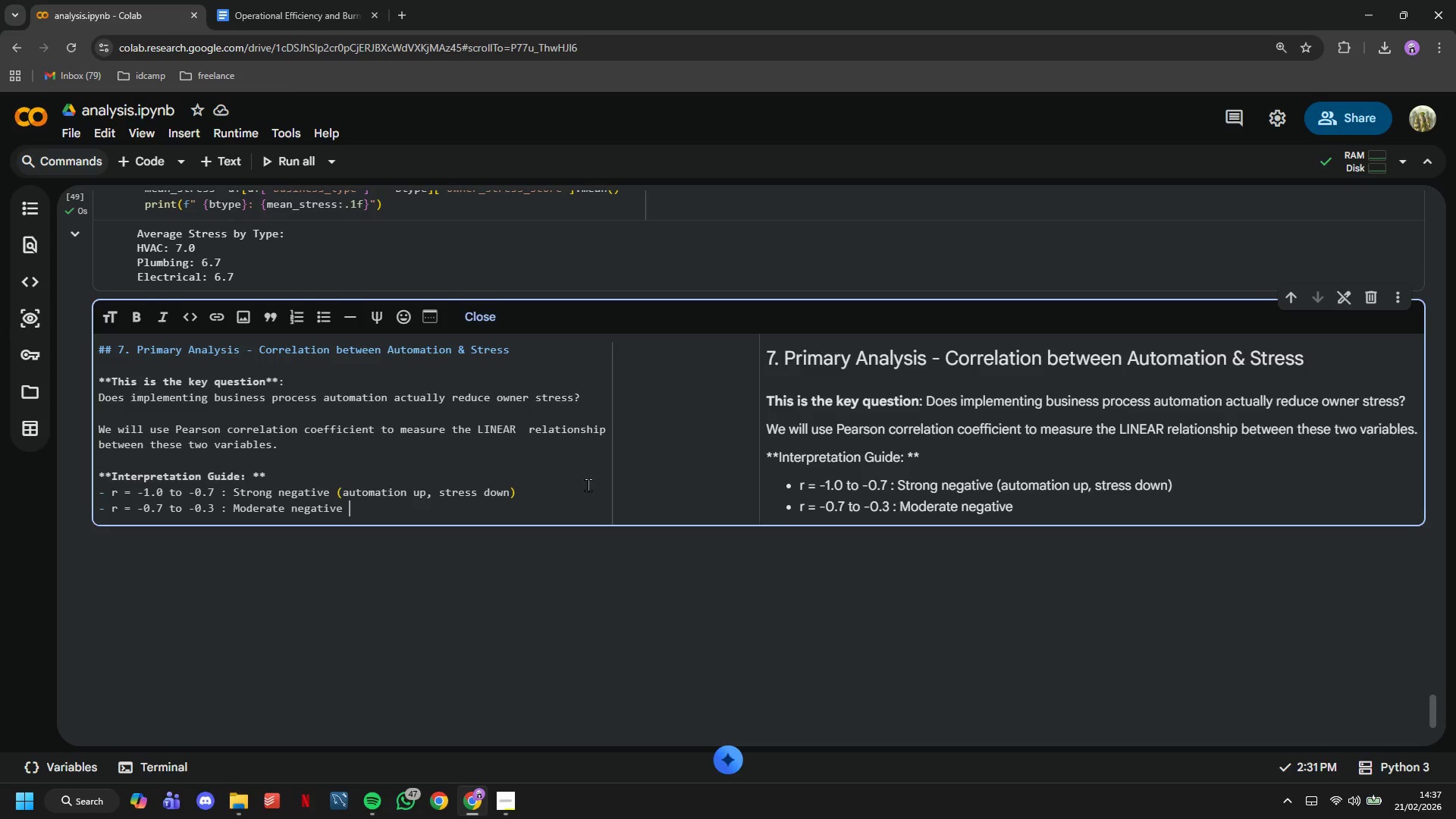 
key(Enter)
 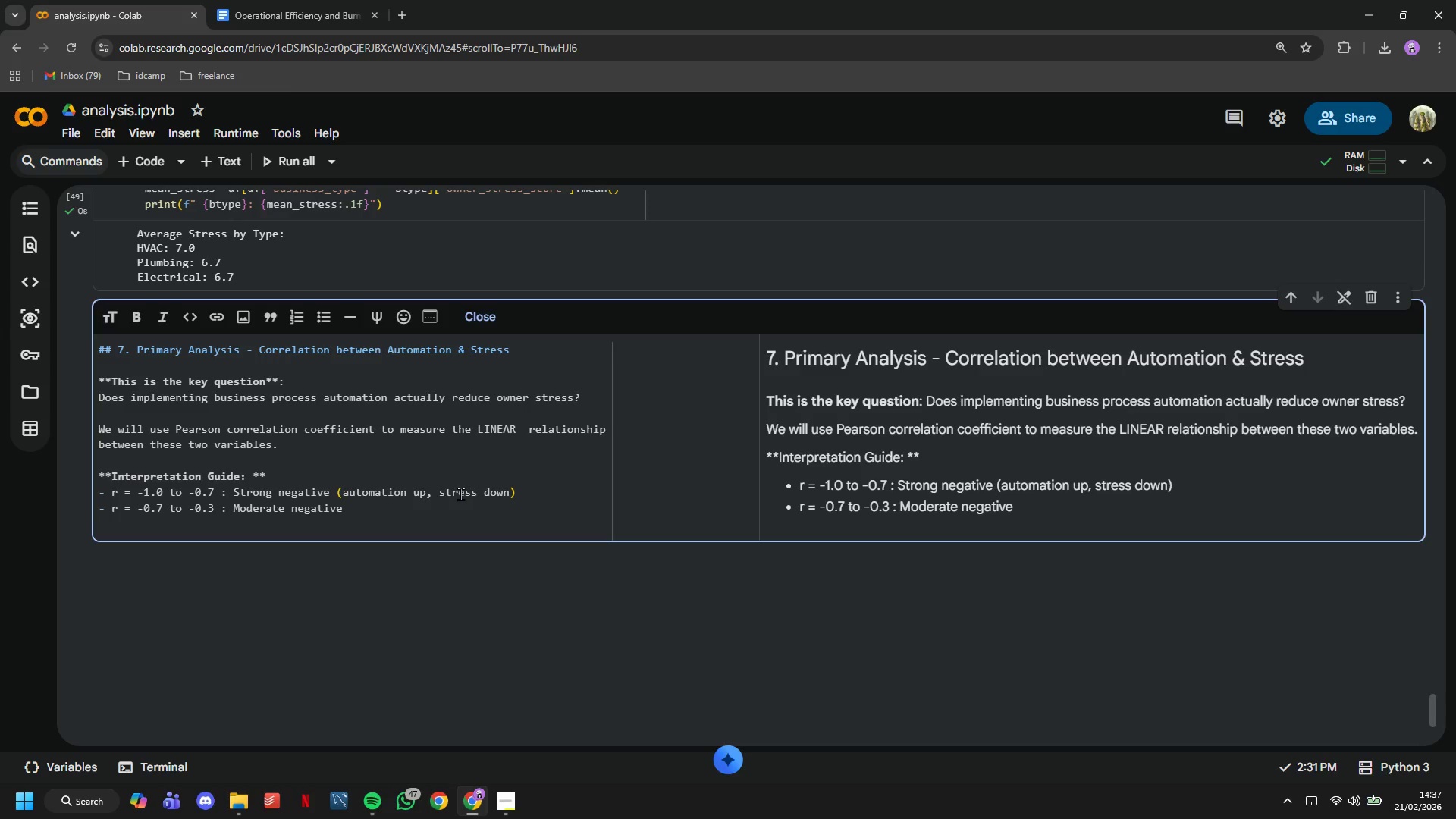 
key(Minus)
 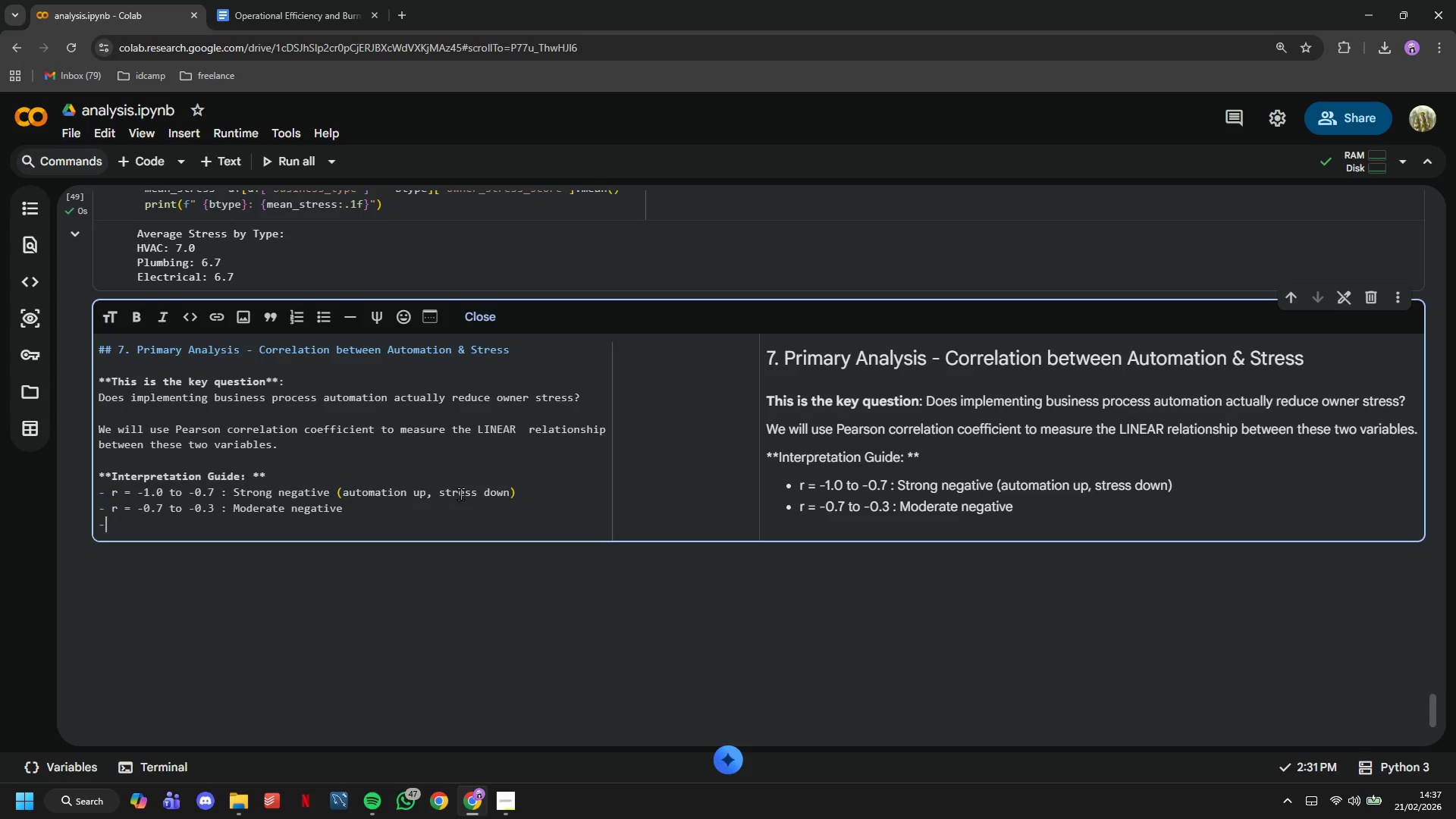 
key(Space)
 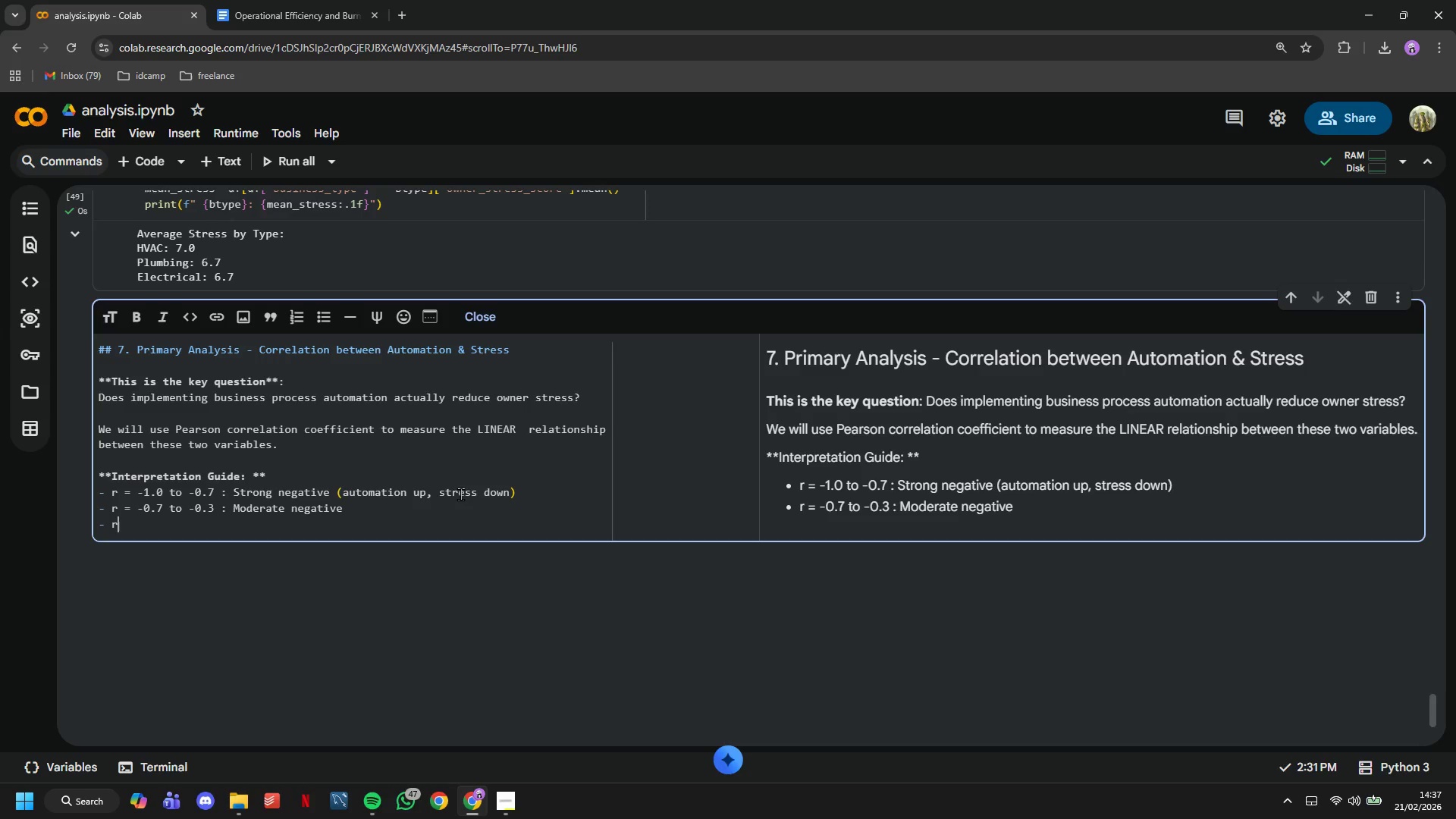 
key(R)
 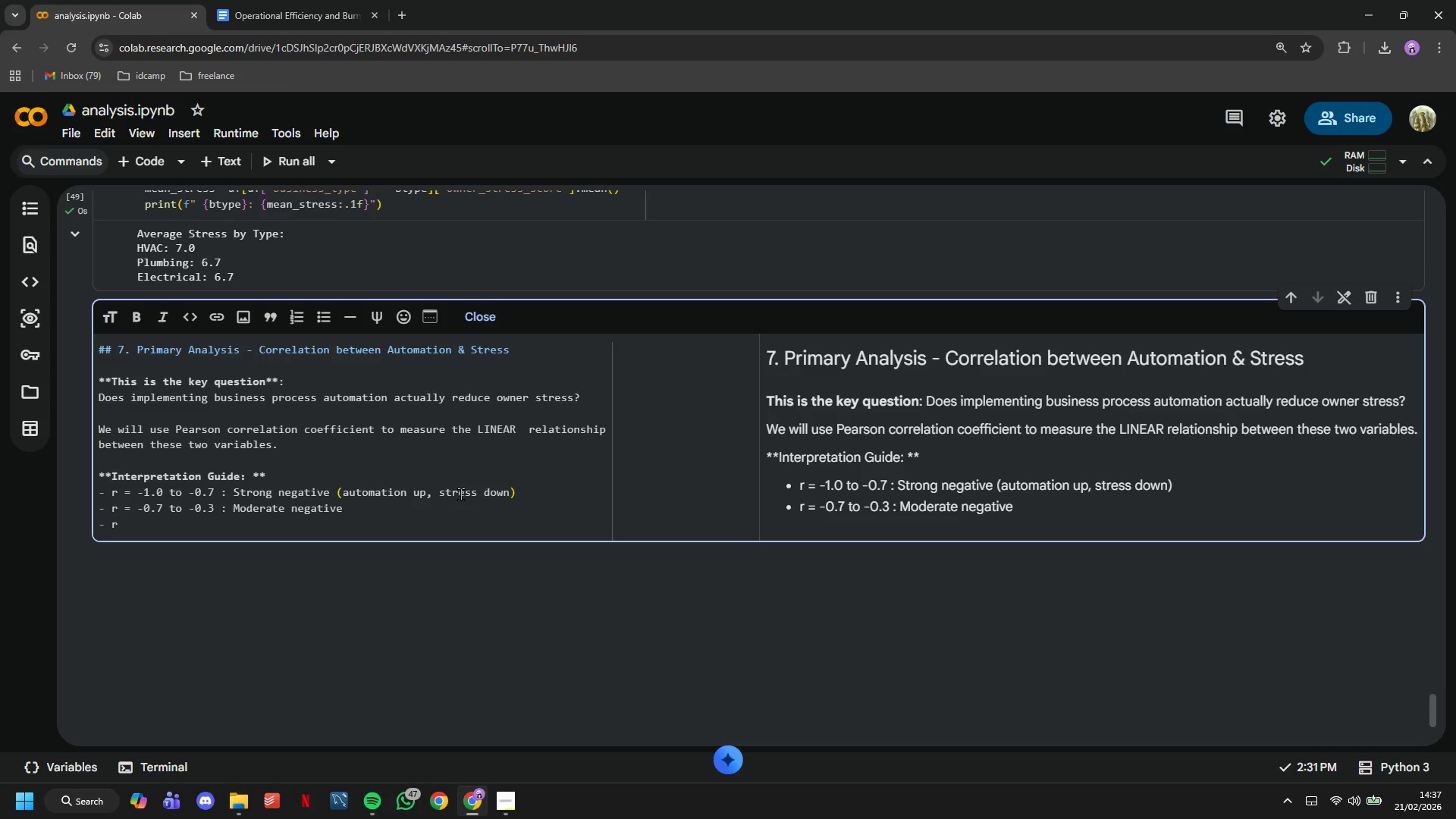 
key(Space)
 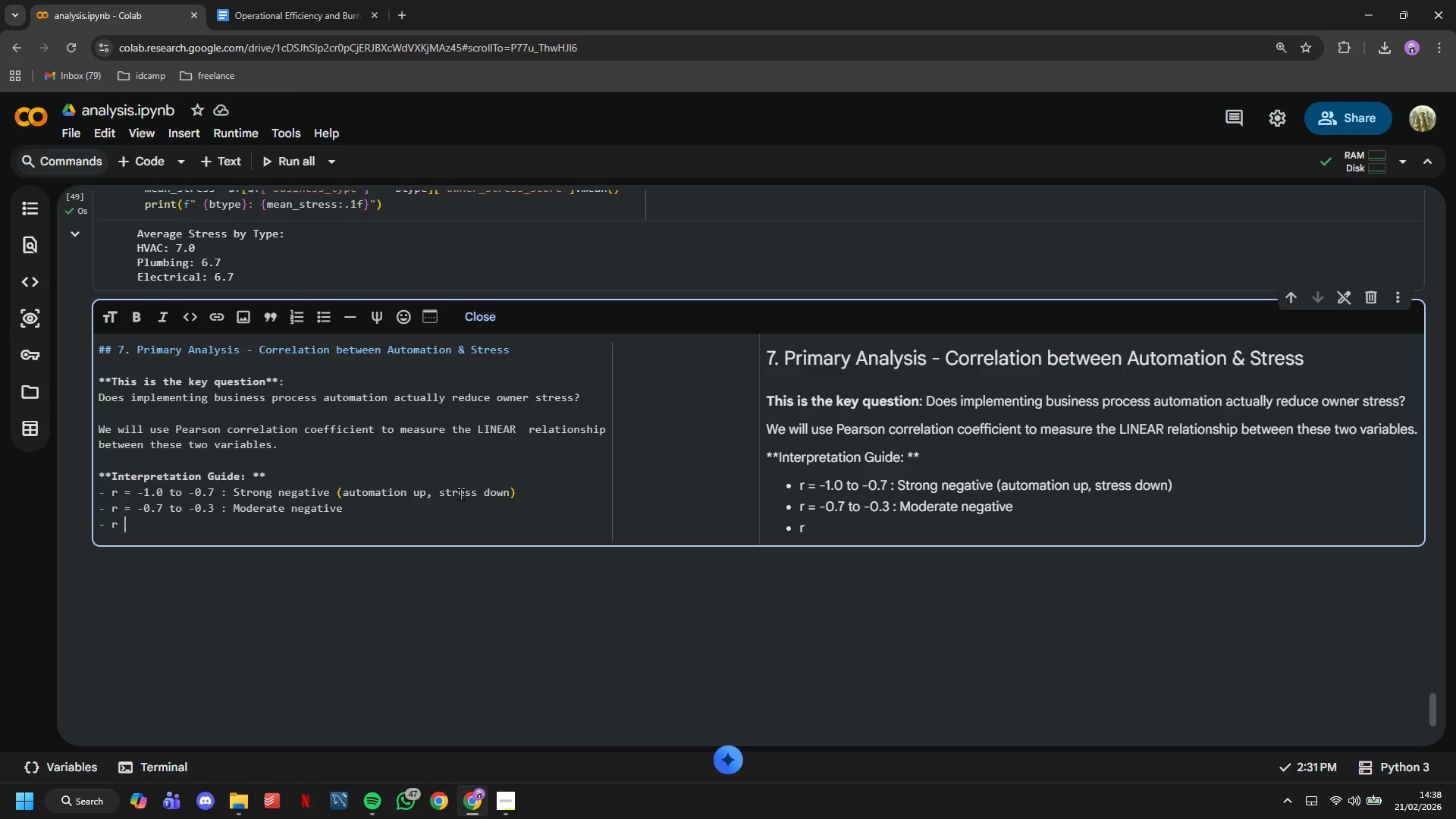 
wait(23.84)
 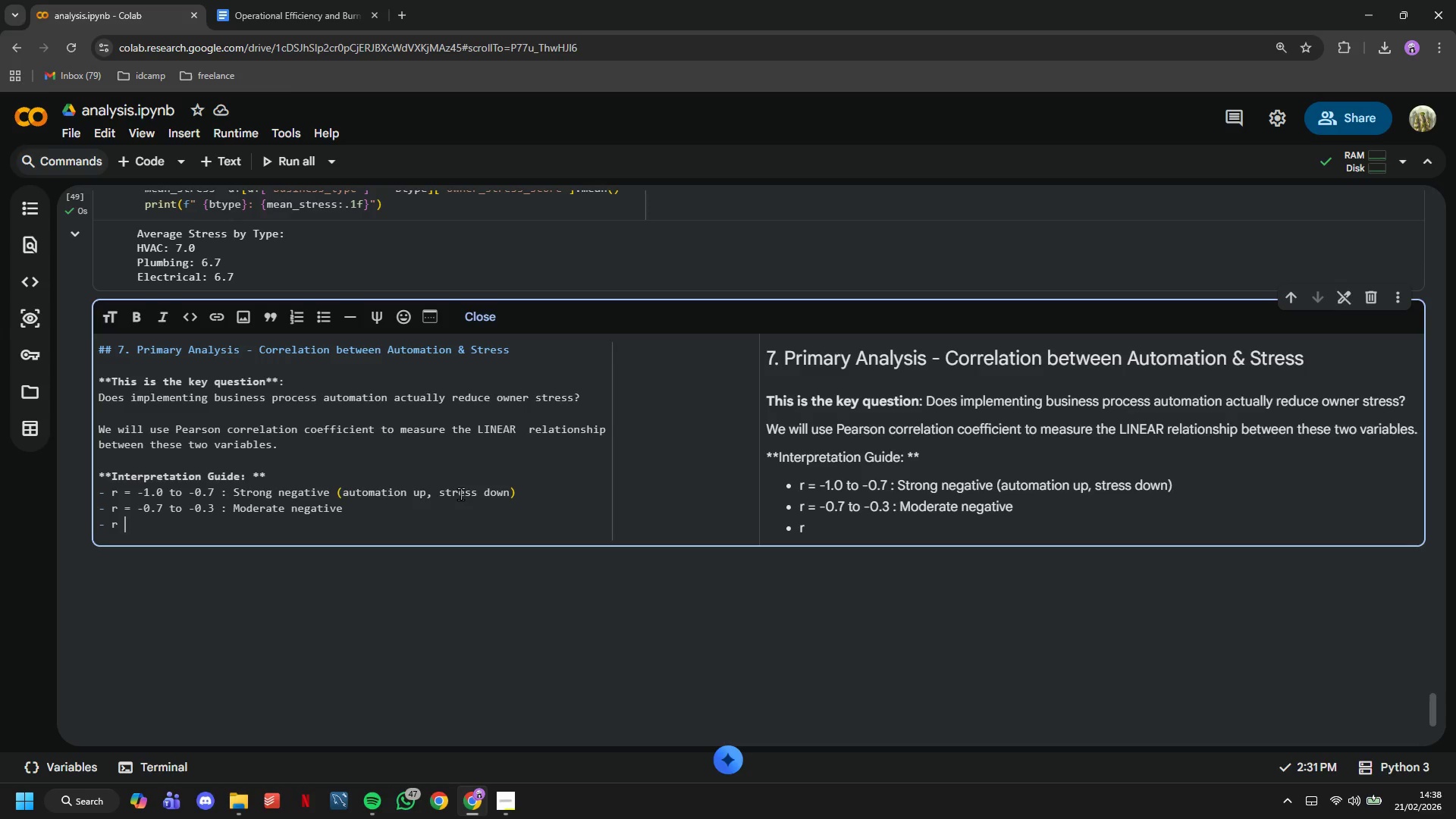 
type(= -0.3 to 0 : Weak negative)
 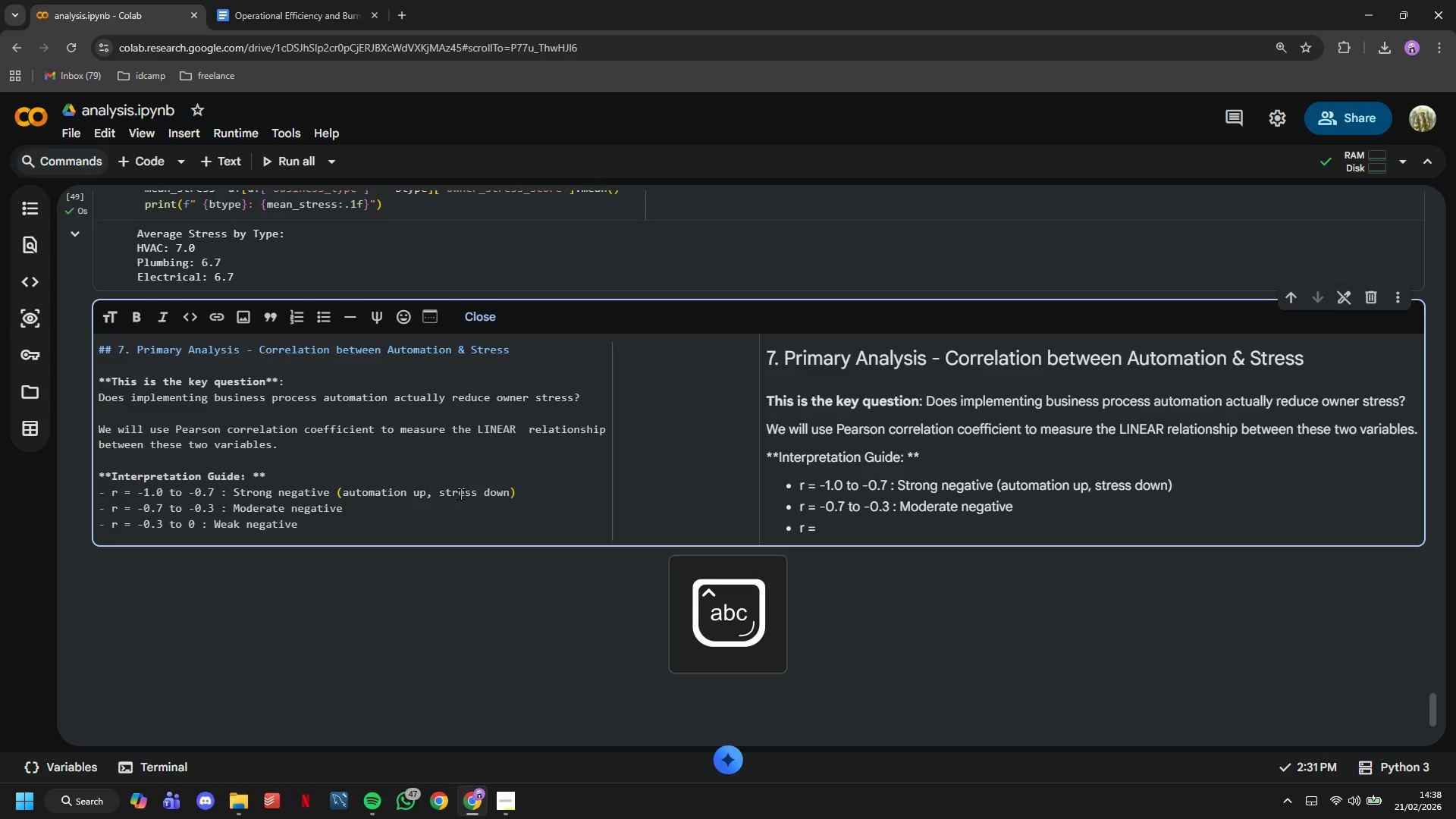 
wait(27.69)
 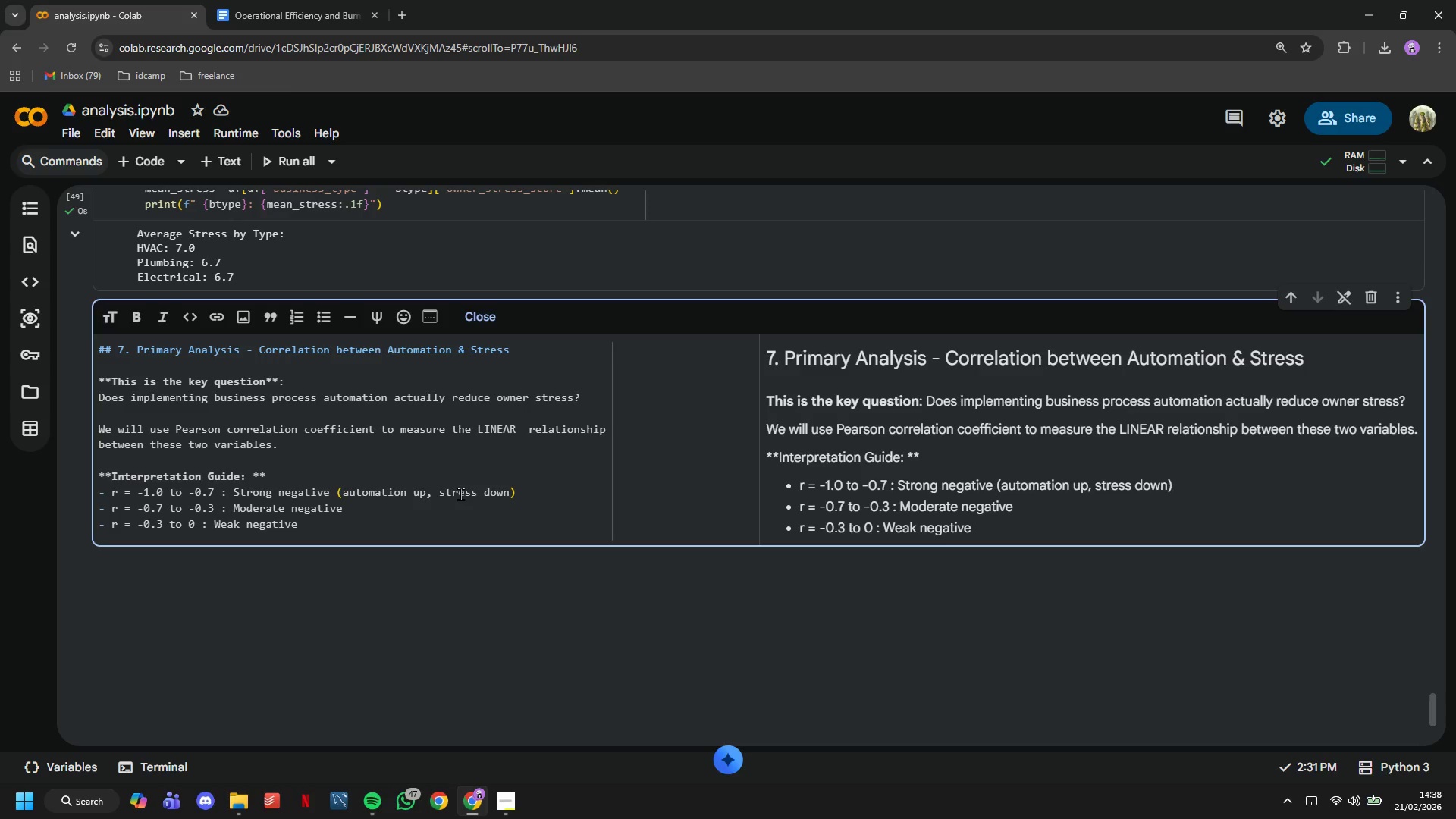 
key(Enter)
 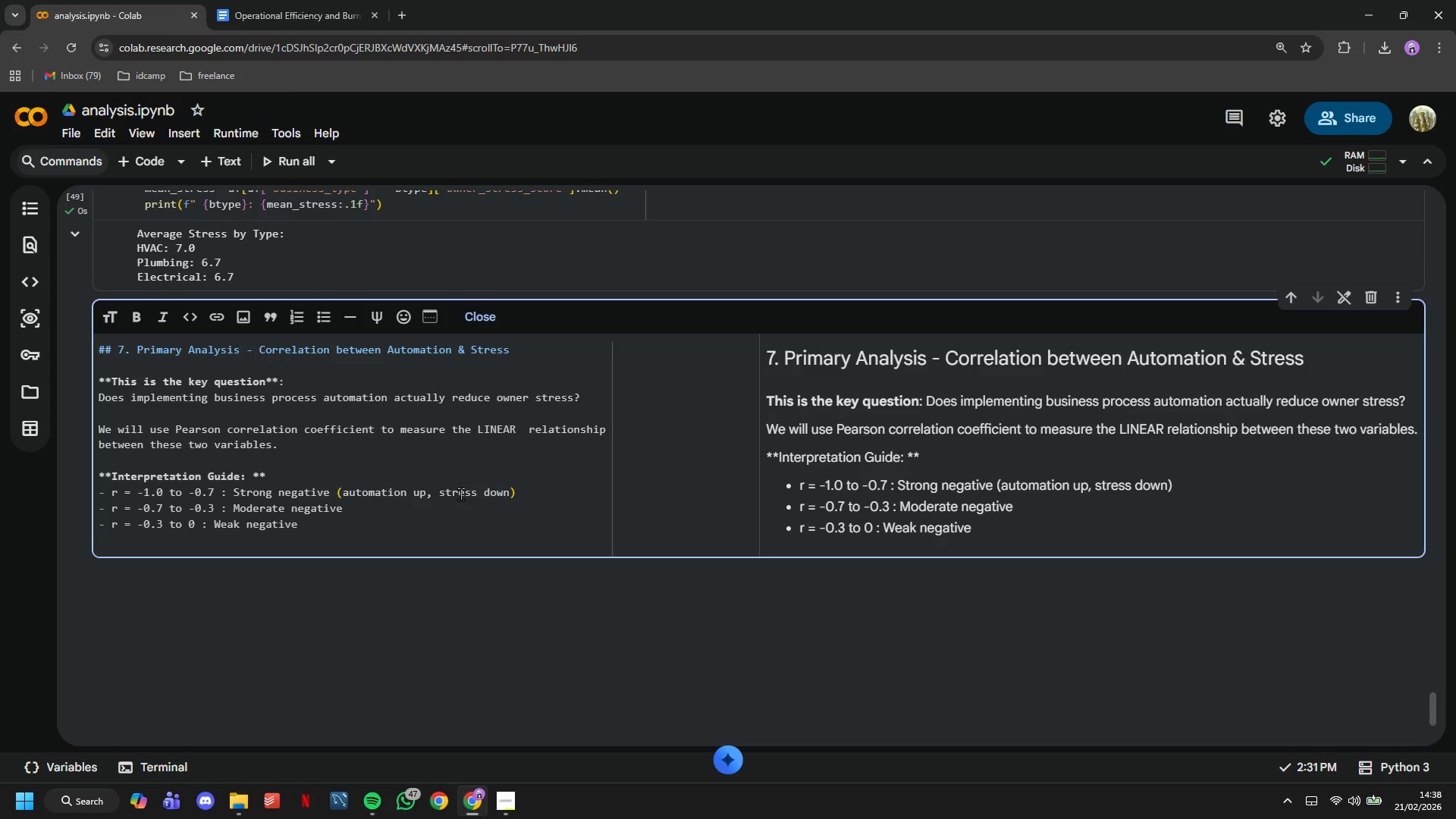 
type(- r = 0: positive )
 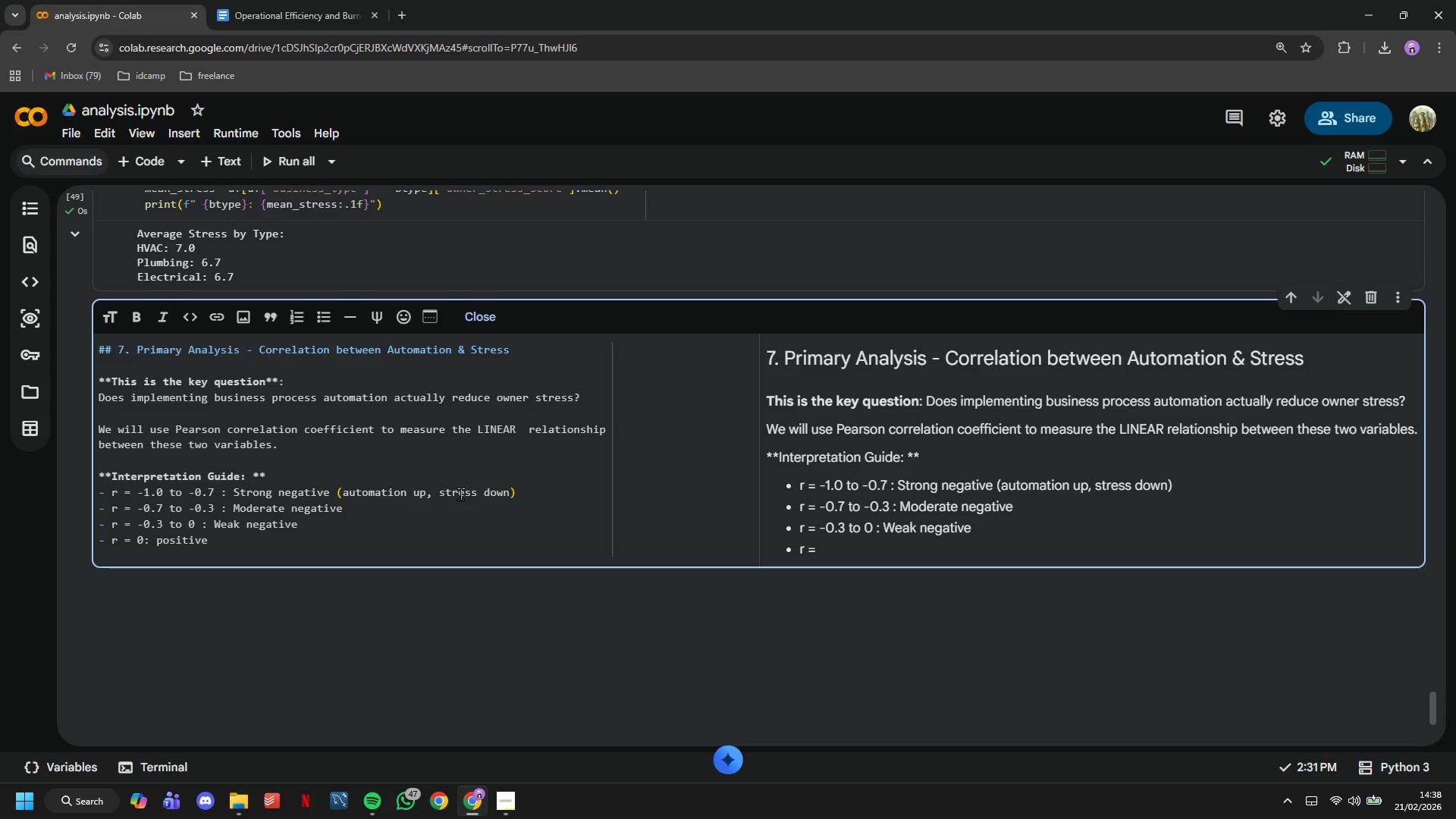 
wait(12.94)
 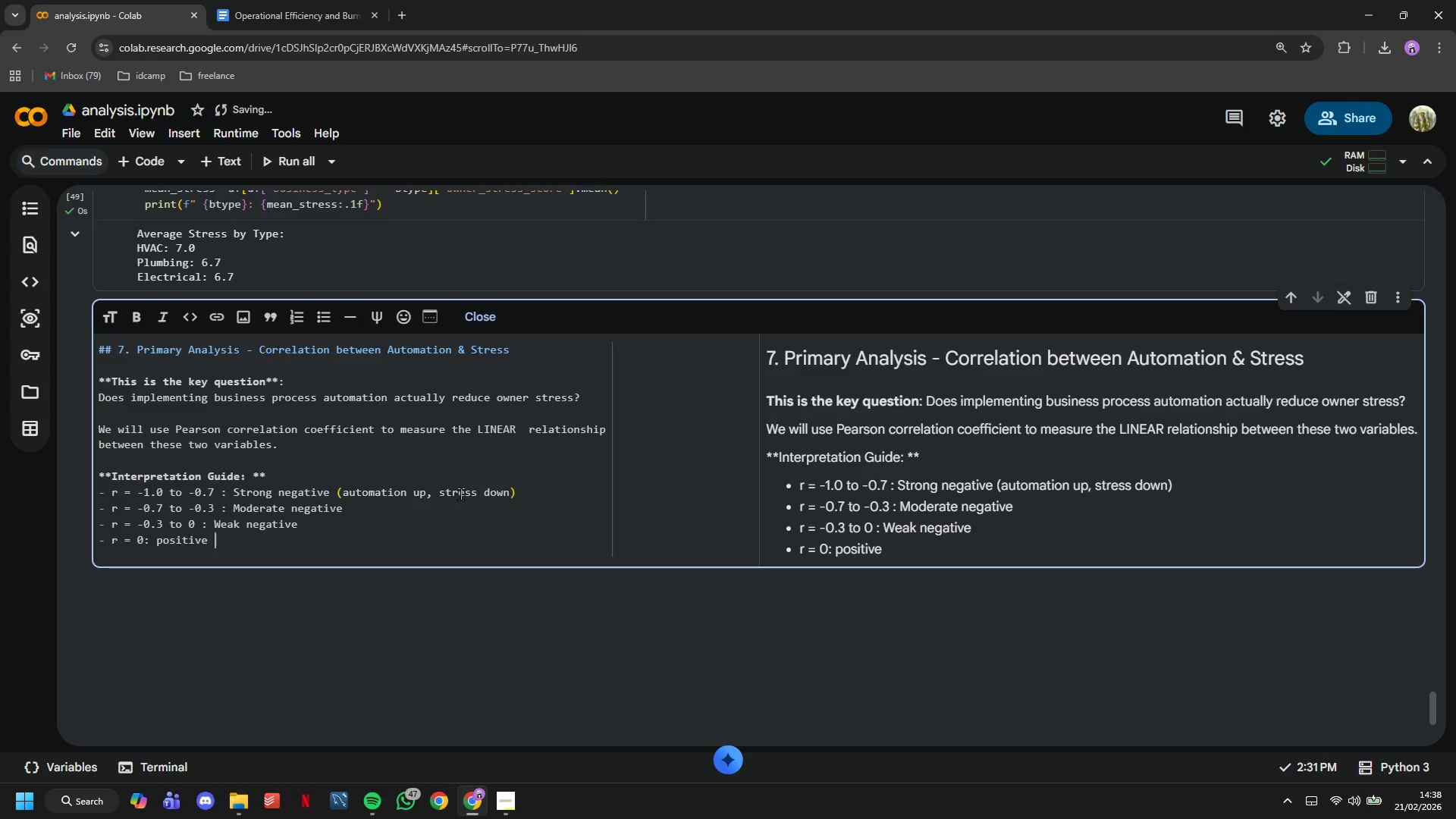 
type((unexpected - automation increasing stress))
 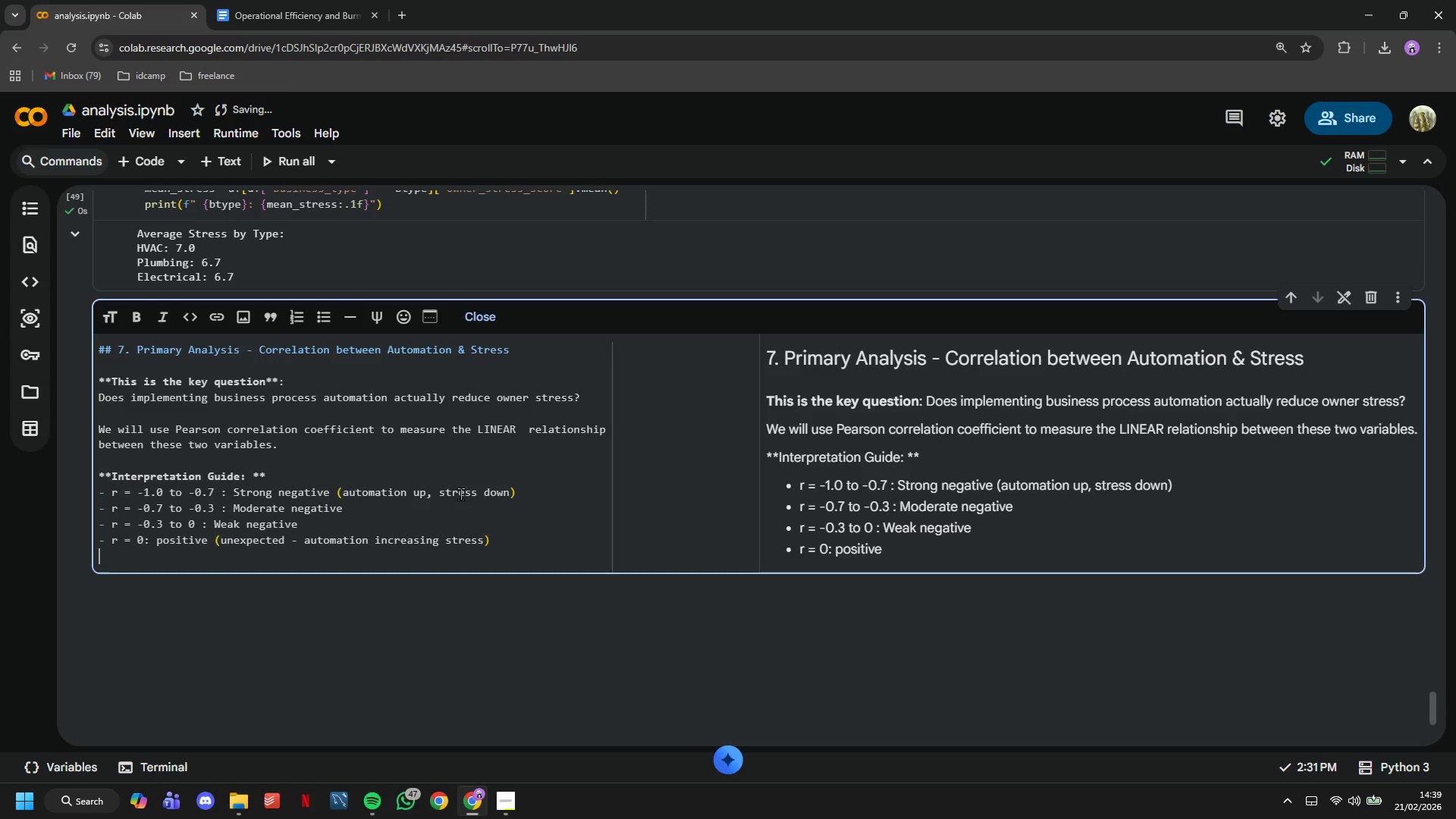 
key(Enter)
 